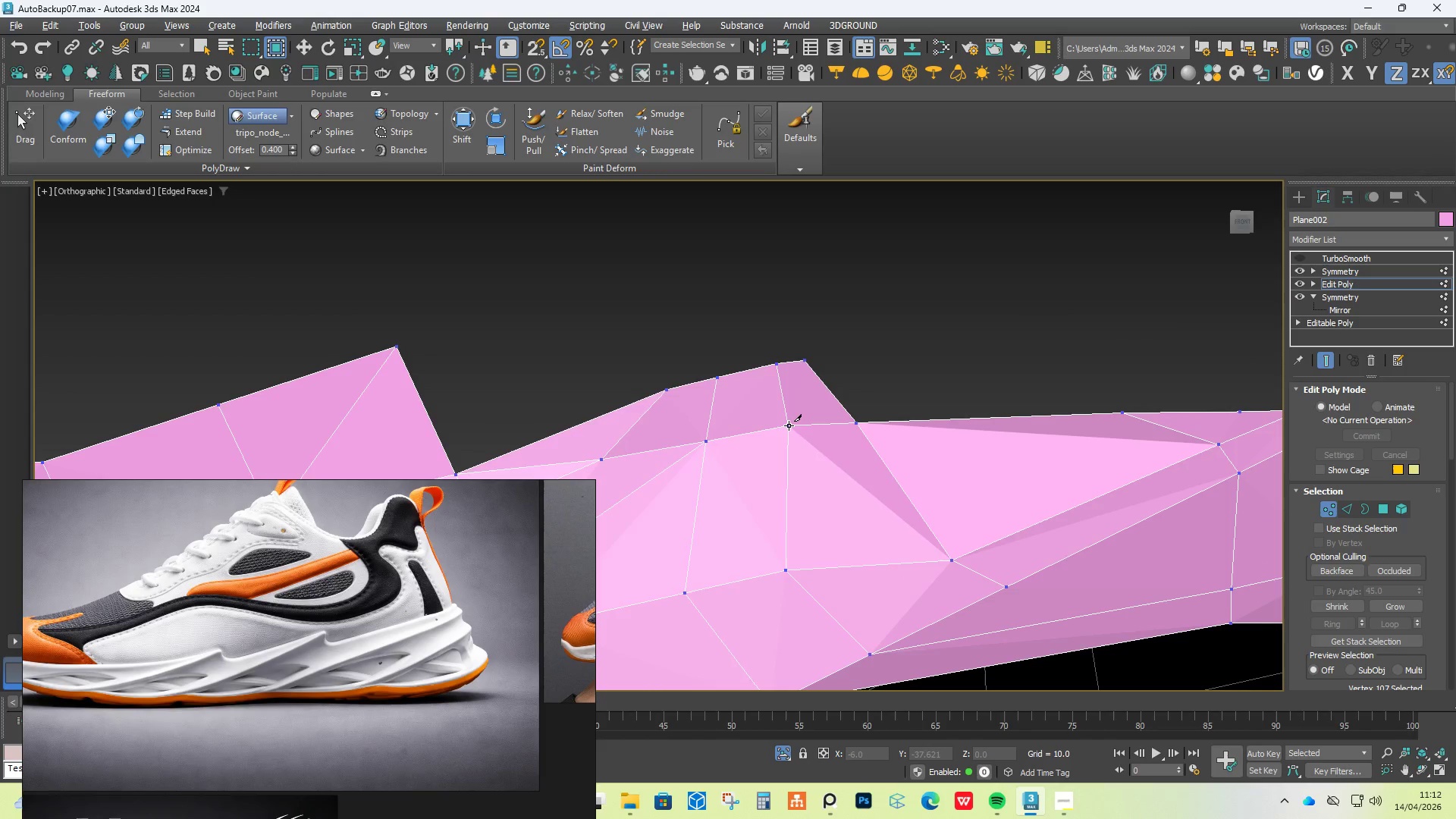 
left_click([789, 425])
 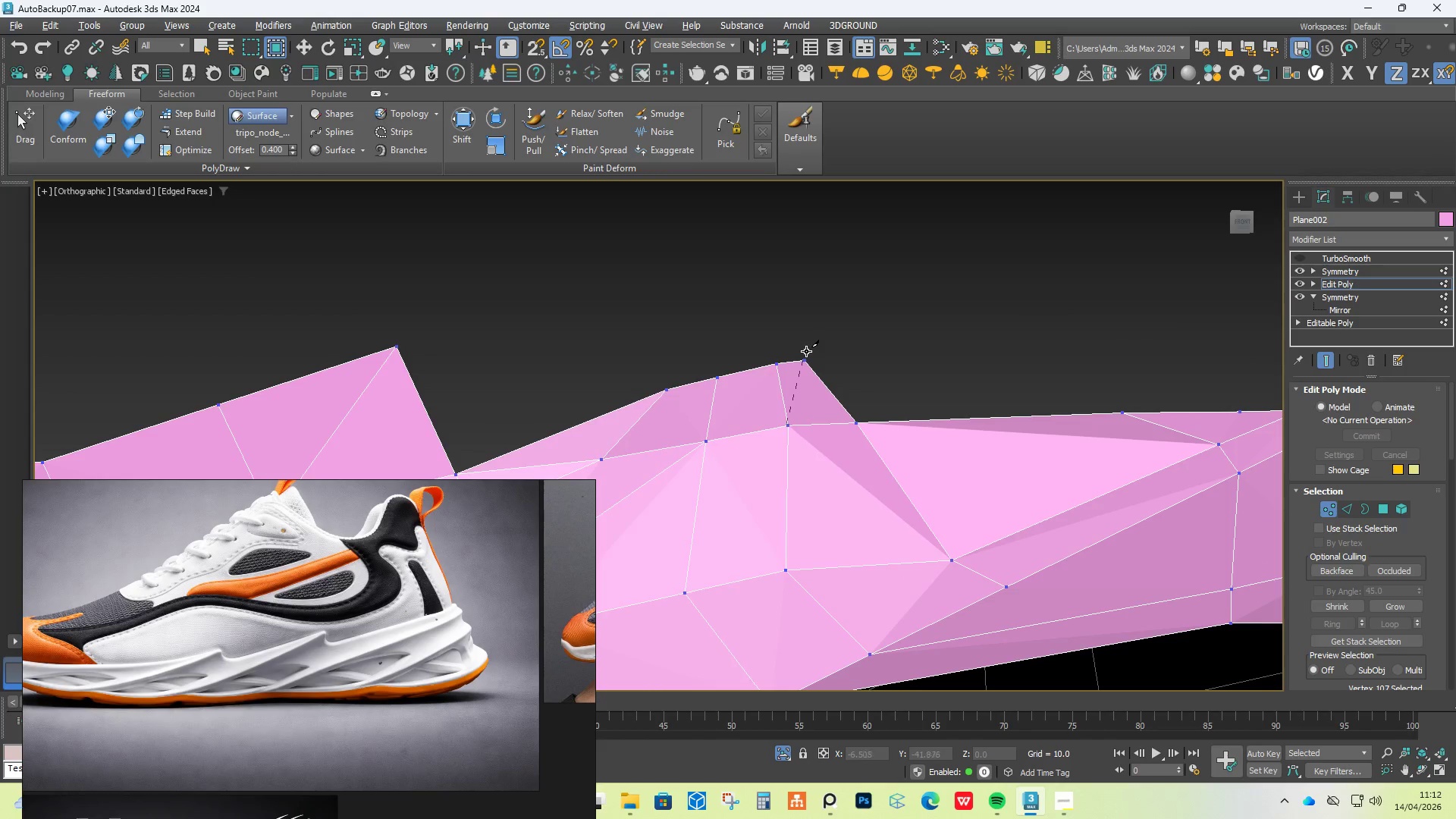 
left_click([806, 362])
 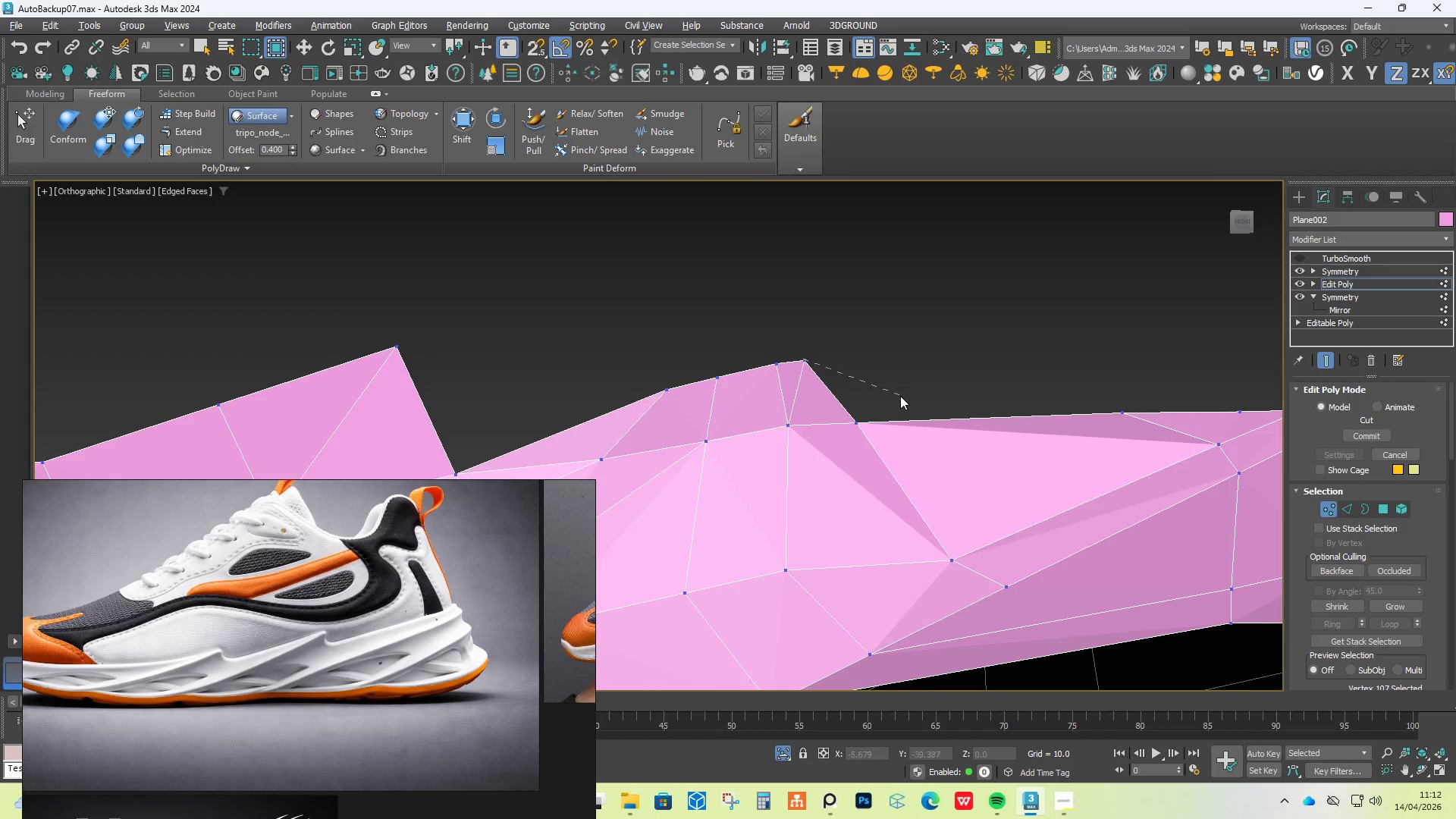 
right_click([900, 396])
 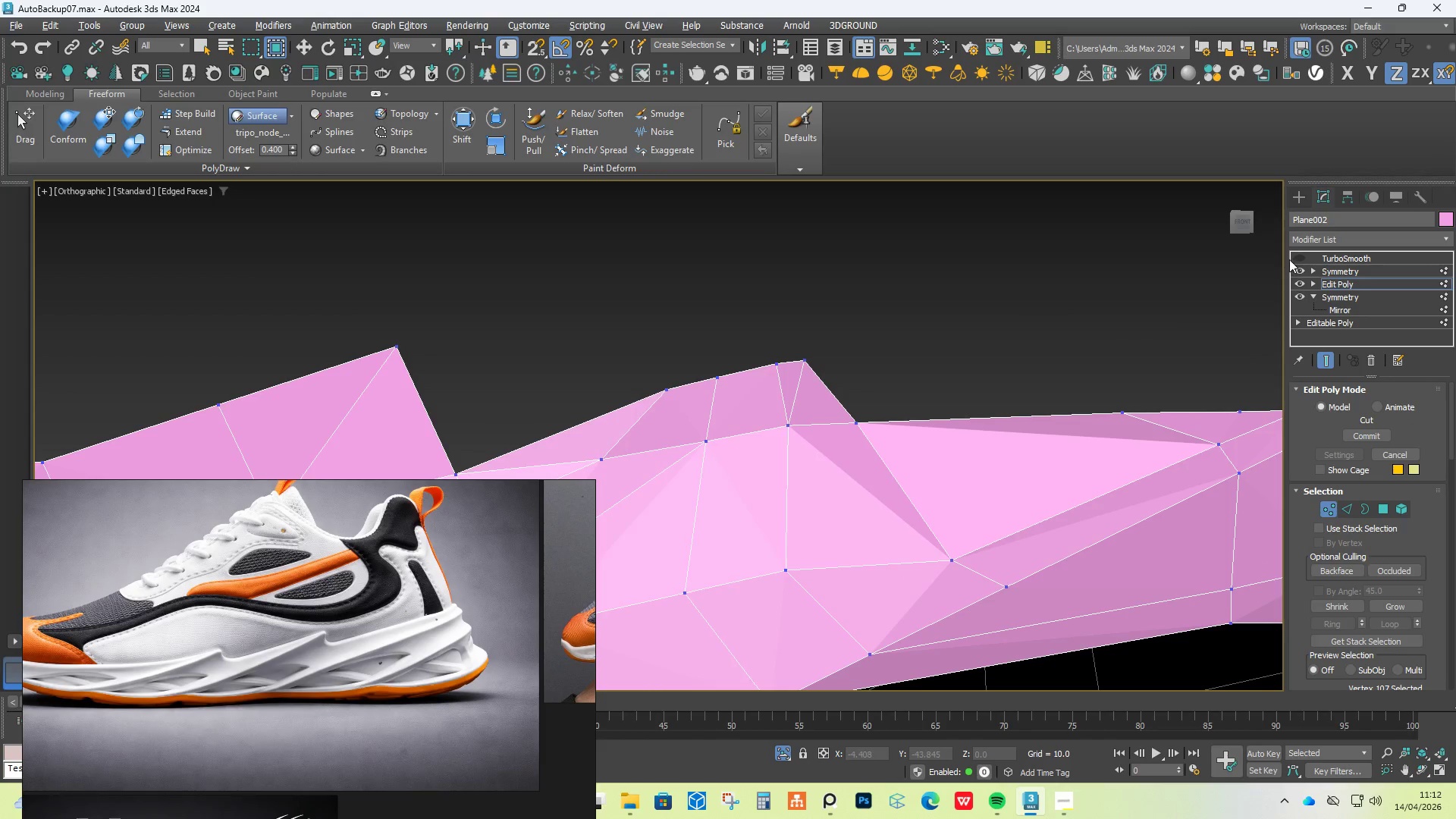 
left_click([1297, 259])
 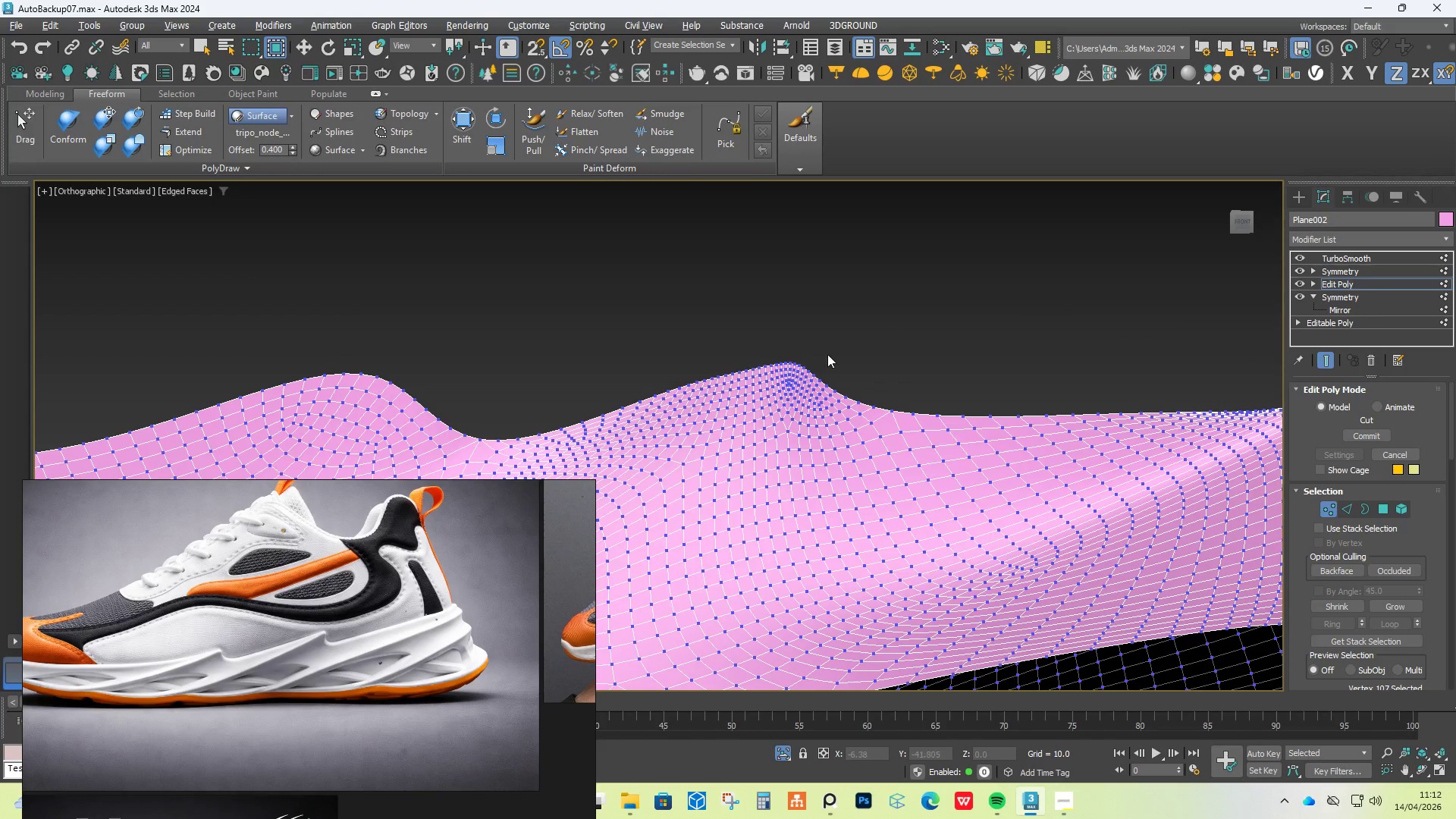 
scroll: coordinate [779, 422], scroll_direction: up, amount: 5.0
 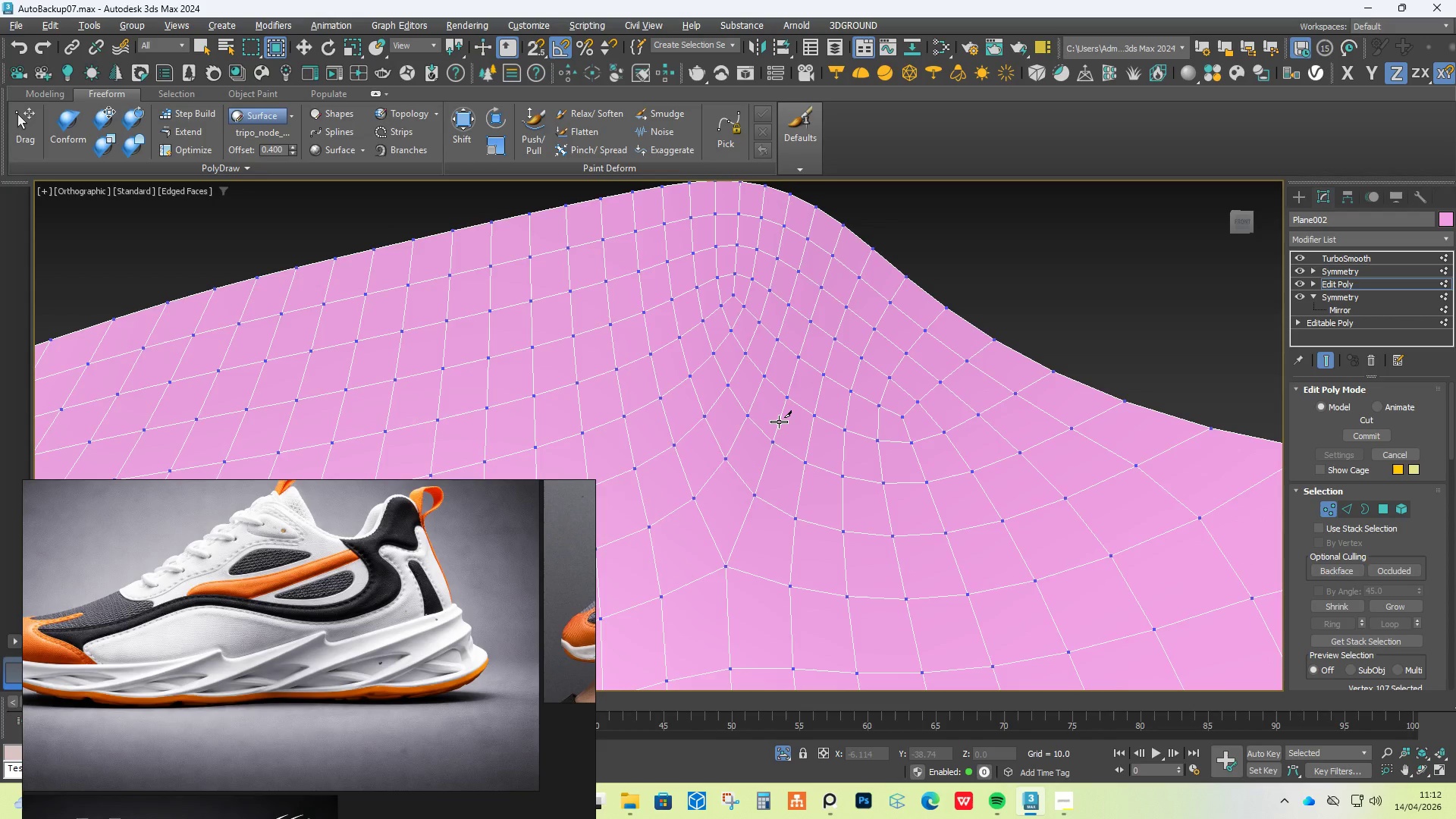 
scroll: coordinate [779, 422], scroll_direction: down, amount: 6.0
 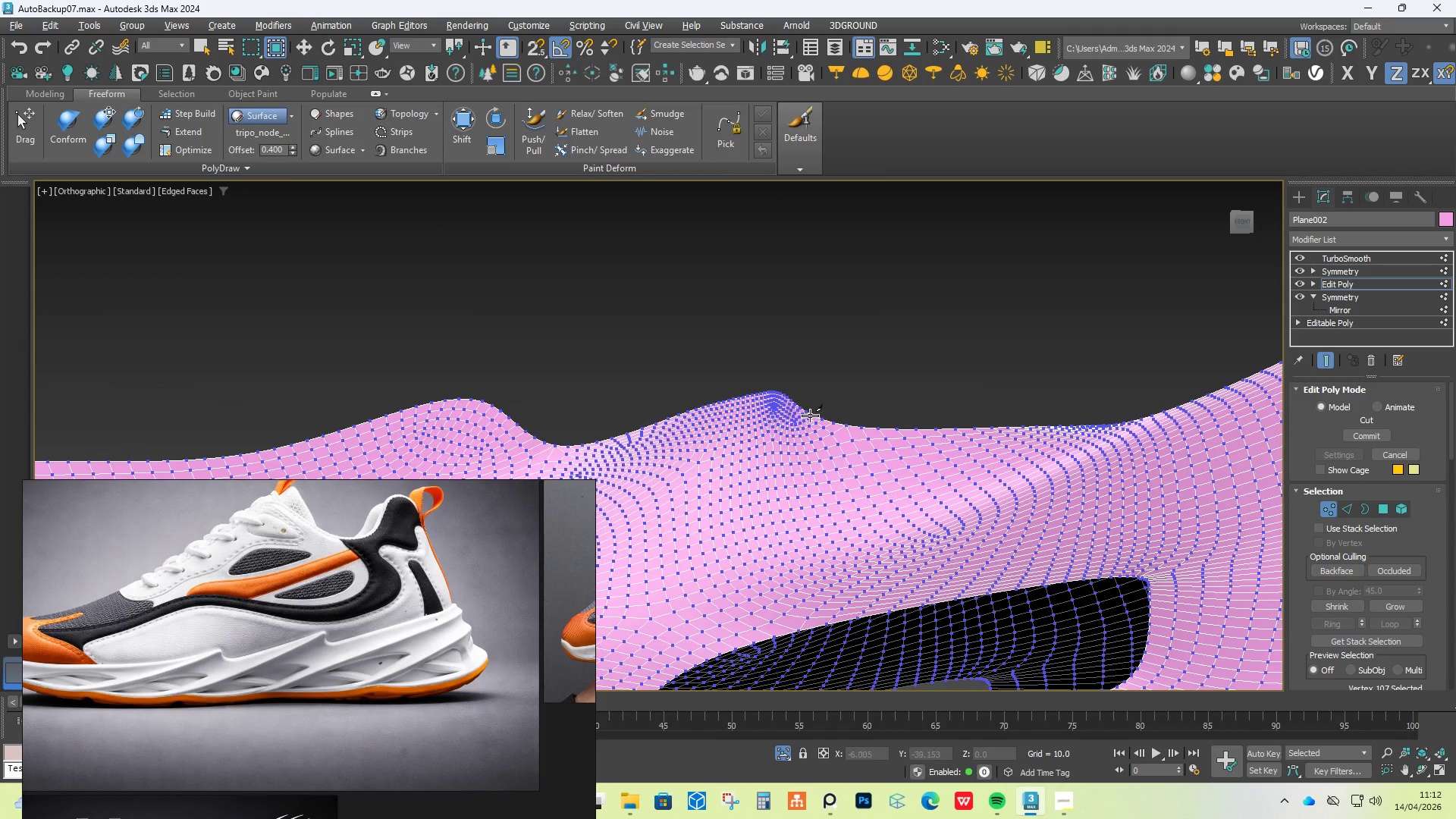 
right_click([827, 416])
 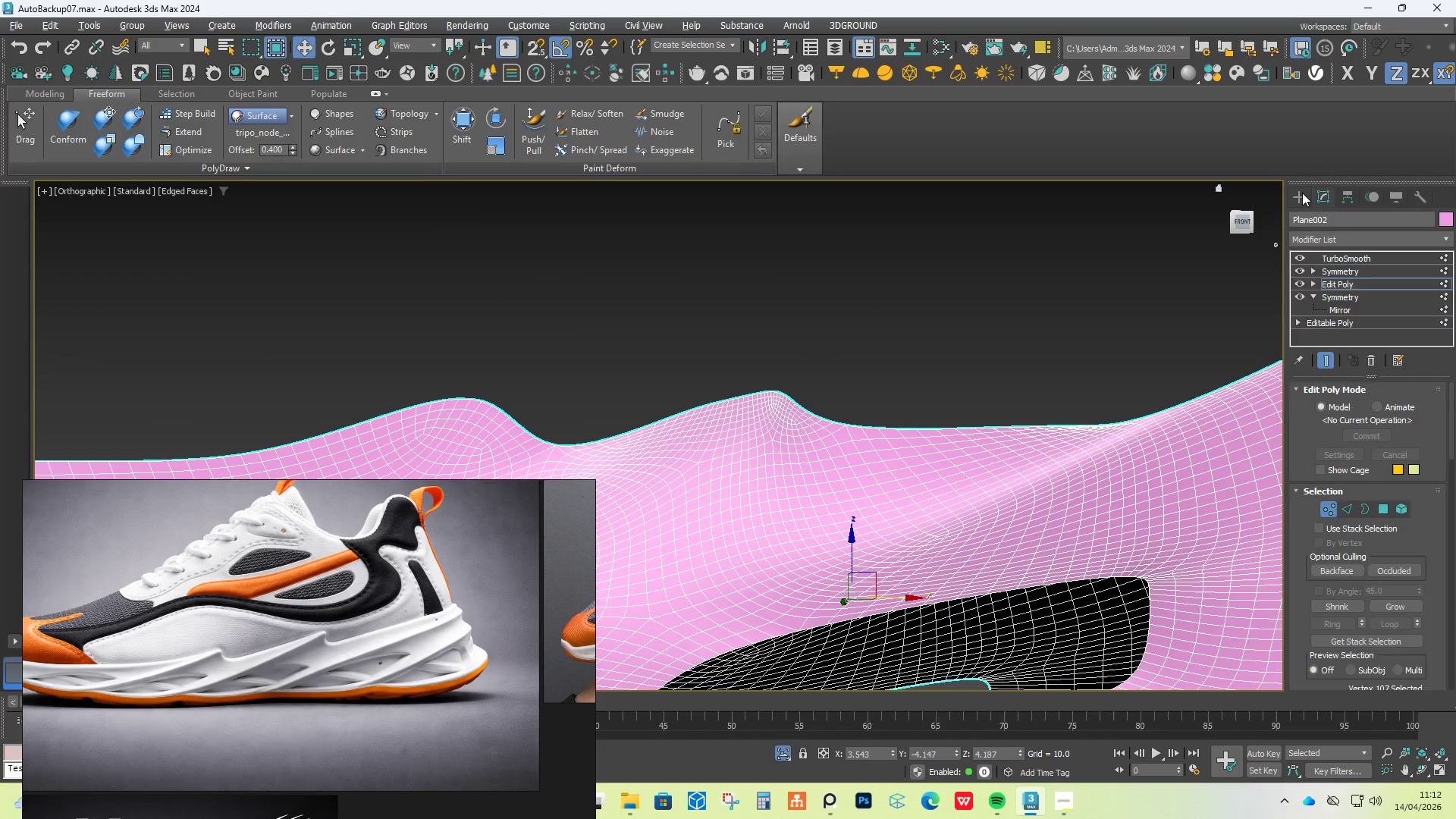 
double_click([901, 347])
 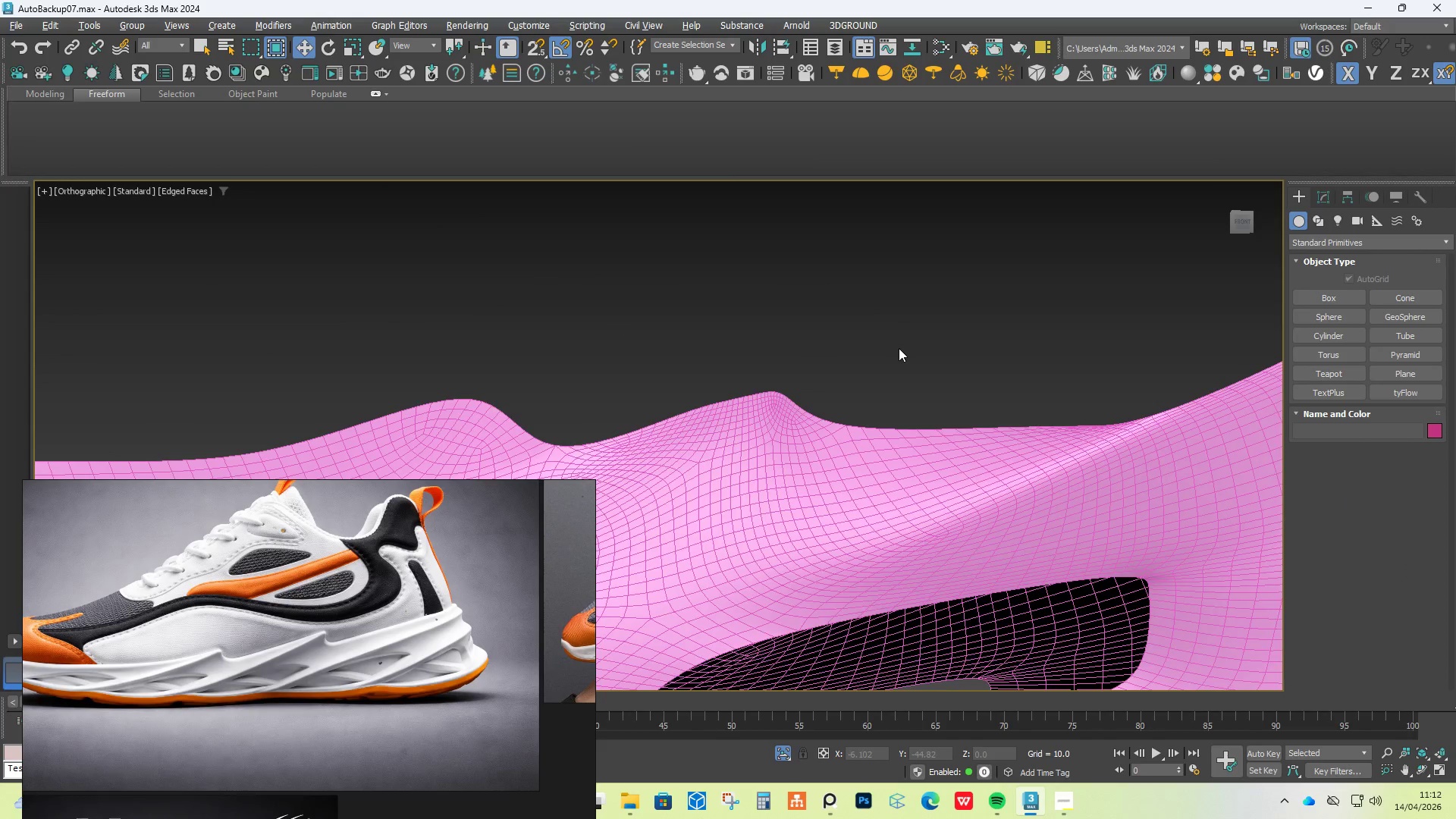 
hold_key(key=AltLeft, duration=0.53)
 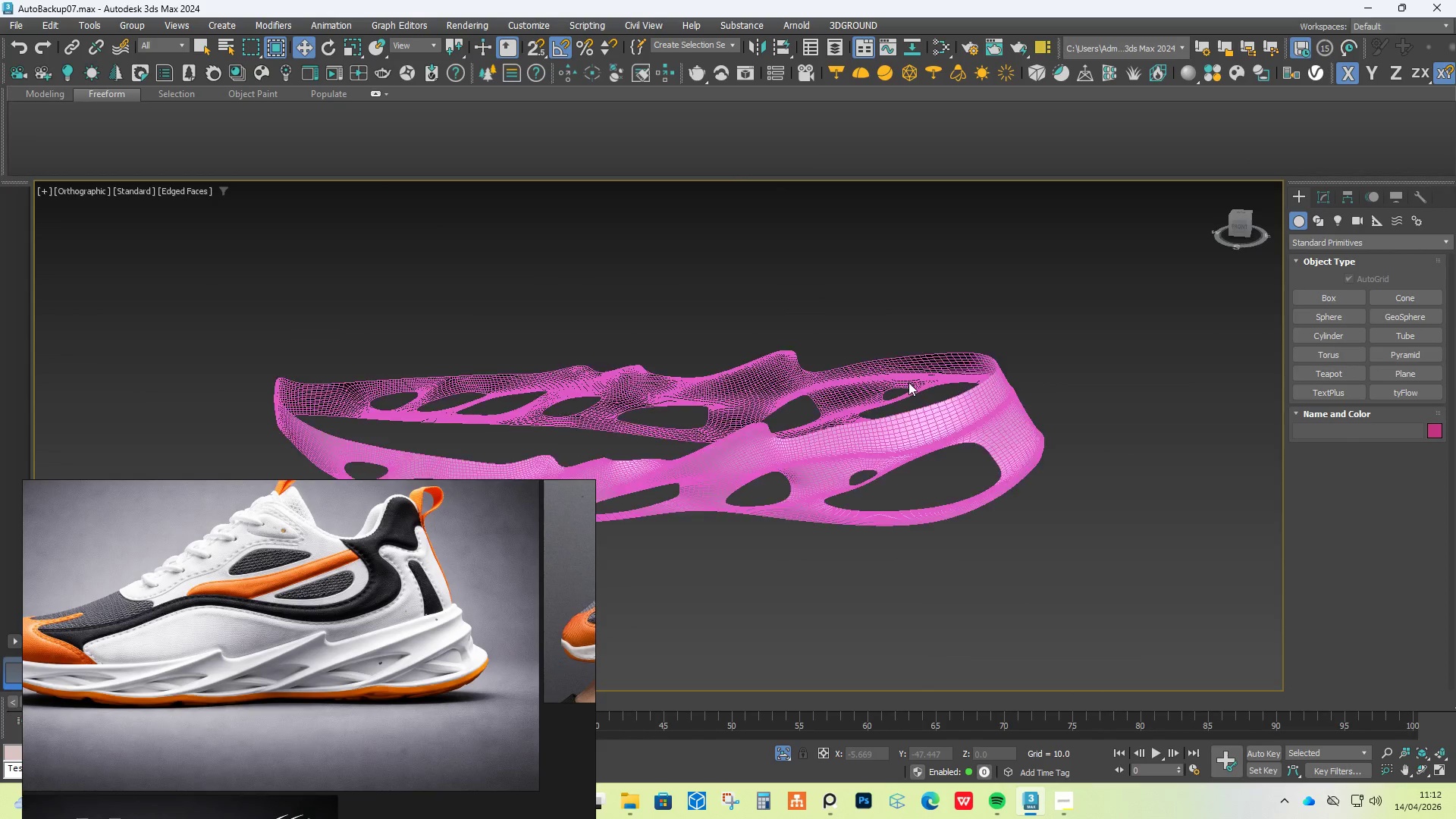 
scroll: coordinate [896, 348], scroll_direction: down, amount: 3.0
 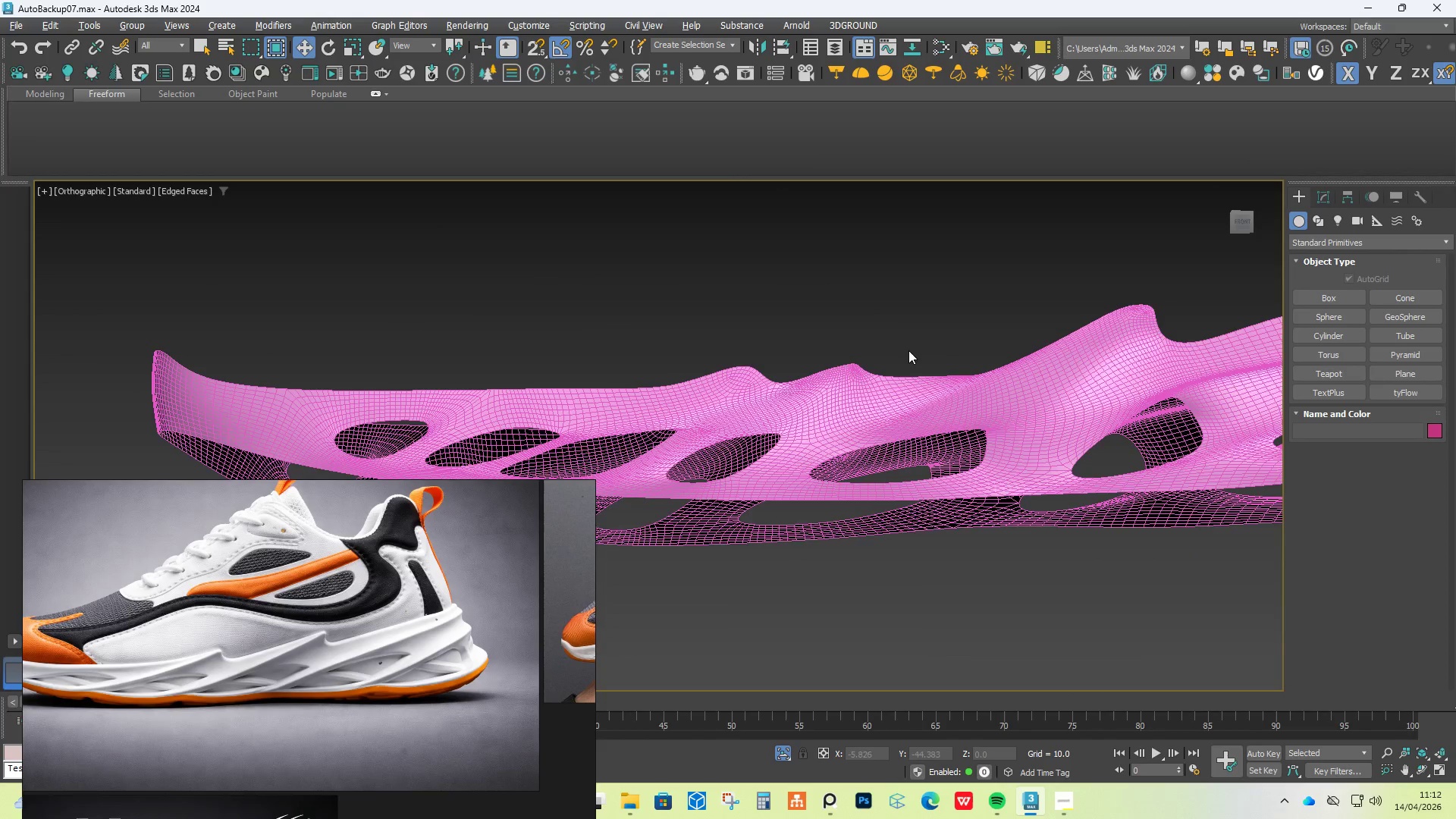 
hold_key(key=AltLeft, duration=4.77)
 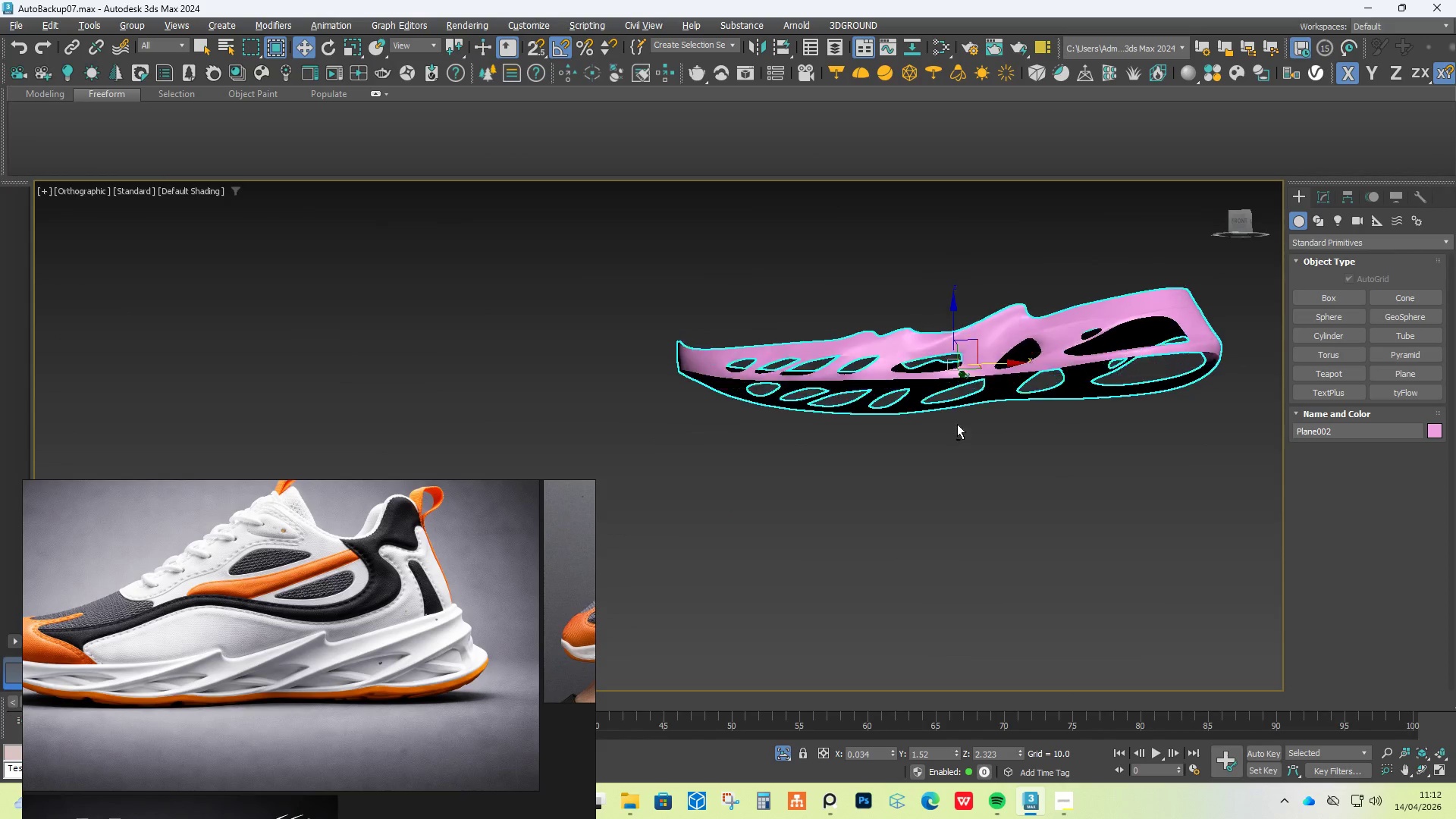 
key(Z)
 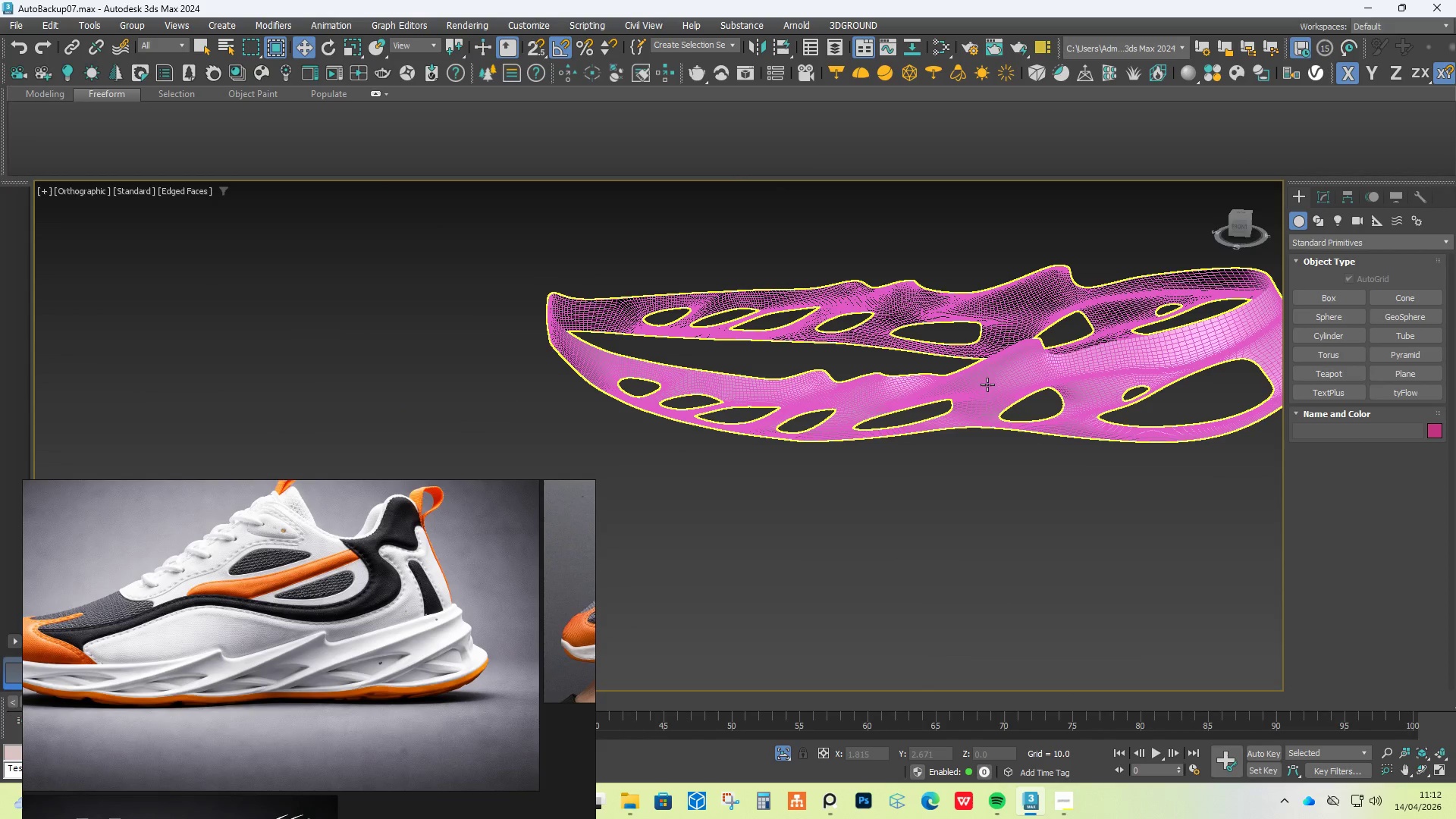 
scroll: coordinate [907, 383], scroll_direction: down, amount: 1.0
 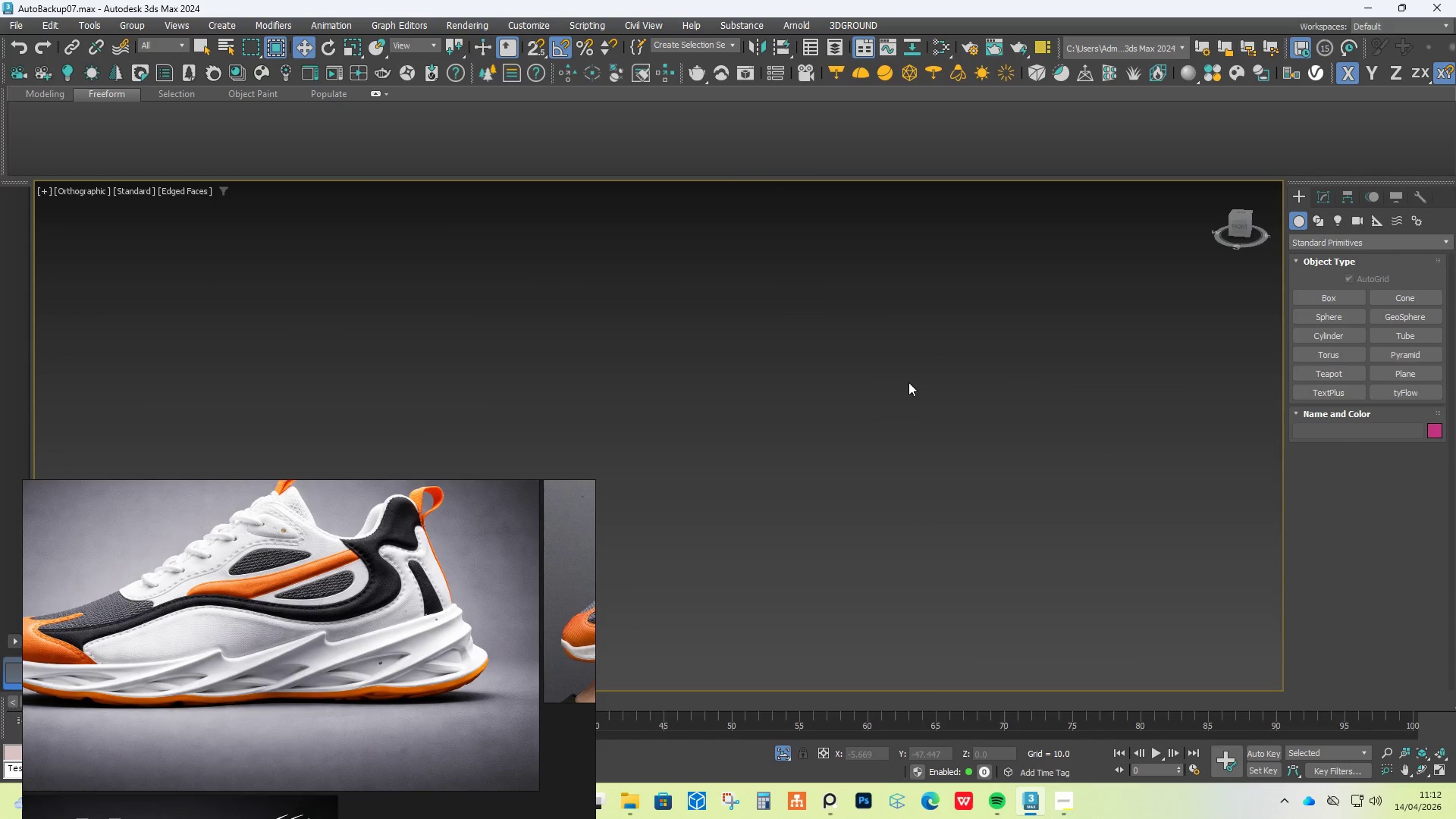 
left_click([982, 388])
 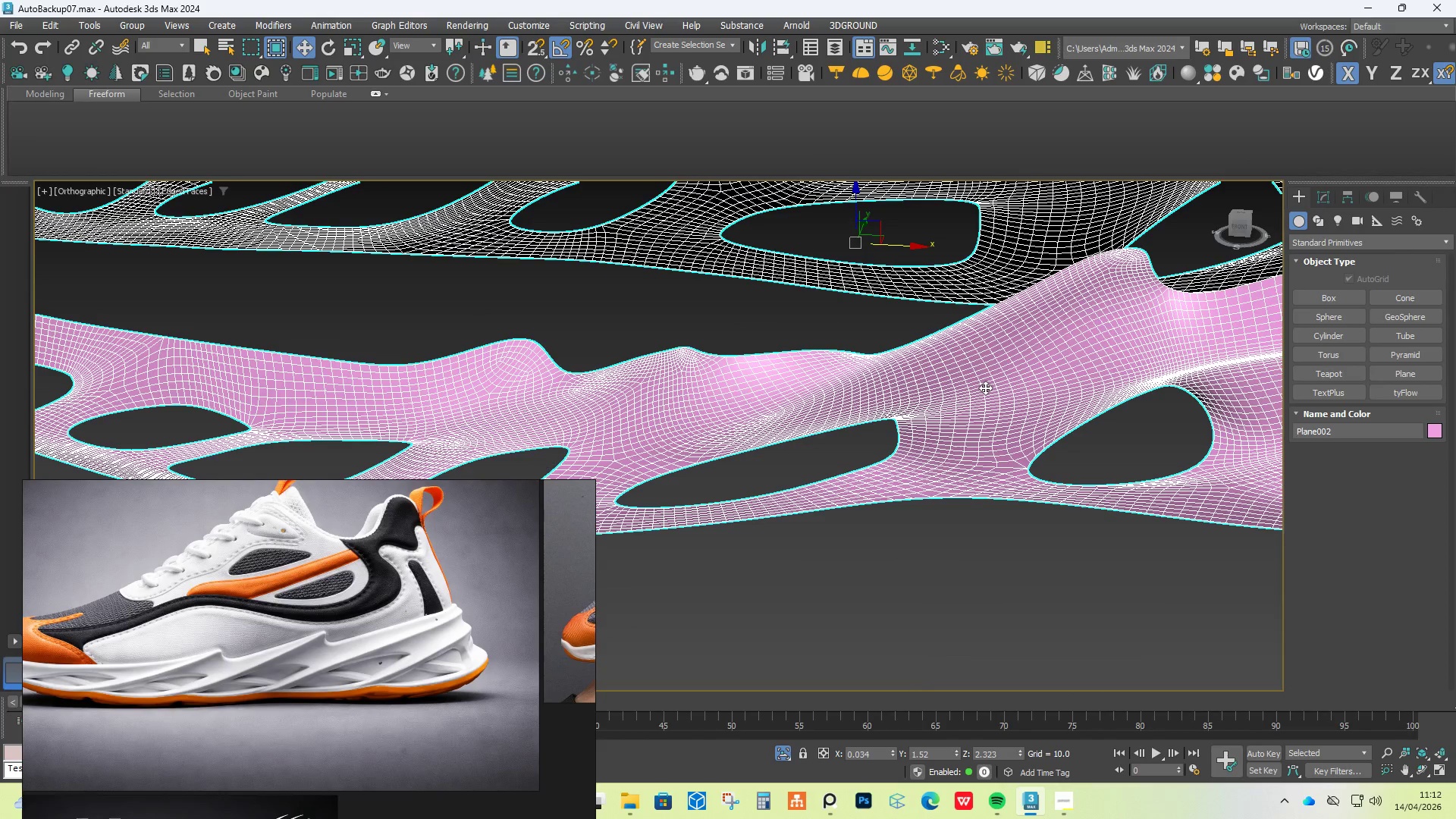 
scroll: coordinate [982, 388], scroll_direction: up, amount: 3.0
 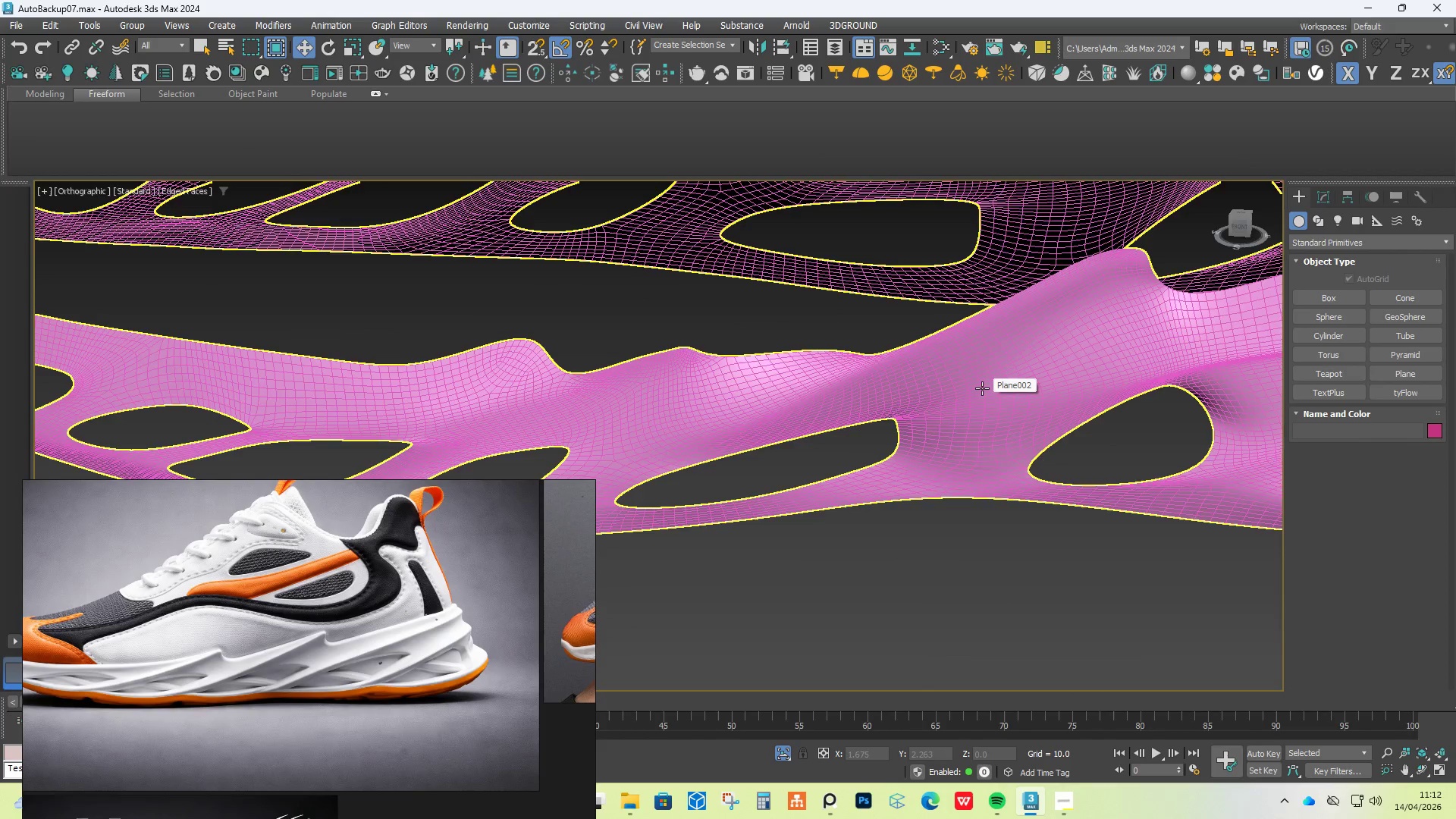 
key(F4)
 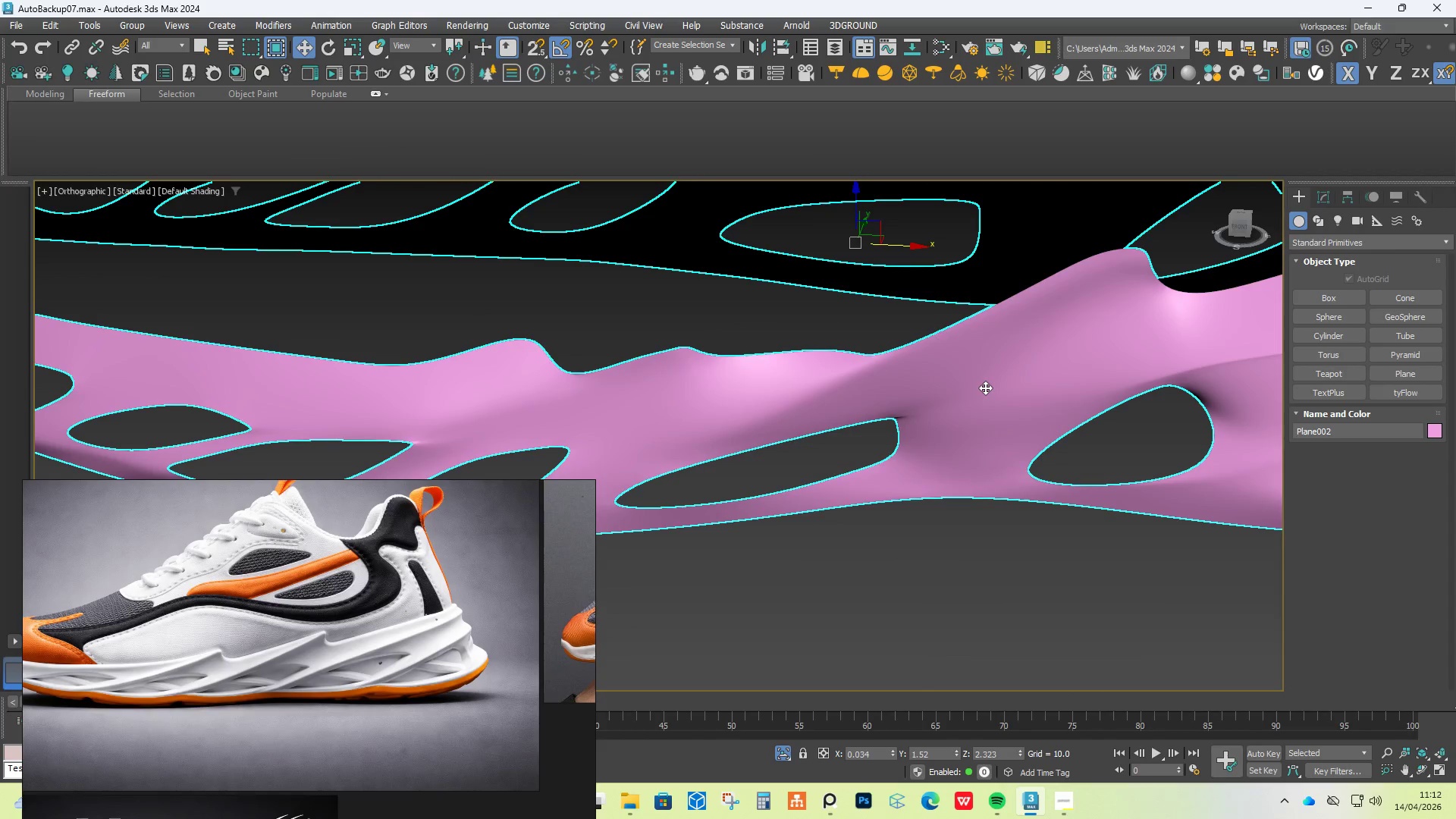 
hold_key(key=AltLeft, duration=1.5)
 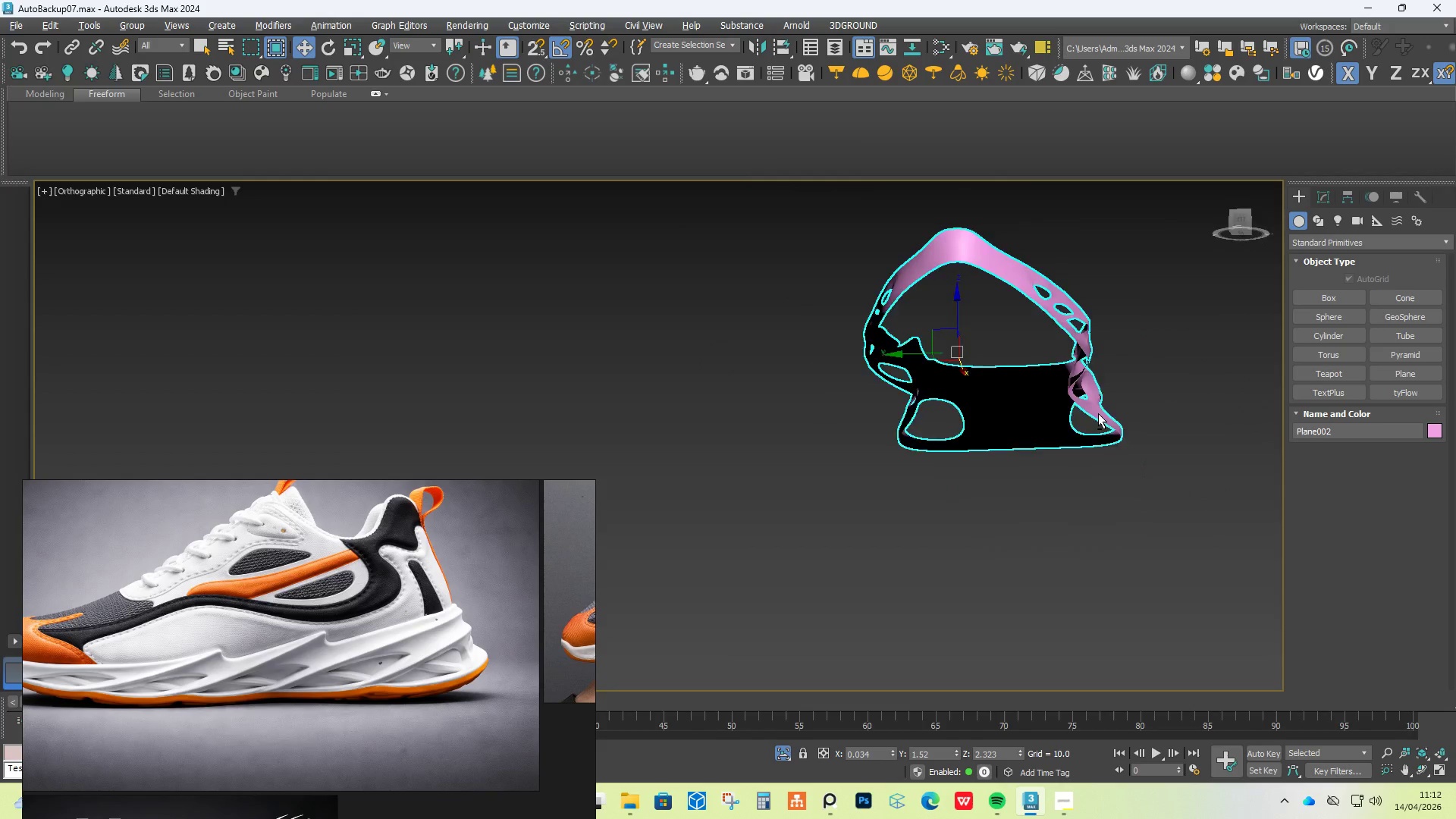 
scroll: coordinate [985, 388], scroll_direction: down, amount: 4.0
 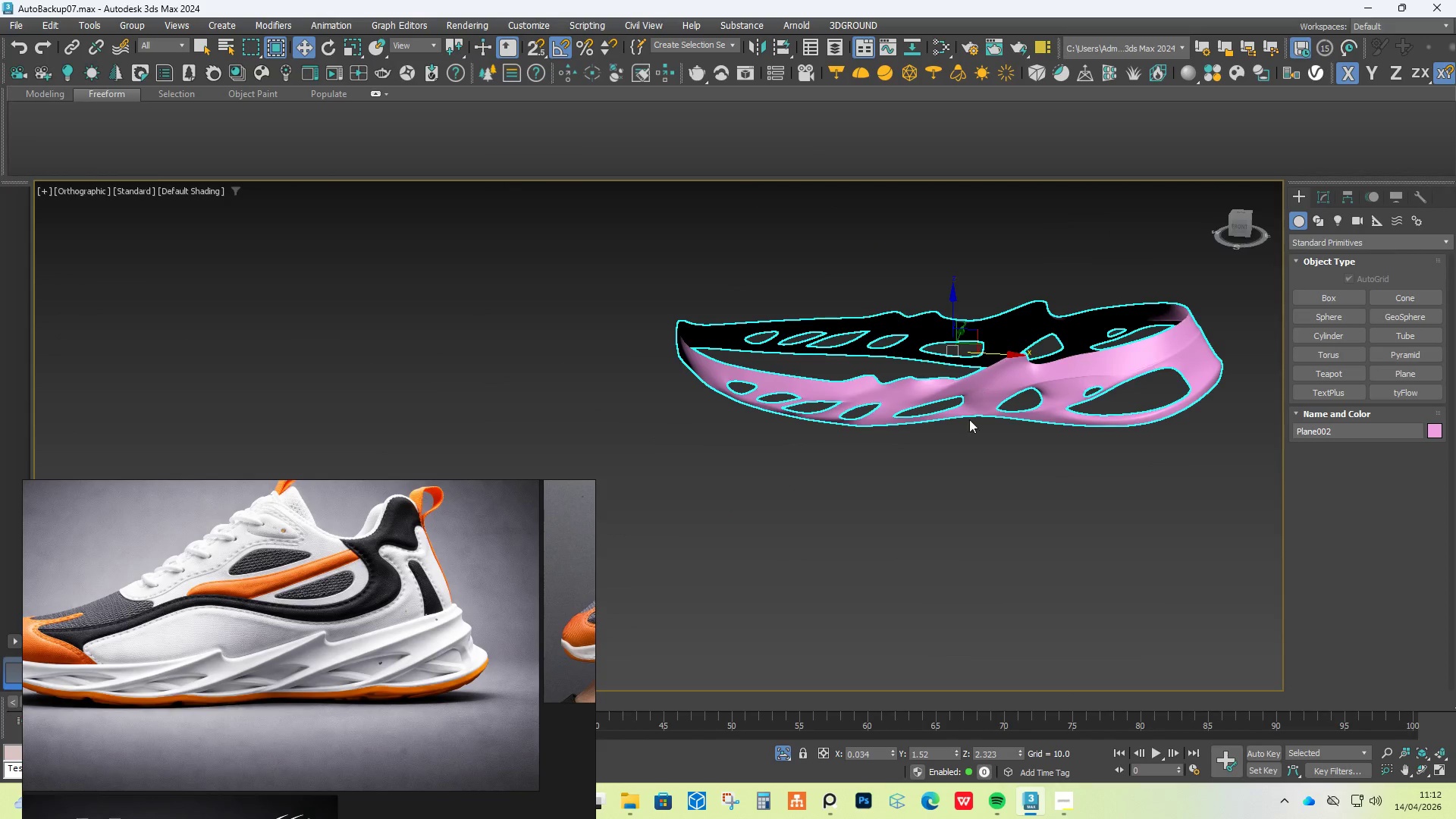 
scroll: coordinate [985, 378], scroll_direction: up, amount: 1.0
 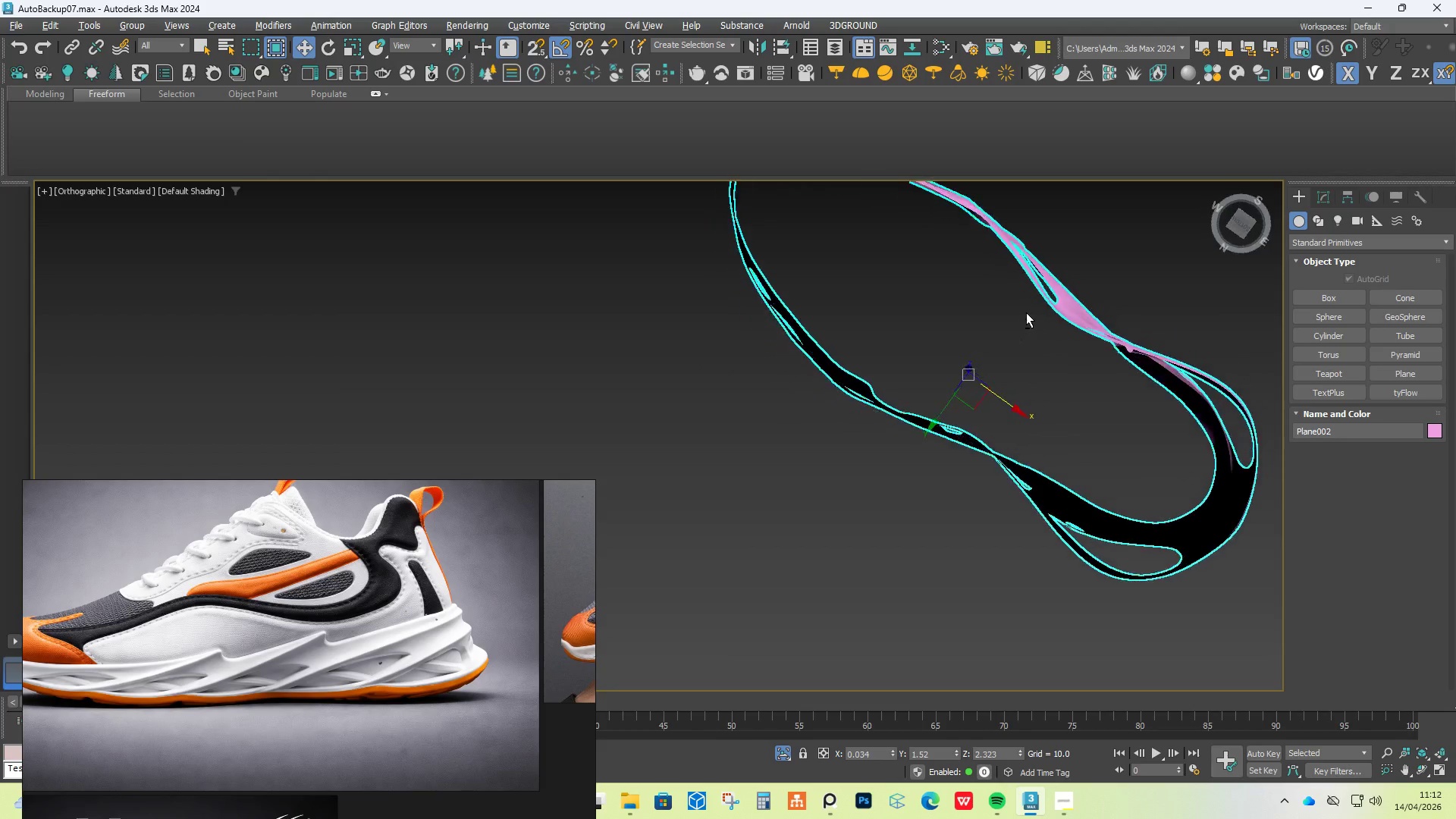 
hold_key(key=AltLeft, duration=1.52)
 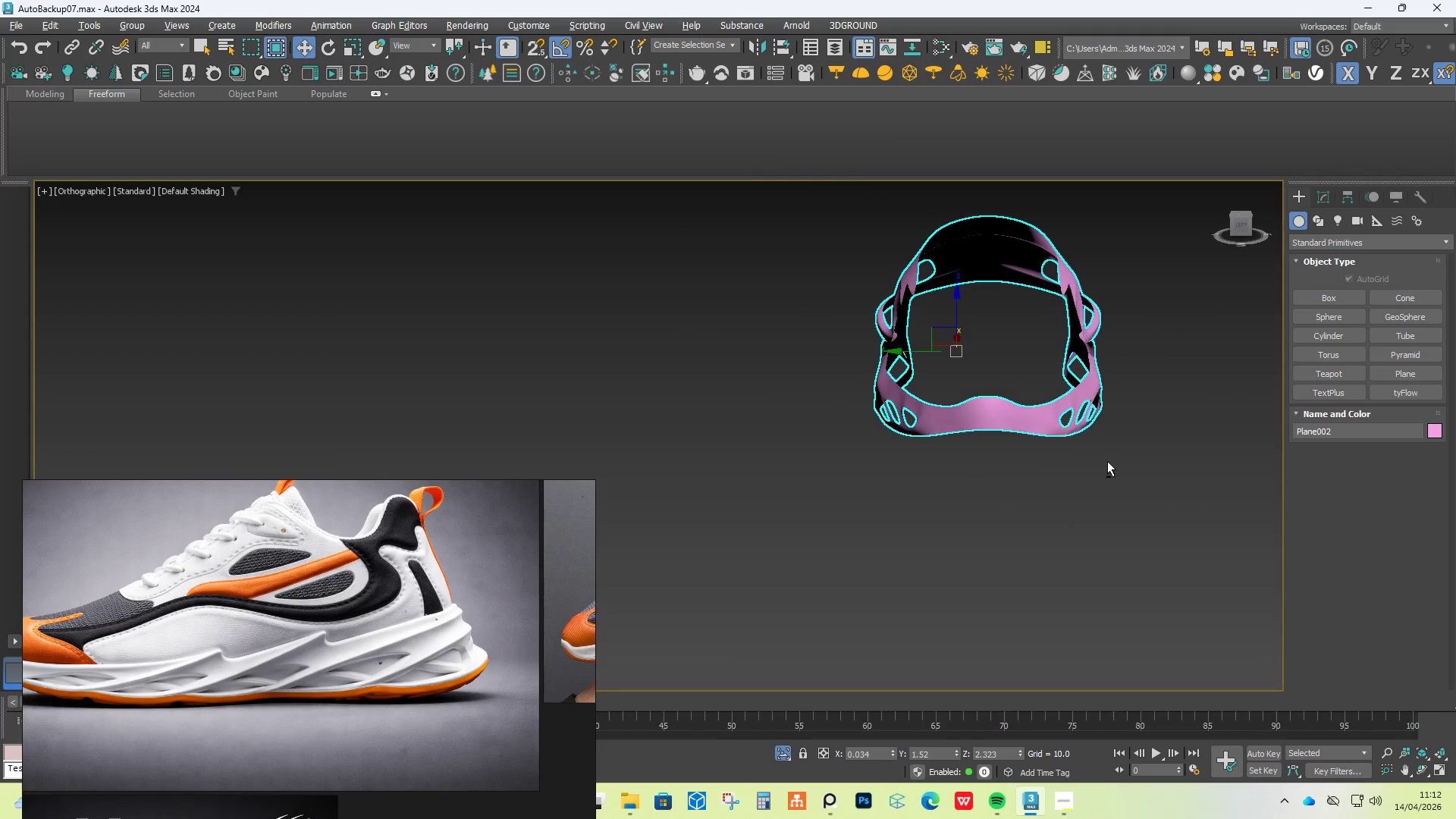 
hold_key(key=AltLeft, duration=1.51)
 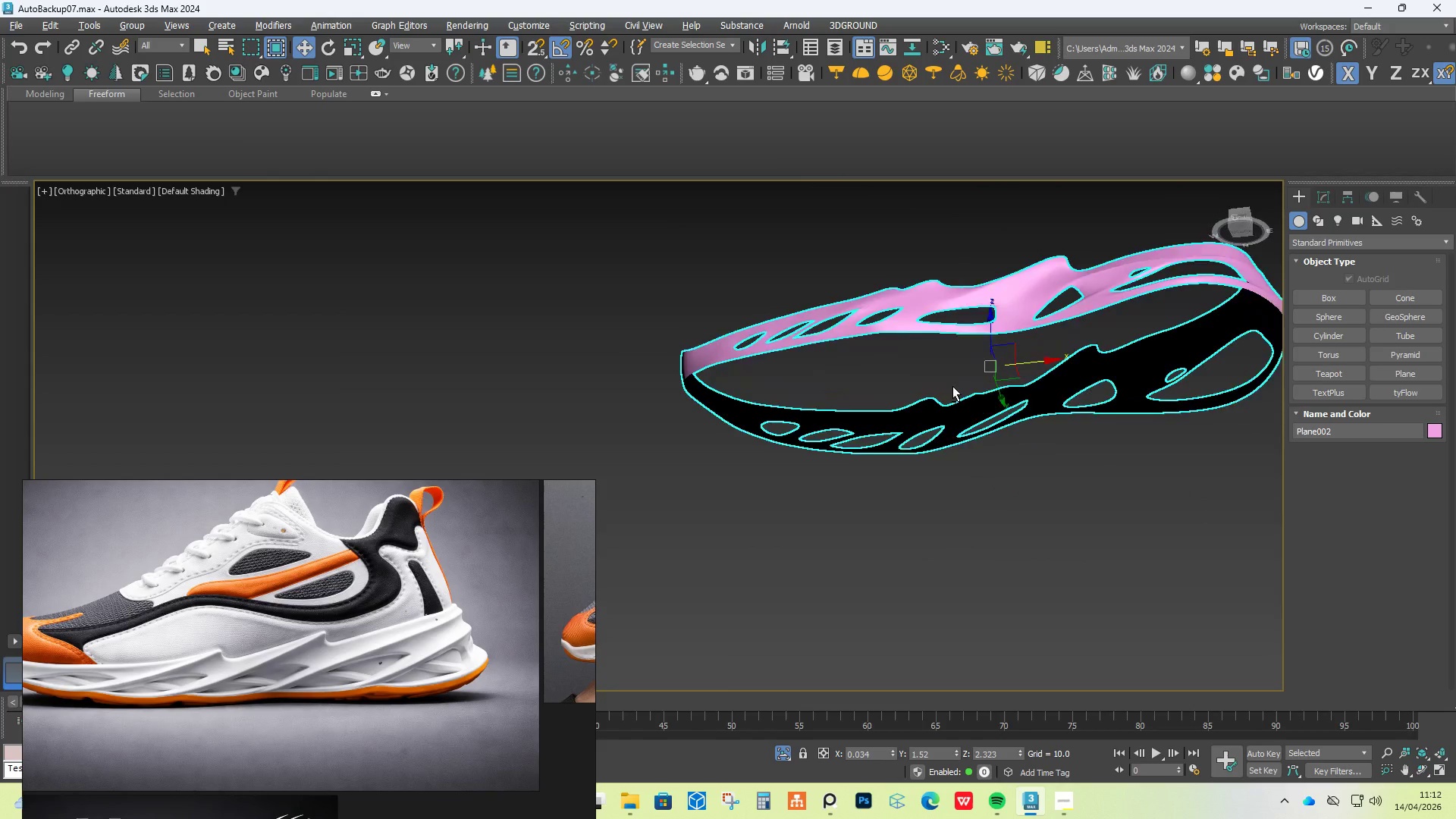 
hold_key(key=AltLeft, duration=1.08)
scroll: coordinate [974, 363], scroll_direction: down, amount: 1.0
 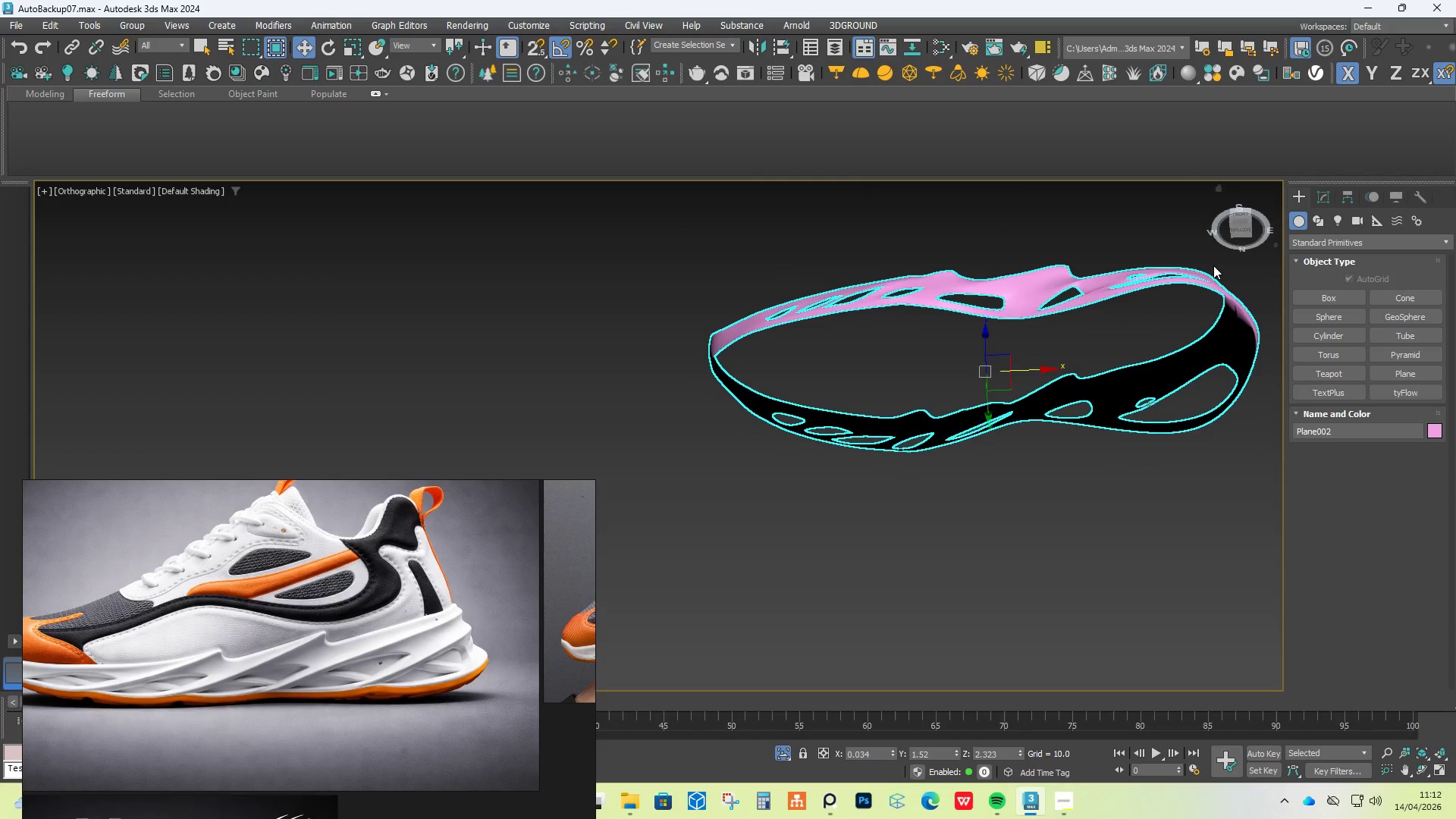 
hold_key(key=AltLeft, duration=0.36)
 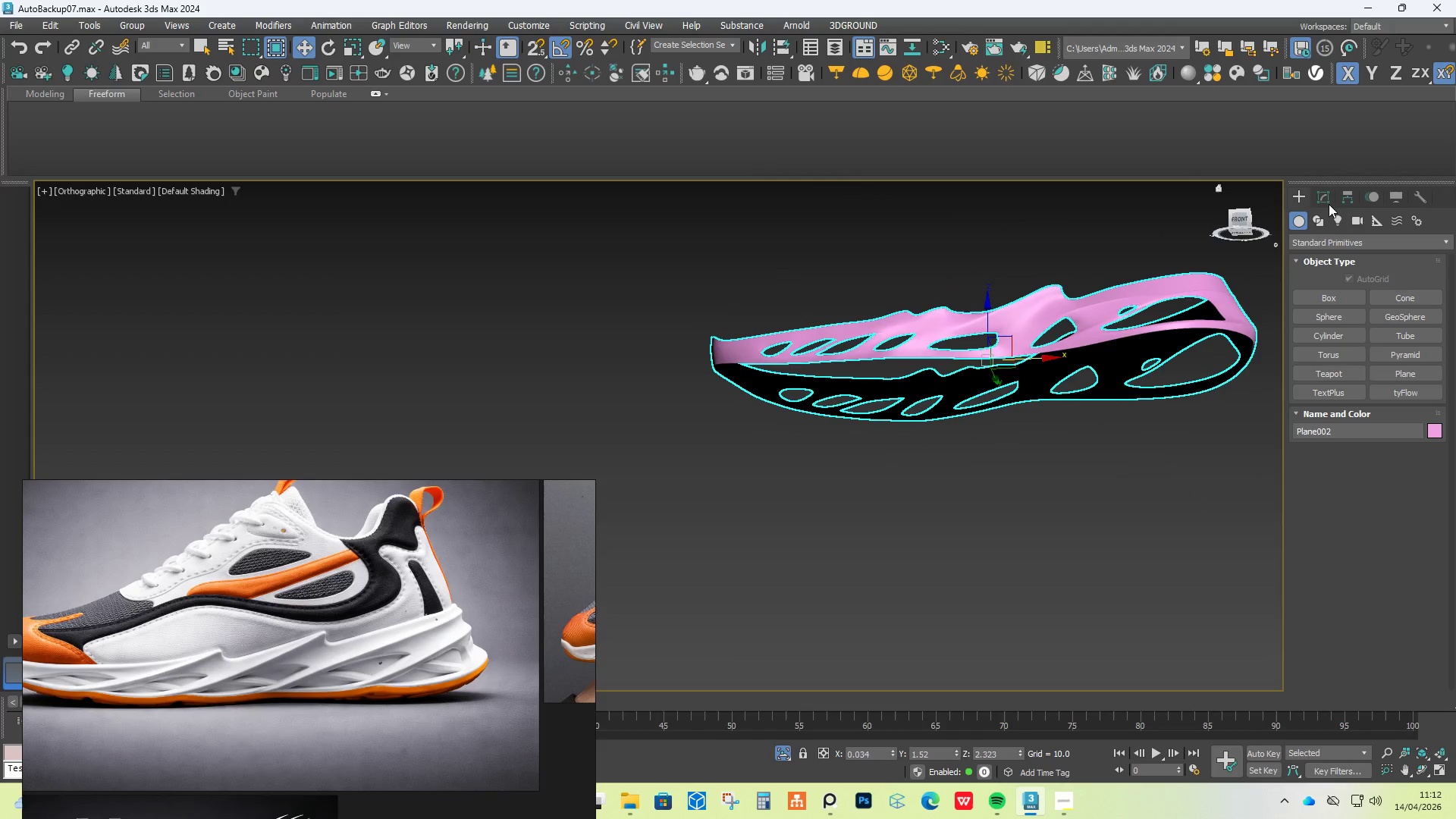 
mouse_move([1313, 204])
 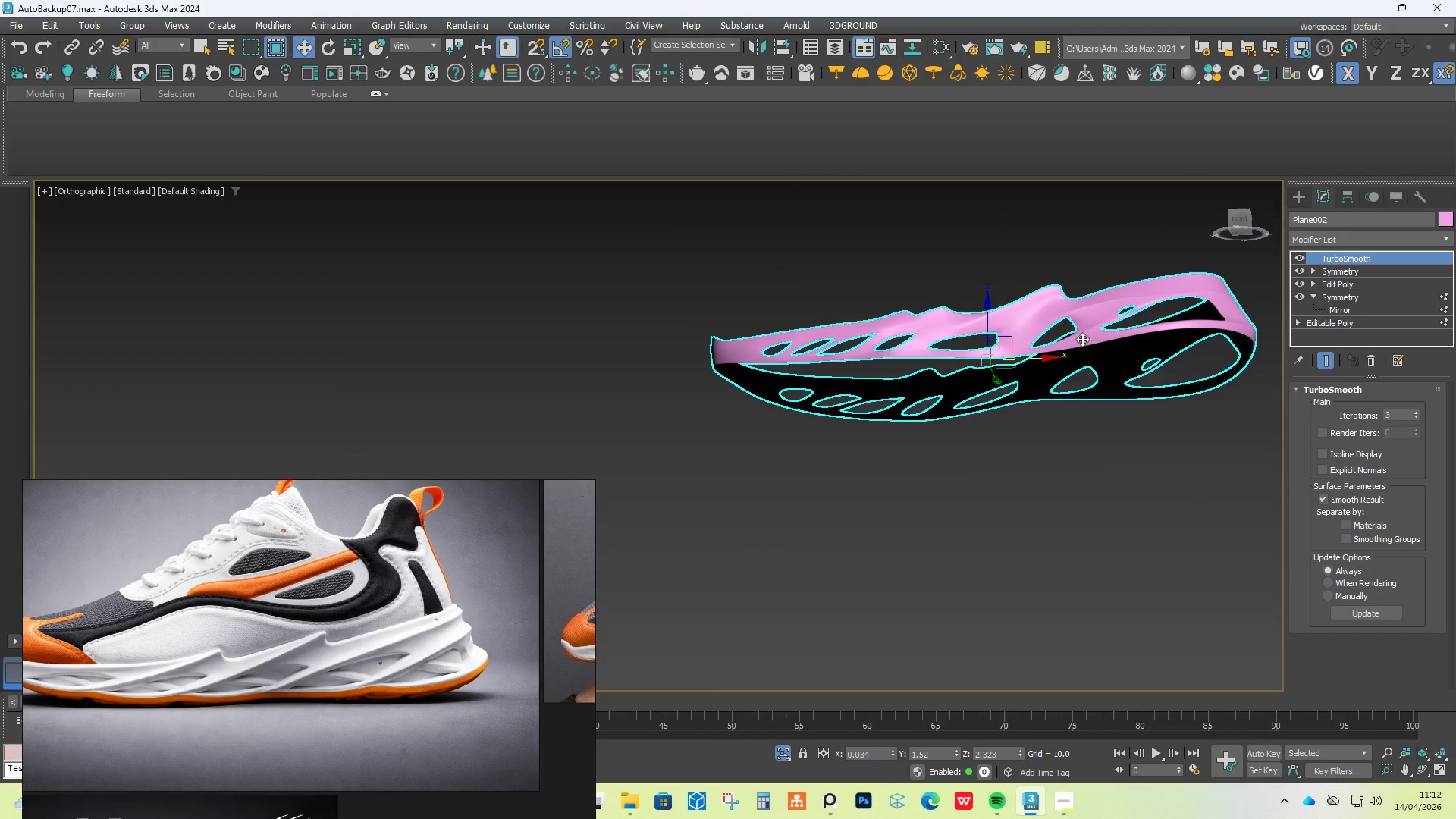 
hold_key(key=AltLeft, duration=0.86)
 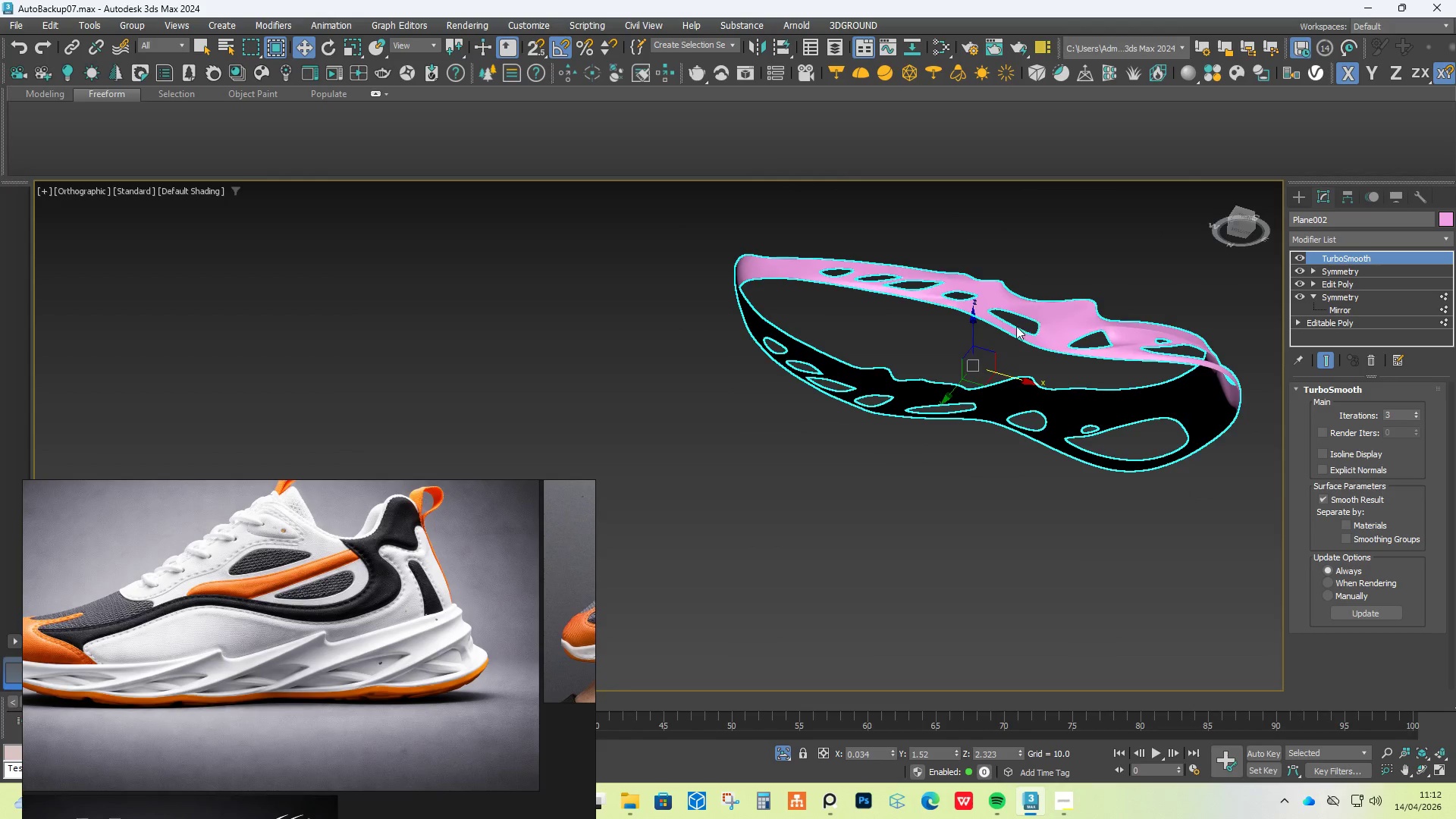 
scroll: coordinate [1029, 353], scroll_direction: up, amount: 2.0
 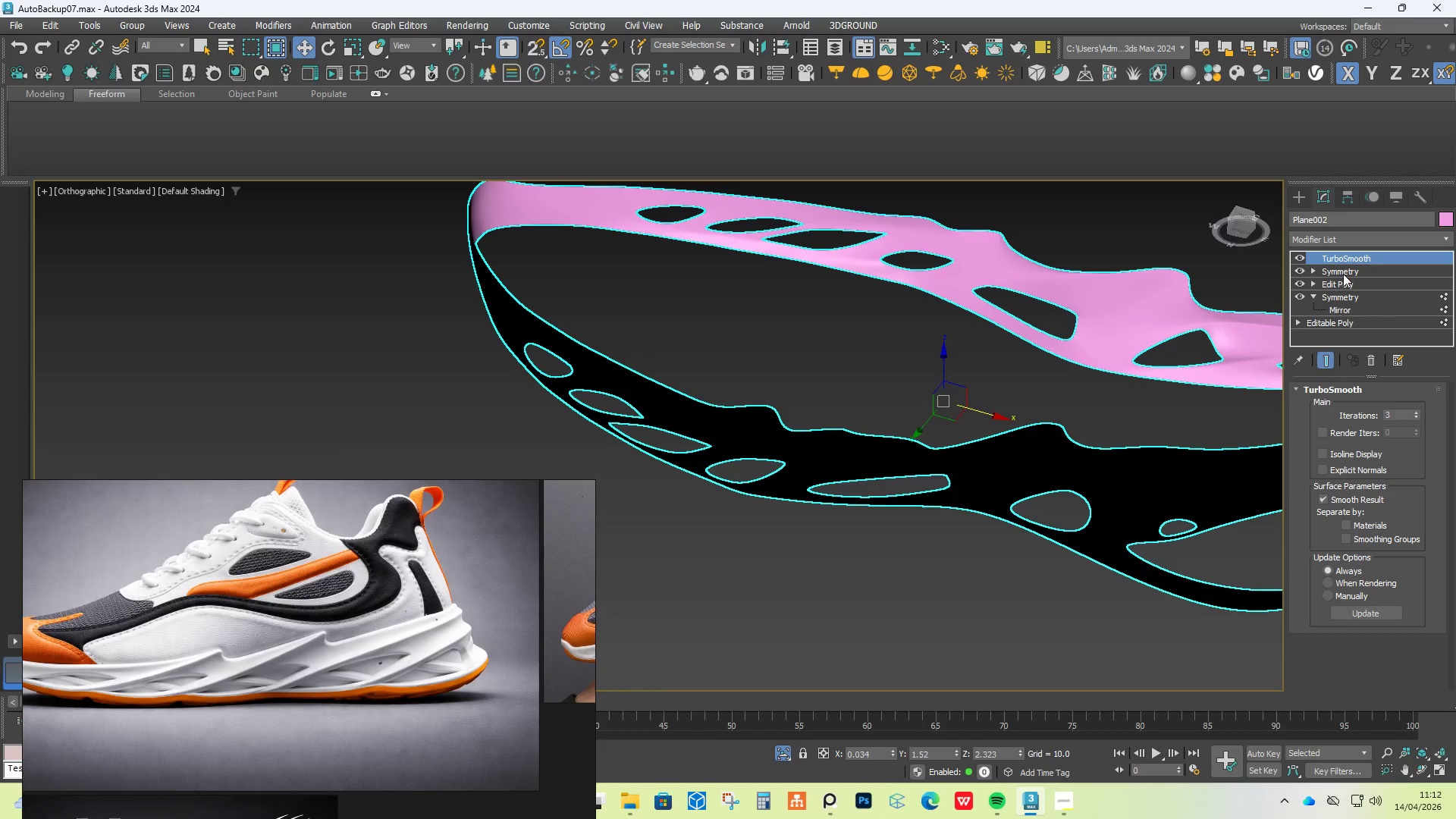 
mouse_move([1338, 290])
 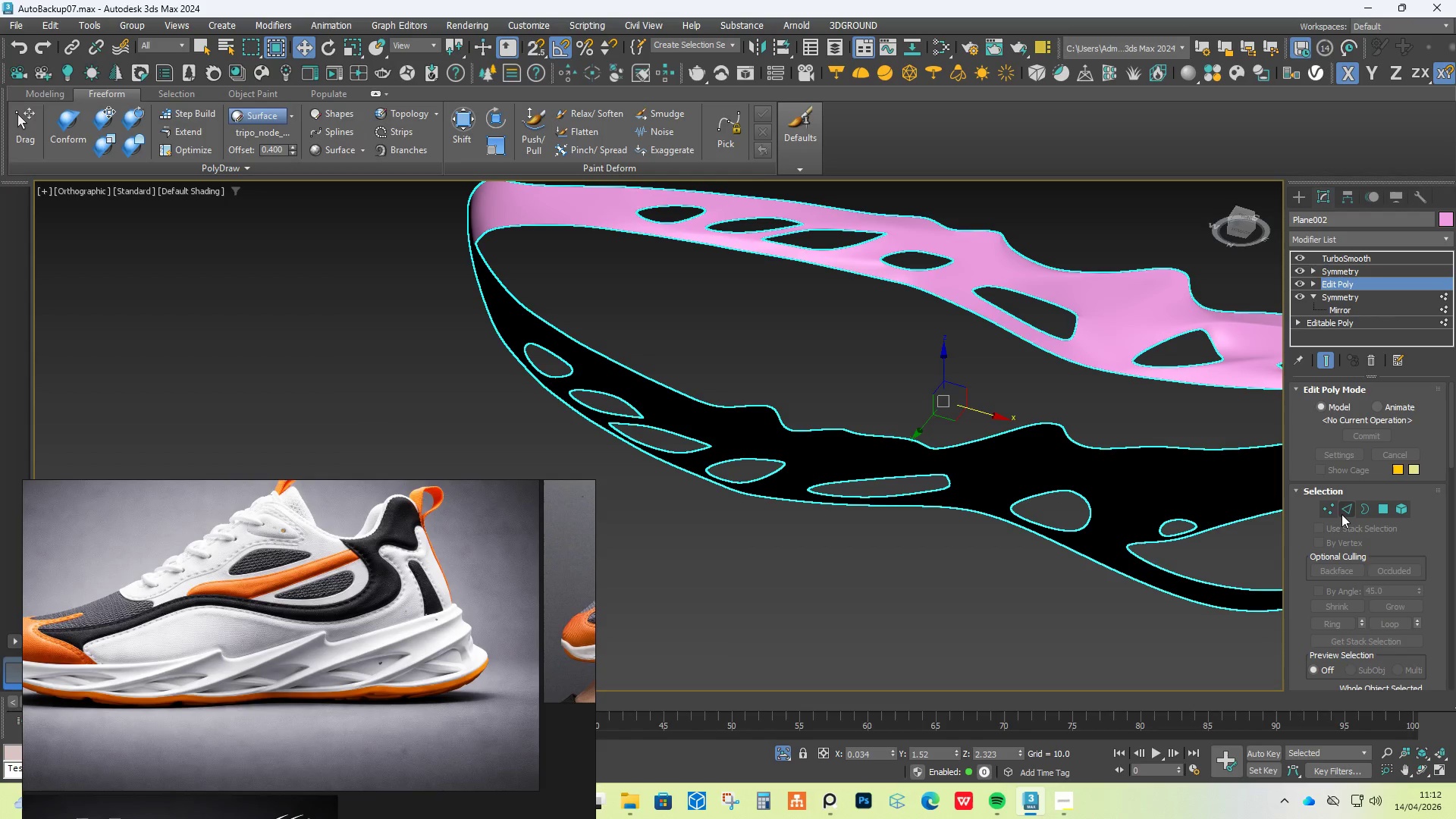 
left_click([1341, 514])
 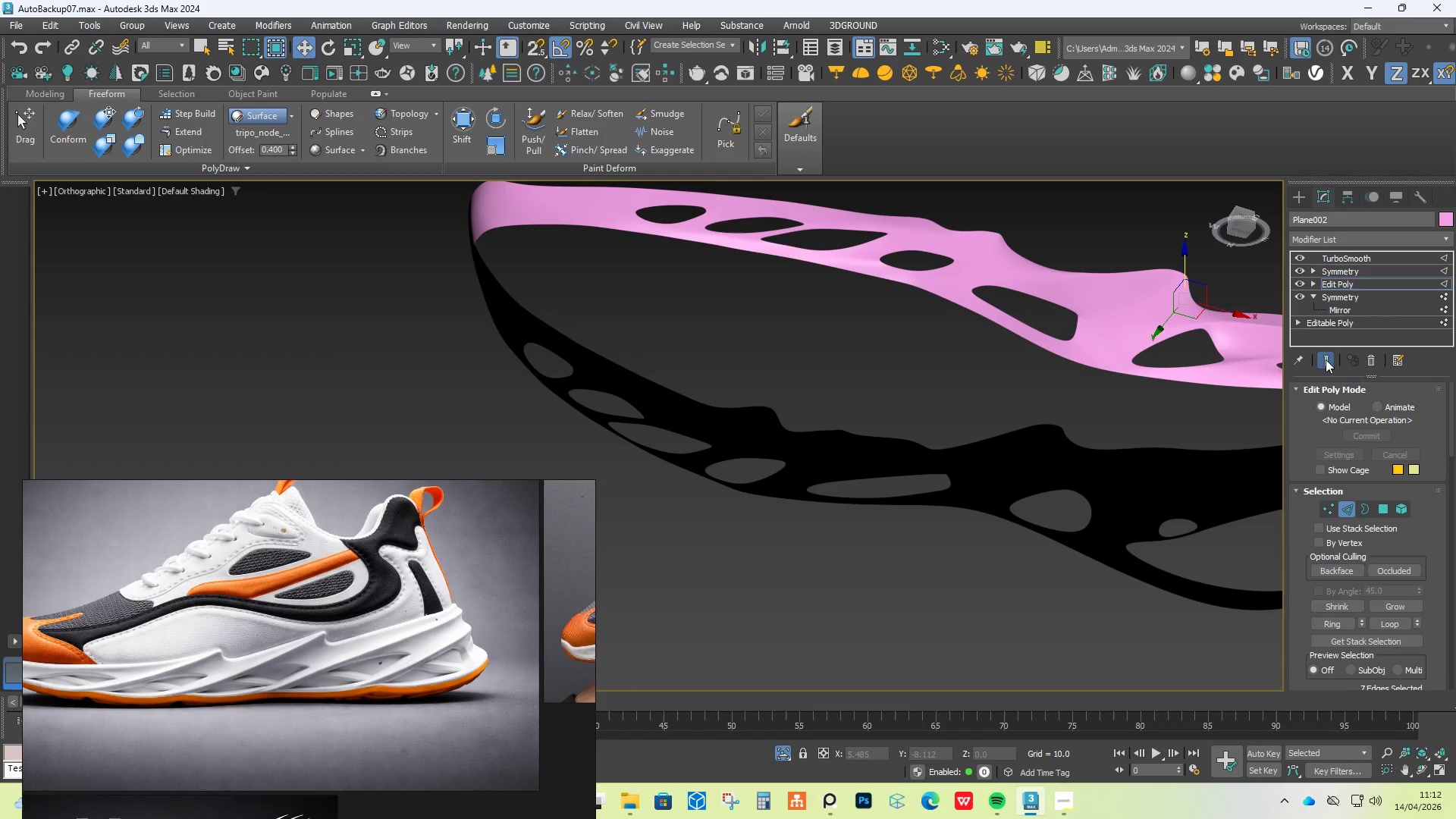 
left_click([1328, 368])
 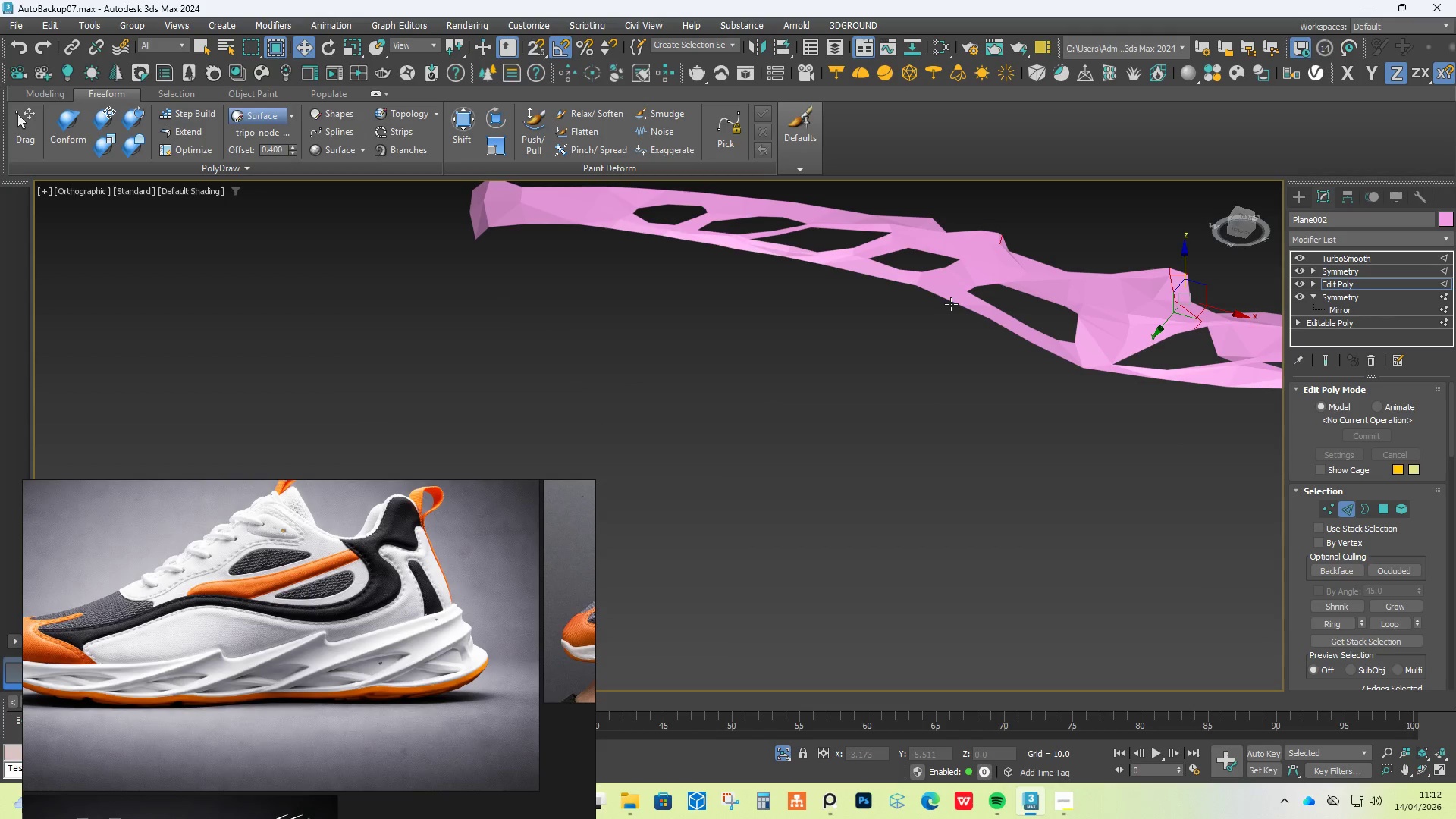 
hold_key(key=AltLeft, duration=0.58)
 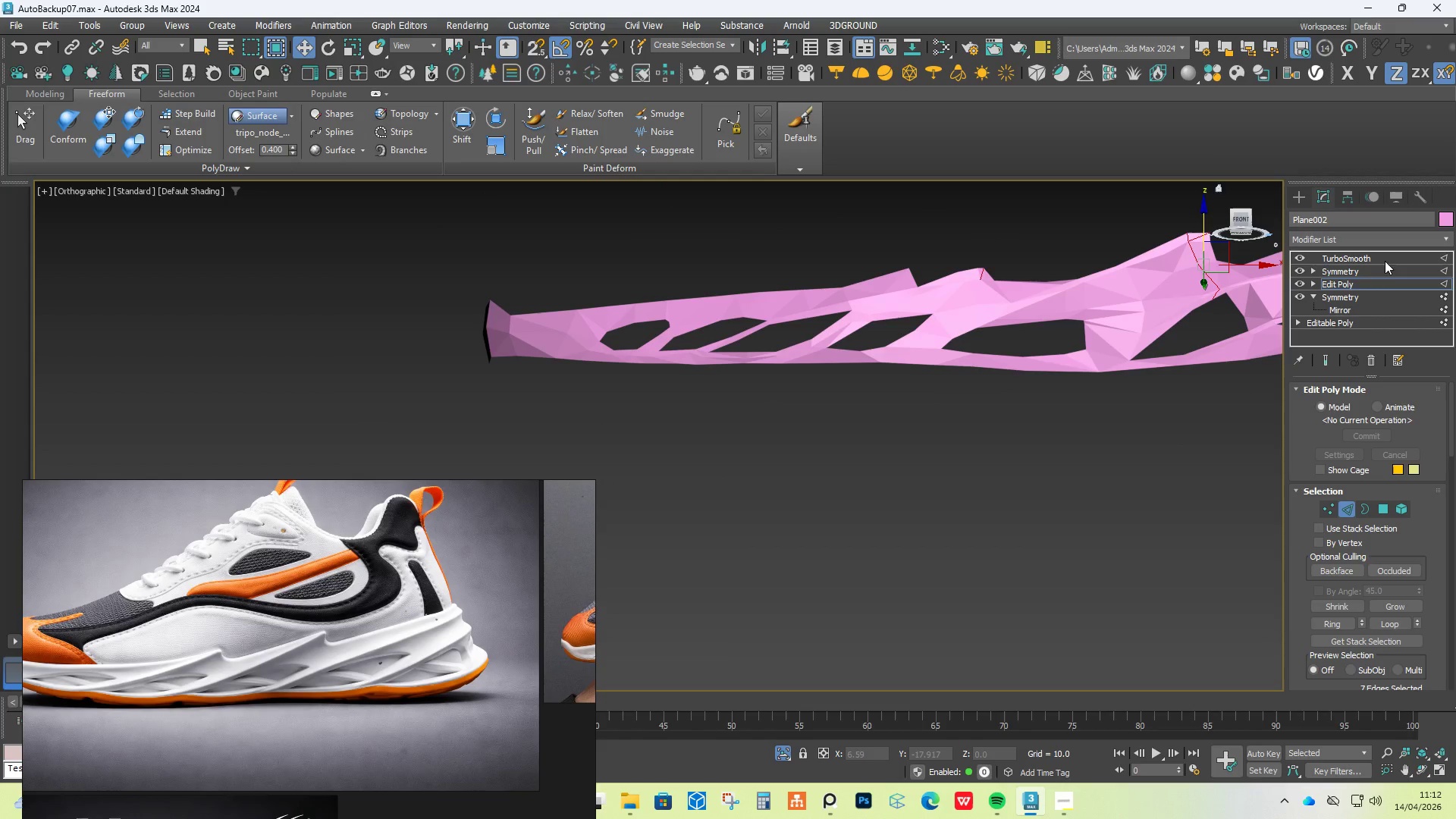 
left_click([1350, 274])
 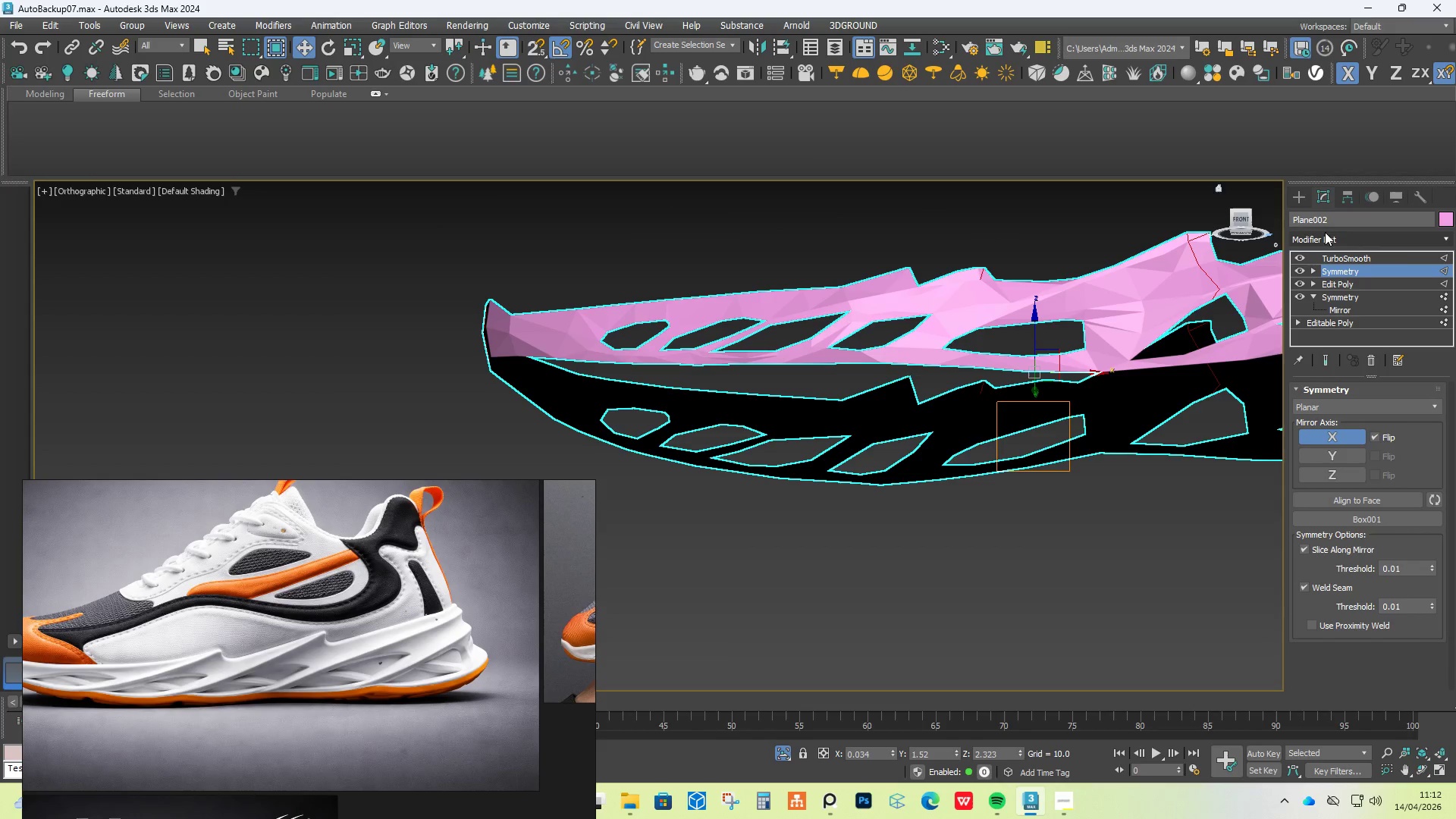 
left_click([1332, 222])
 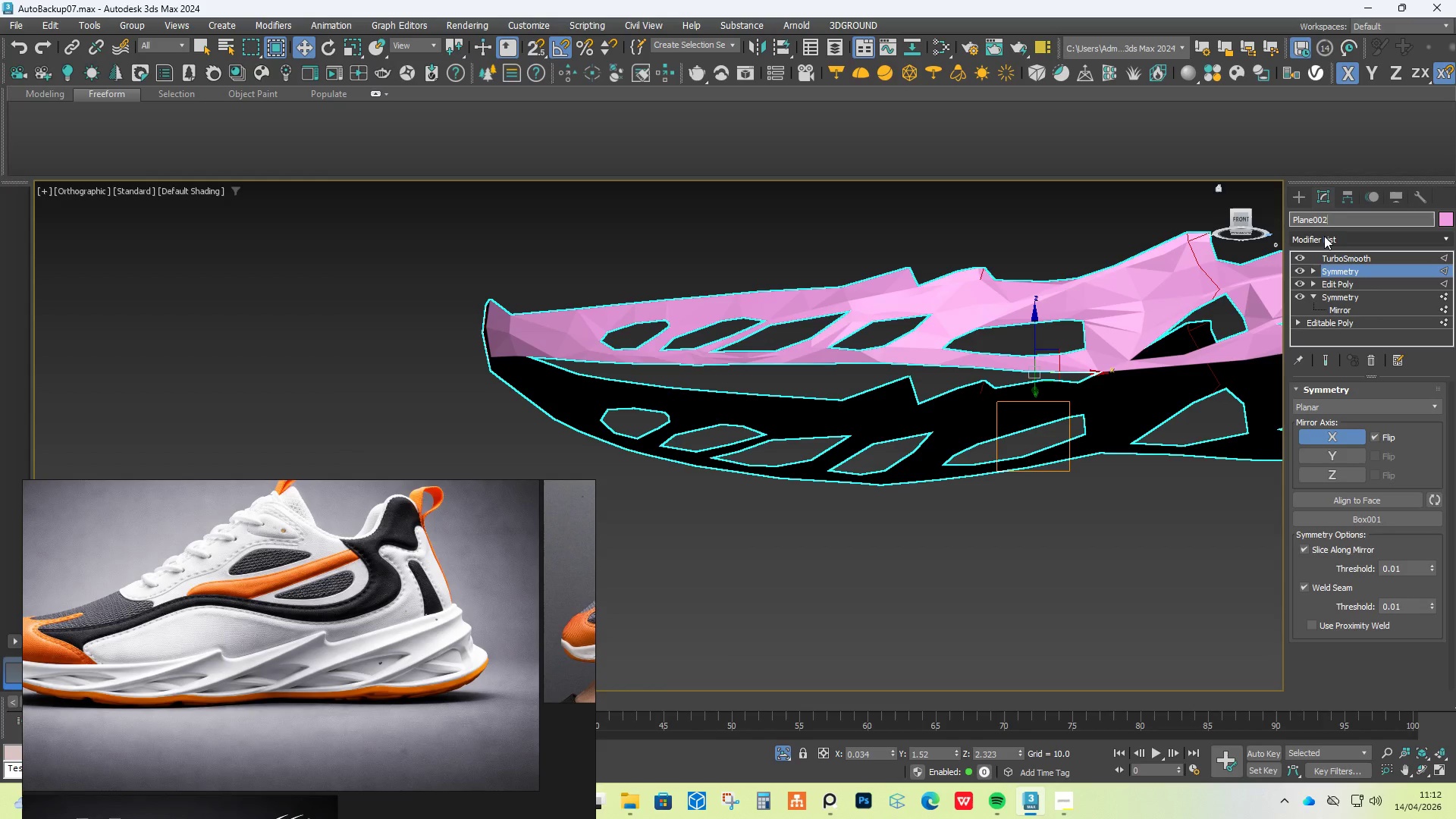 
left_click([1324, 236])
 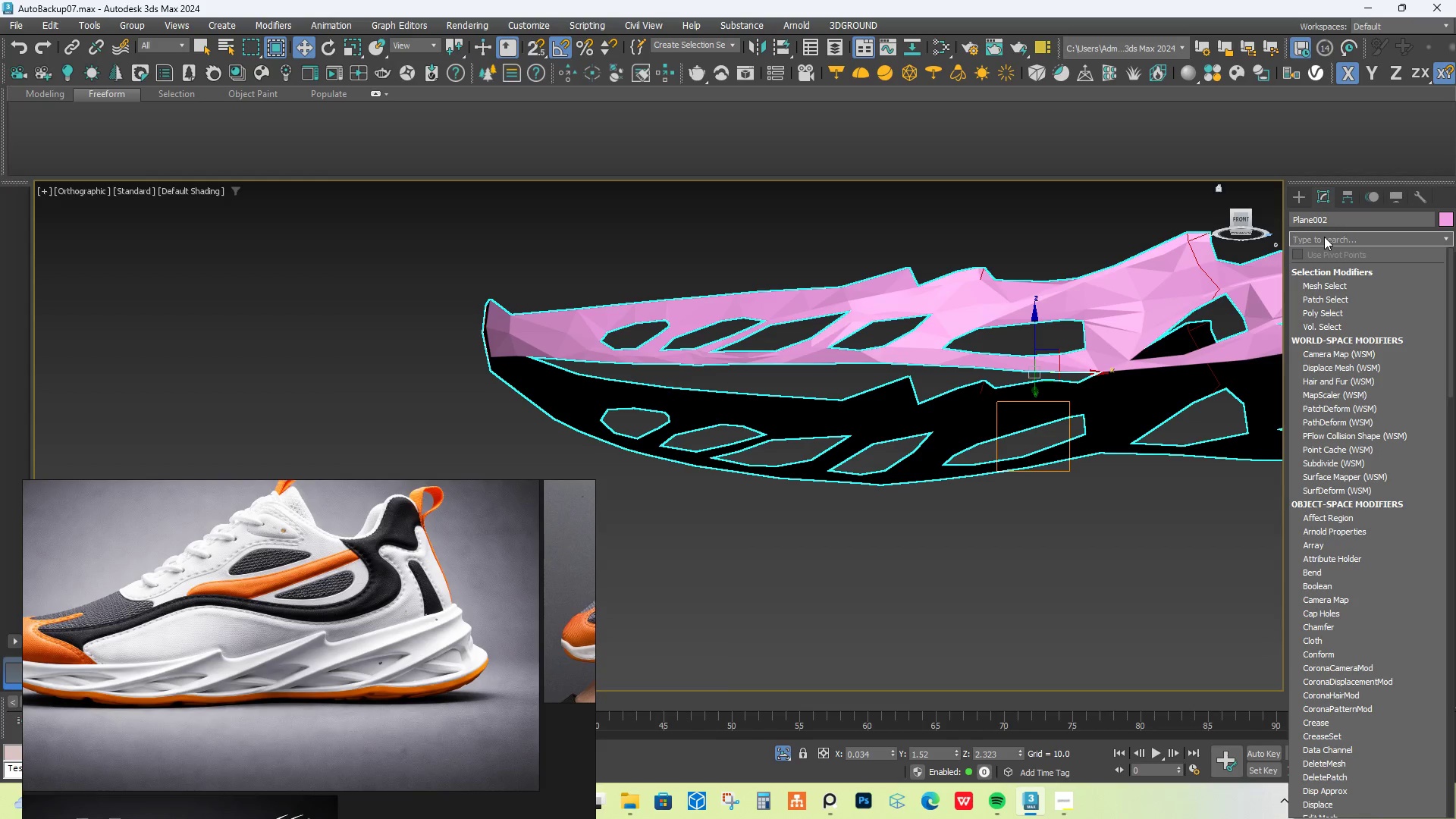 
key(E)
 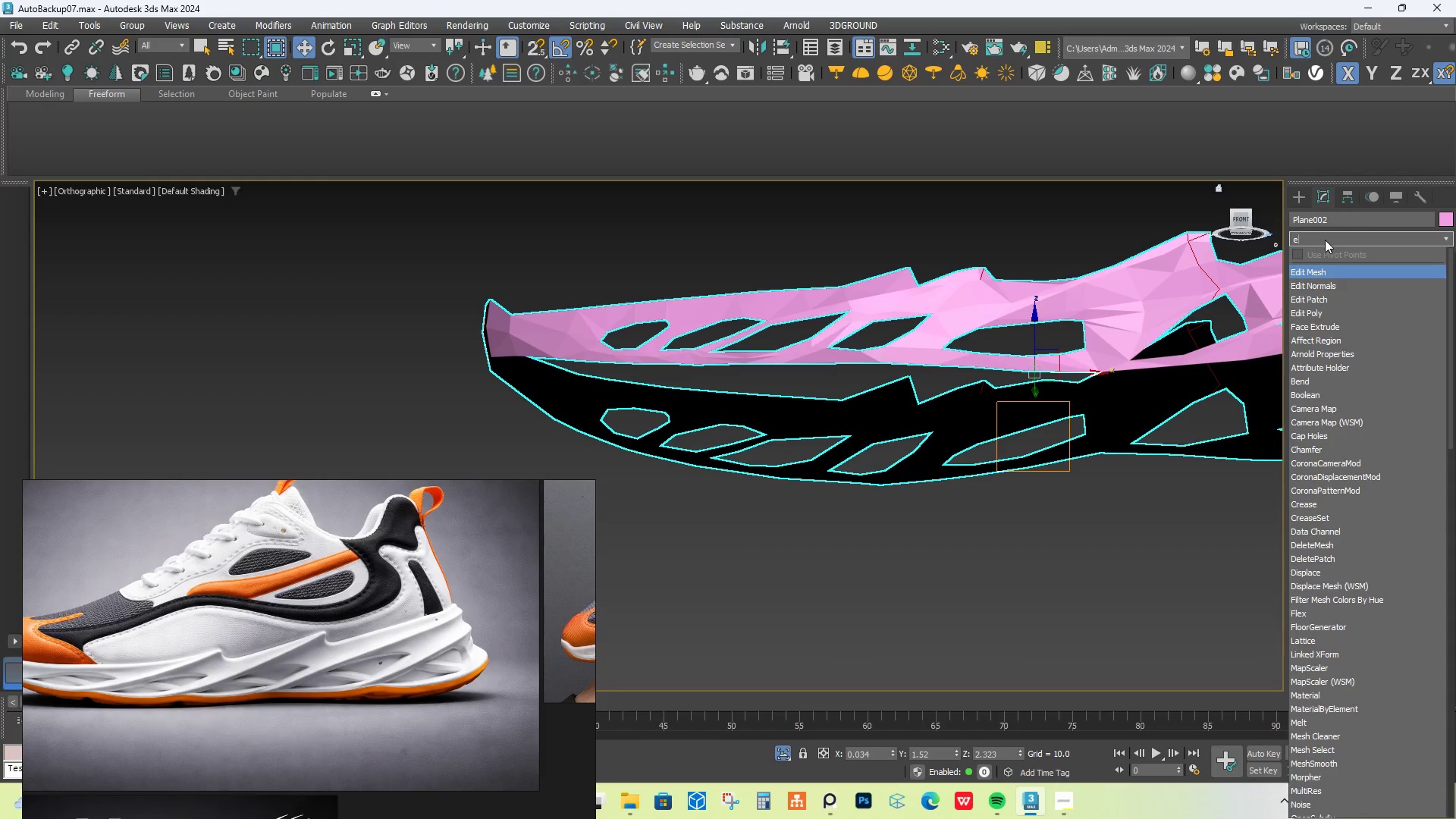 
key(D)
 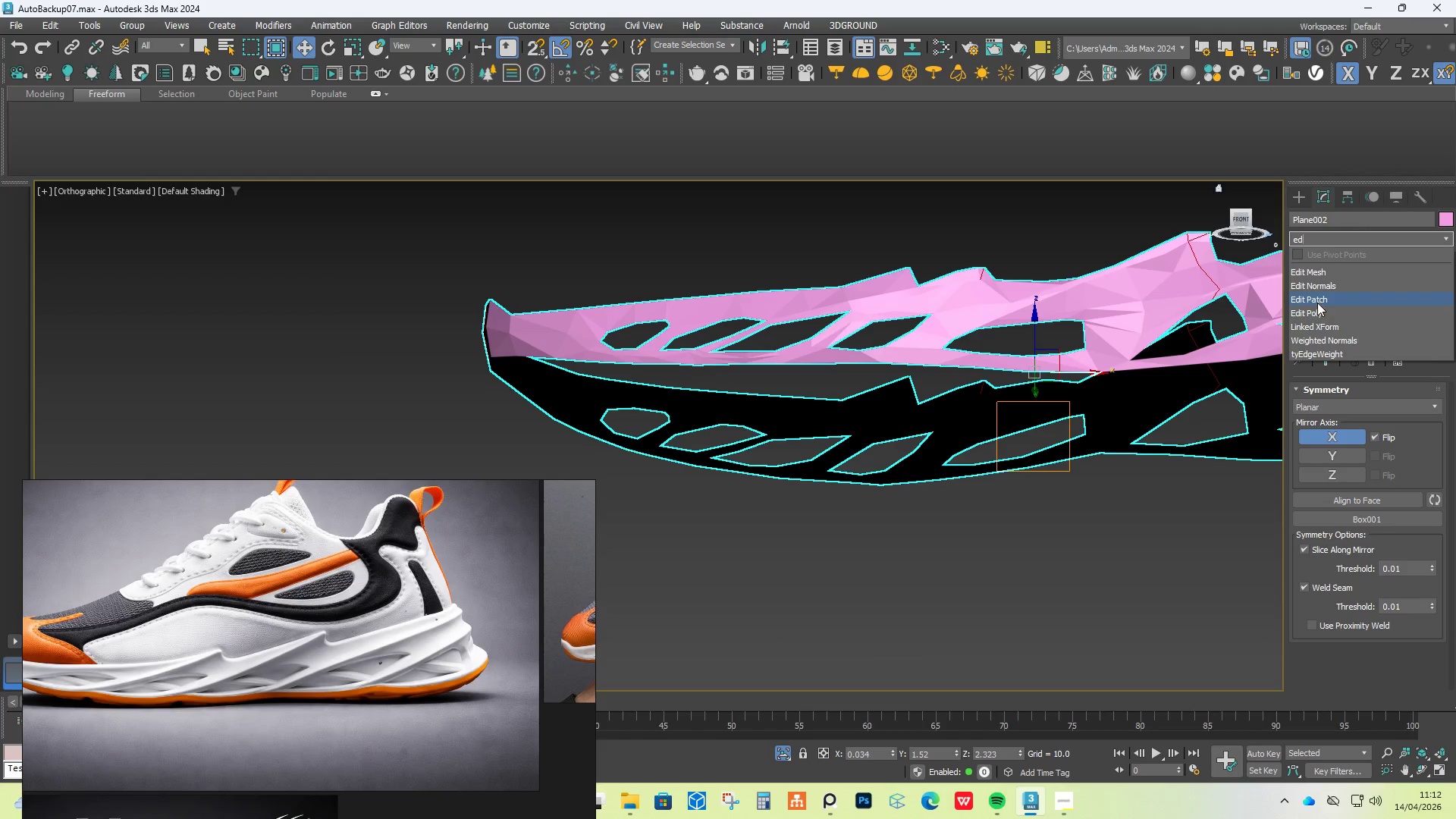 
left_click([1315, 315])
 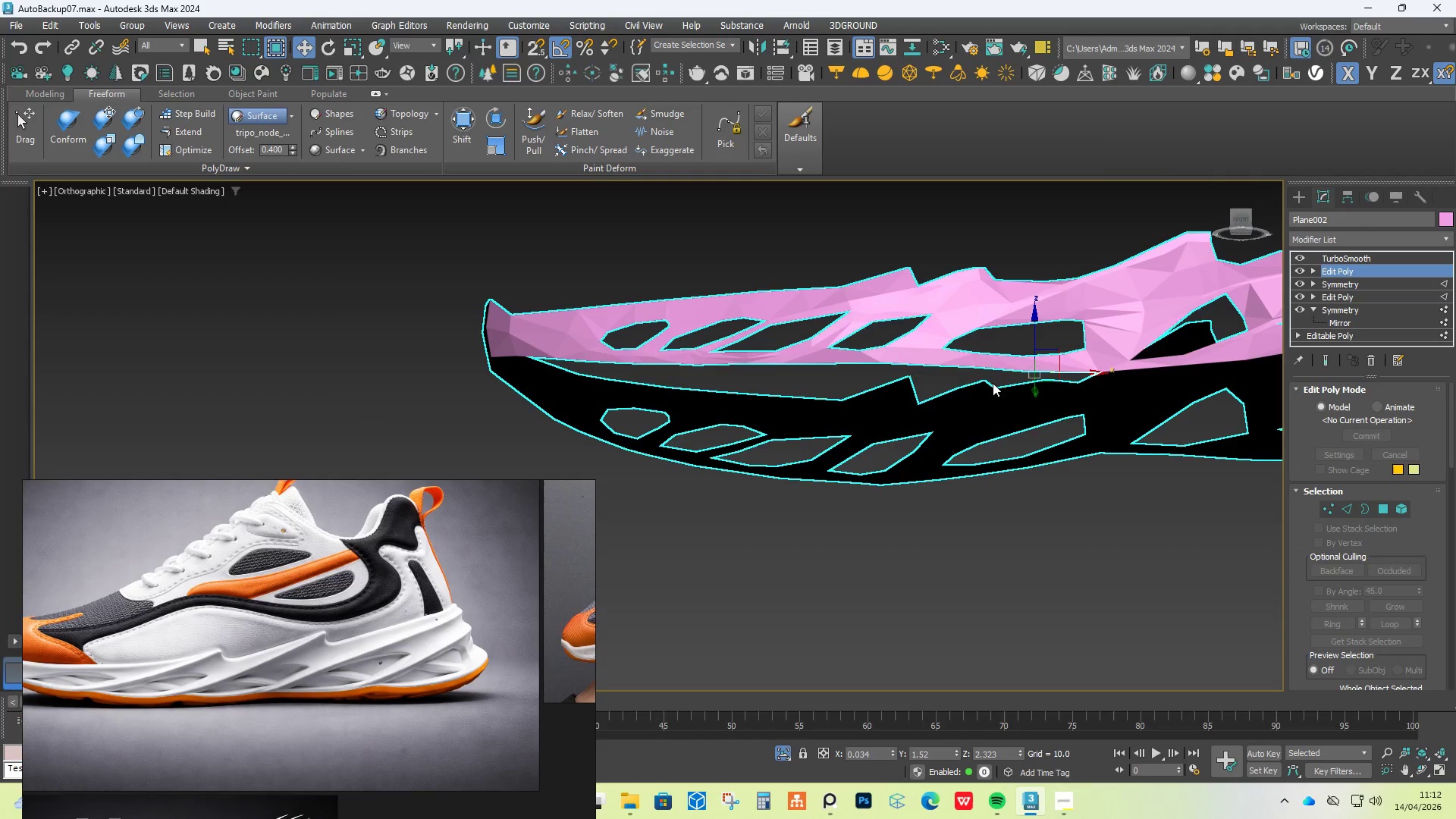 
hold_key(key=AltLeft, duration=0.94)
 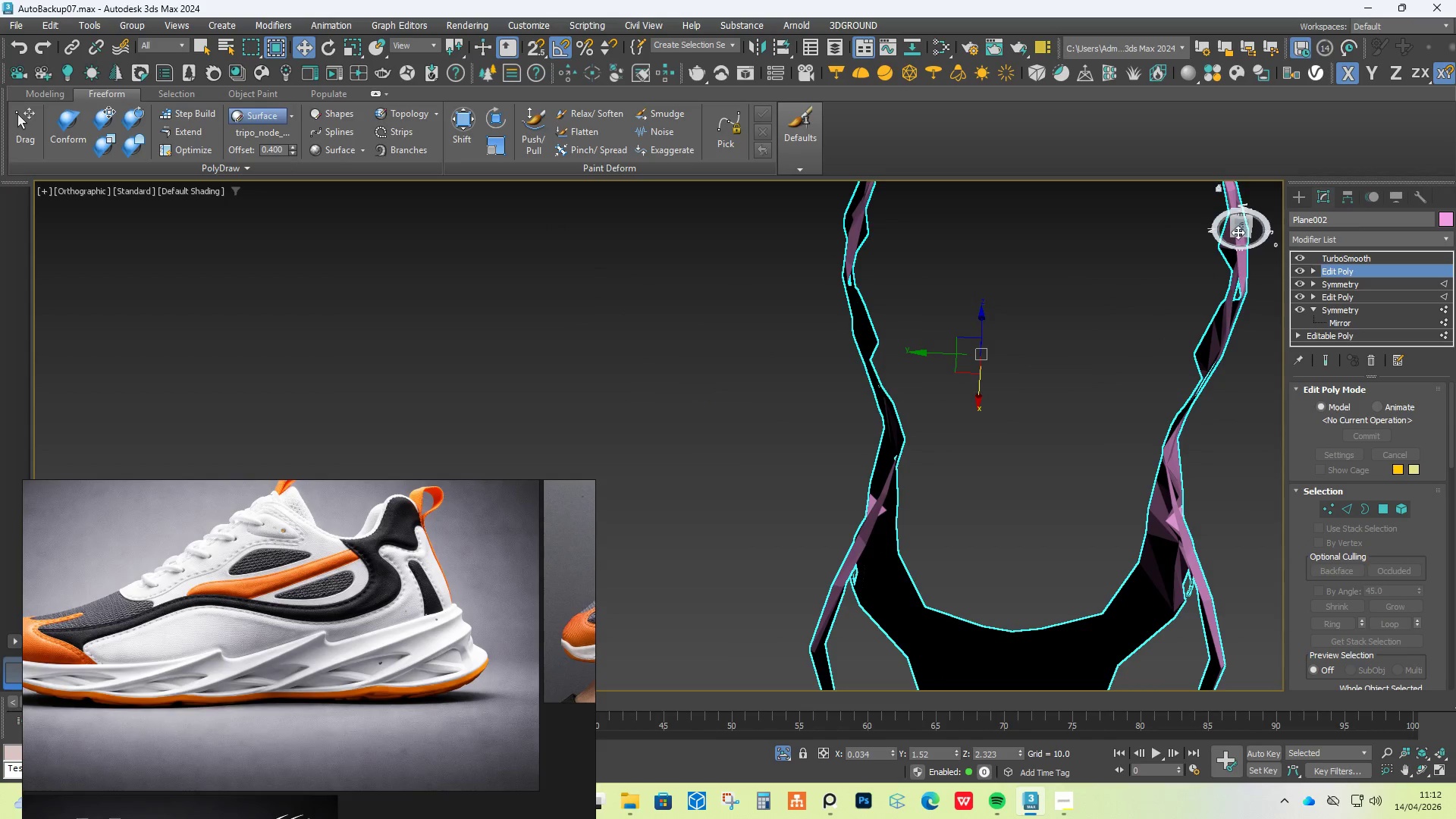 
left_click([1238, 231])
 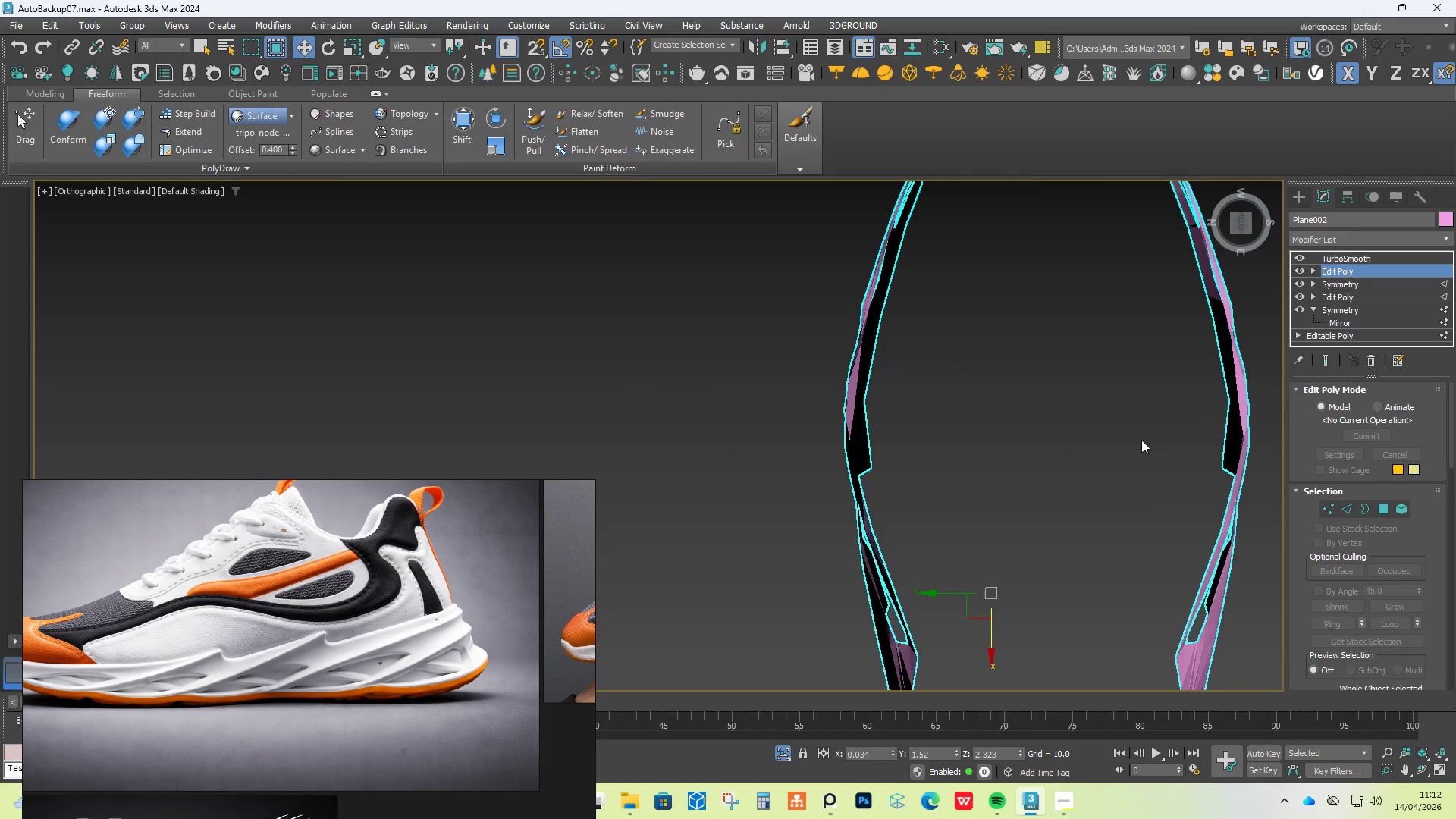 
scroll: coordinate [1131, 497], scroll_direction: down, amount: 1.0
 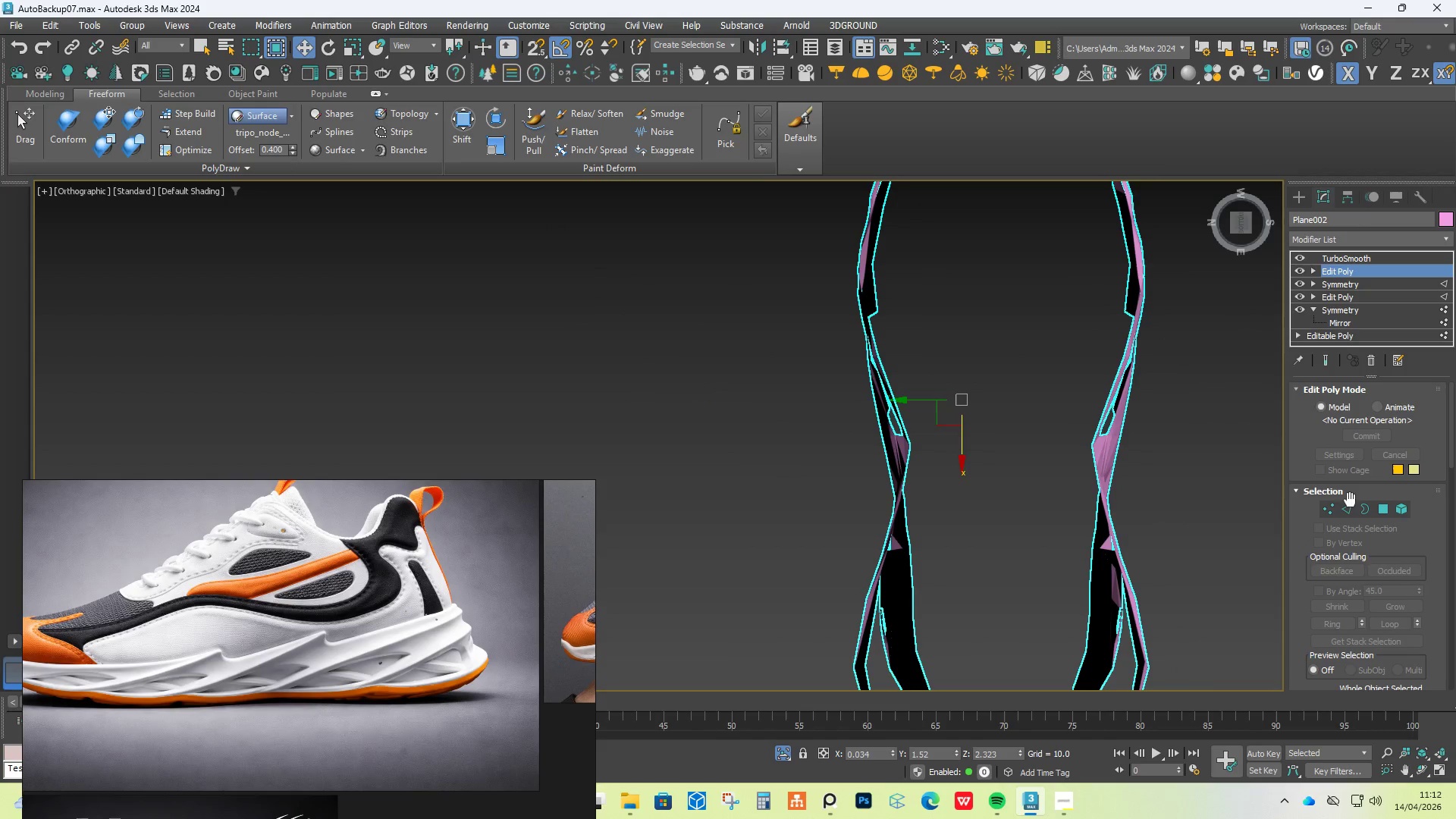 
left_click([1348, 506])
 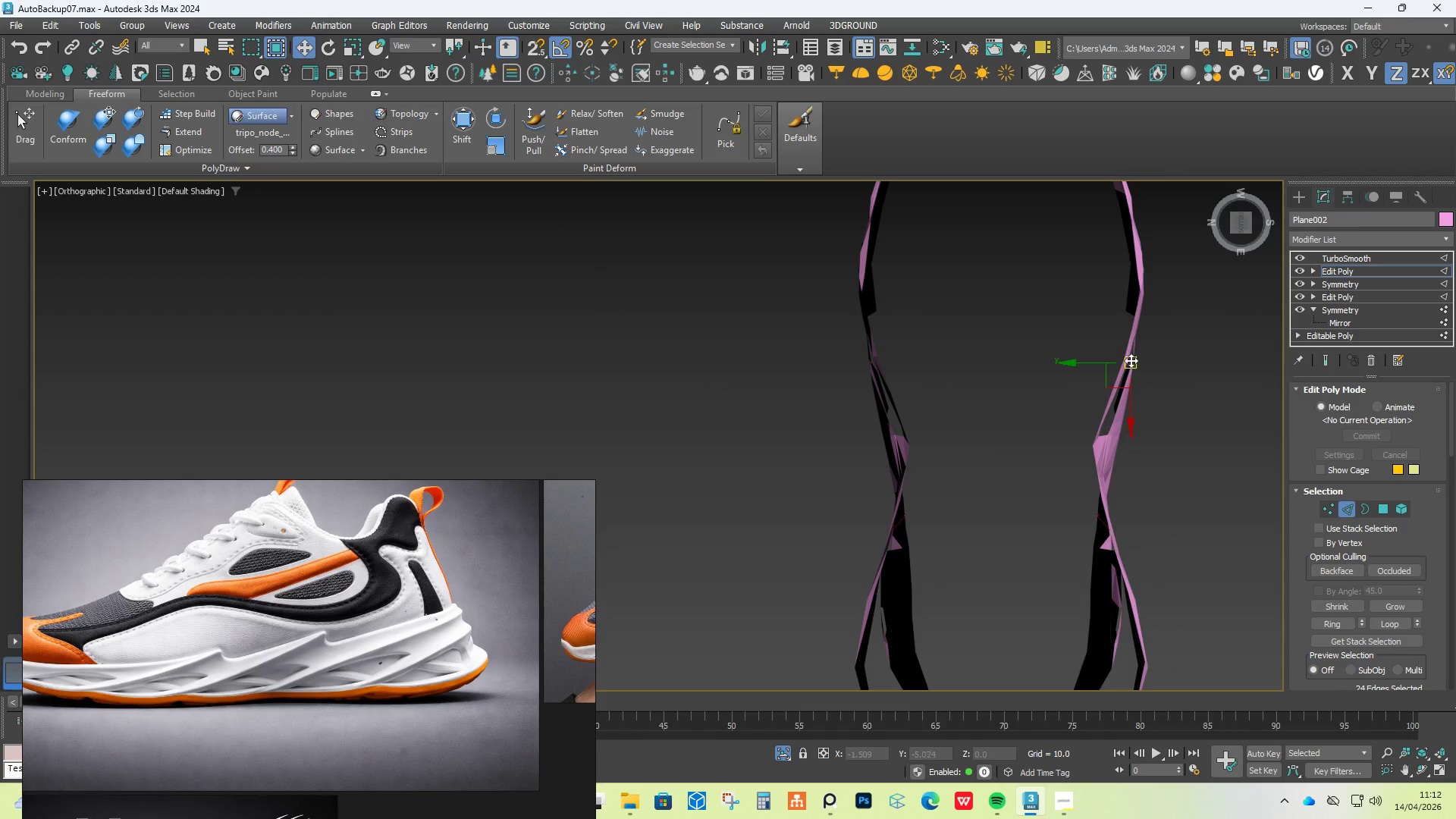 
scroll: coordinate [1112, 365], scroll_direction: up, amount: 4.0
 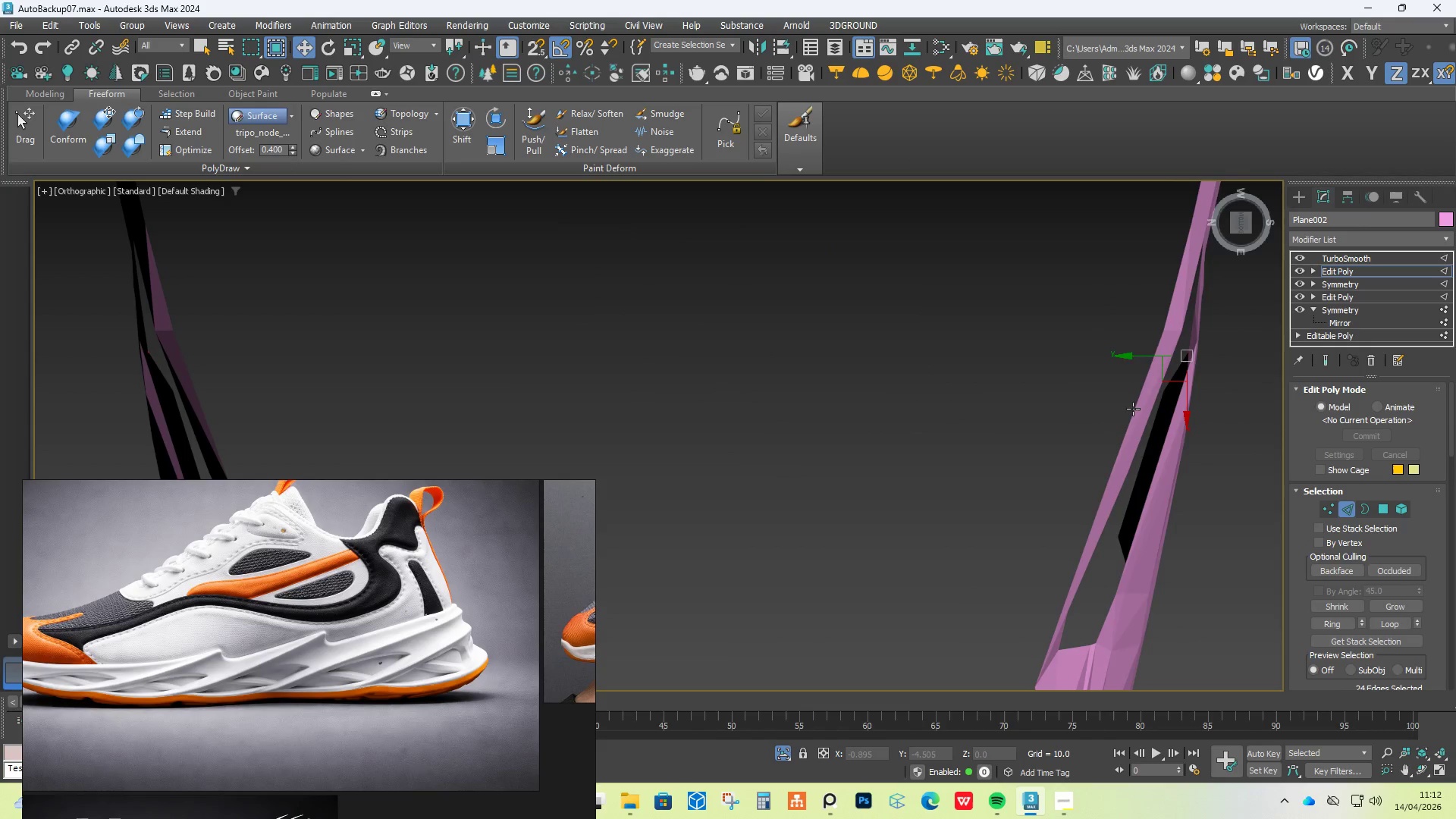 
double_click([1133, 409])
 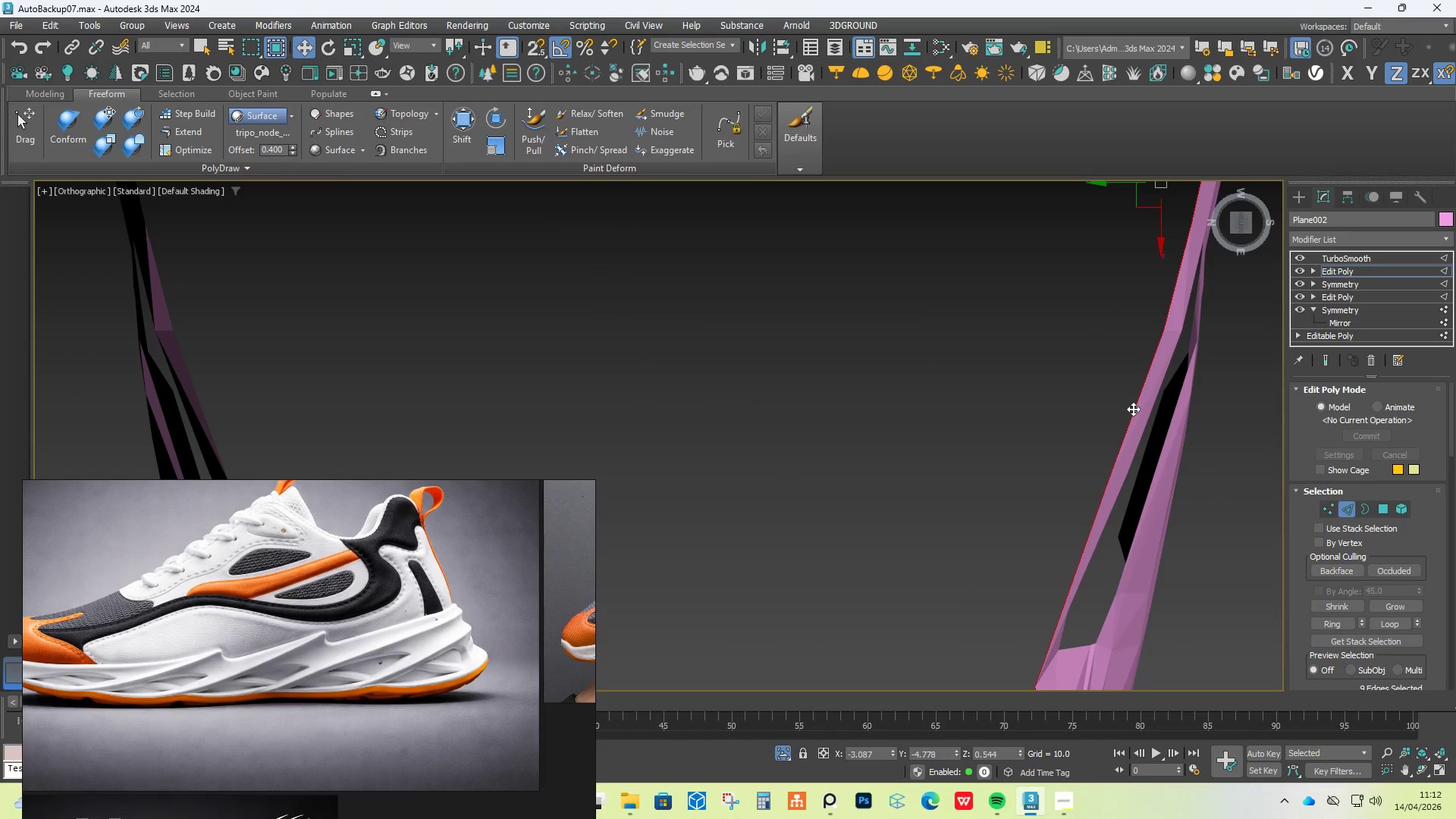 
scroll: coordinate [1133, 409], scroll_direction: down, amount: 4.0
 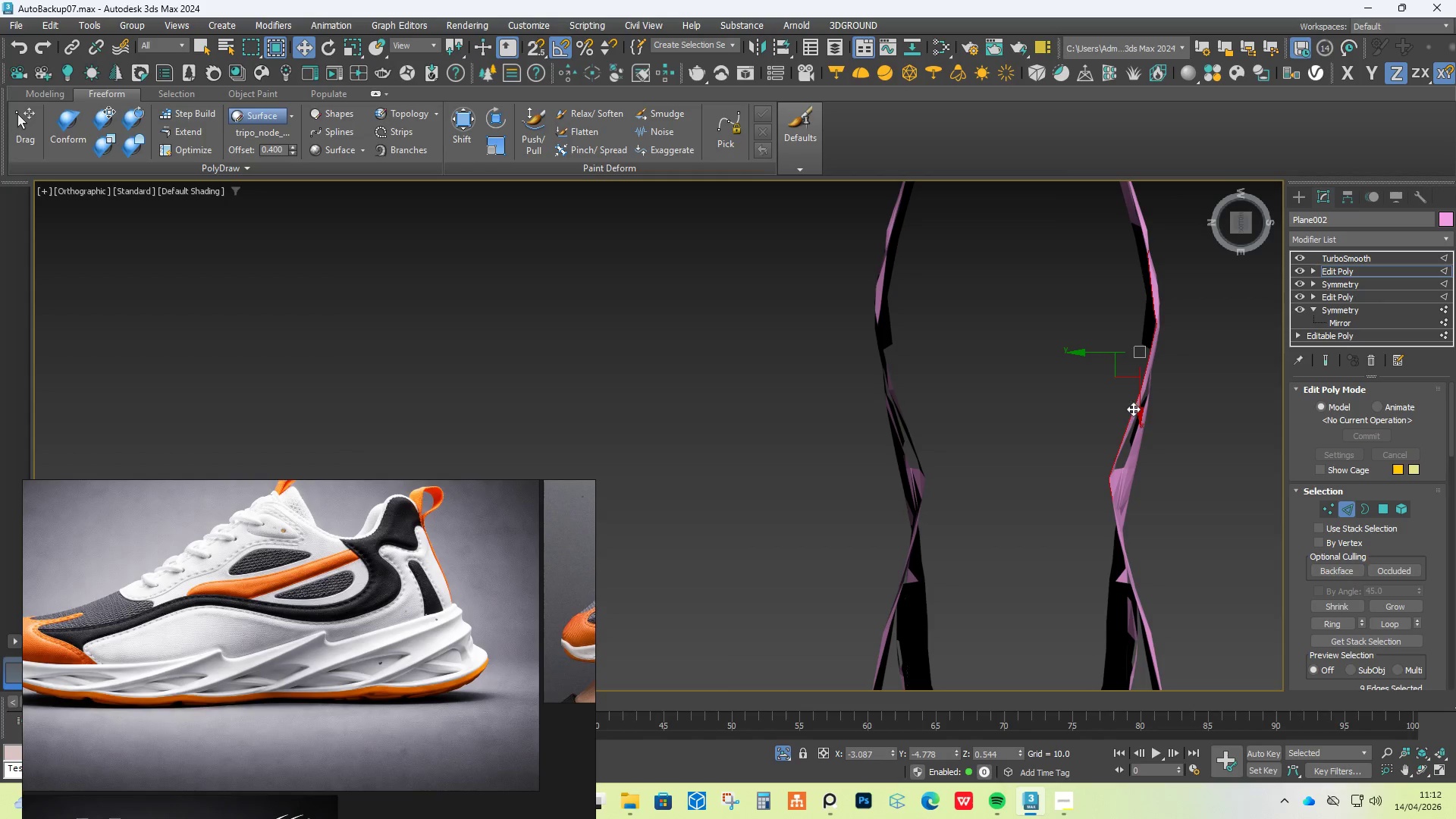 
hold_key(key=AltLeft, duration=0.56)
 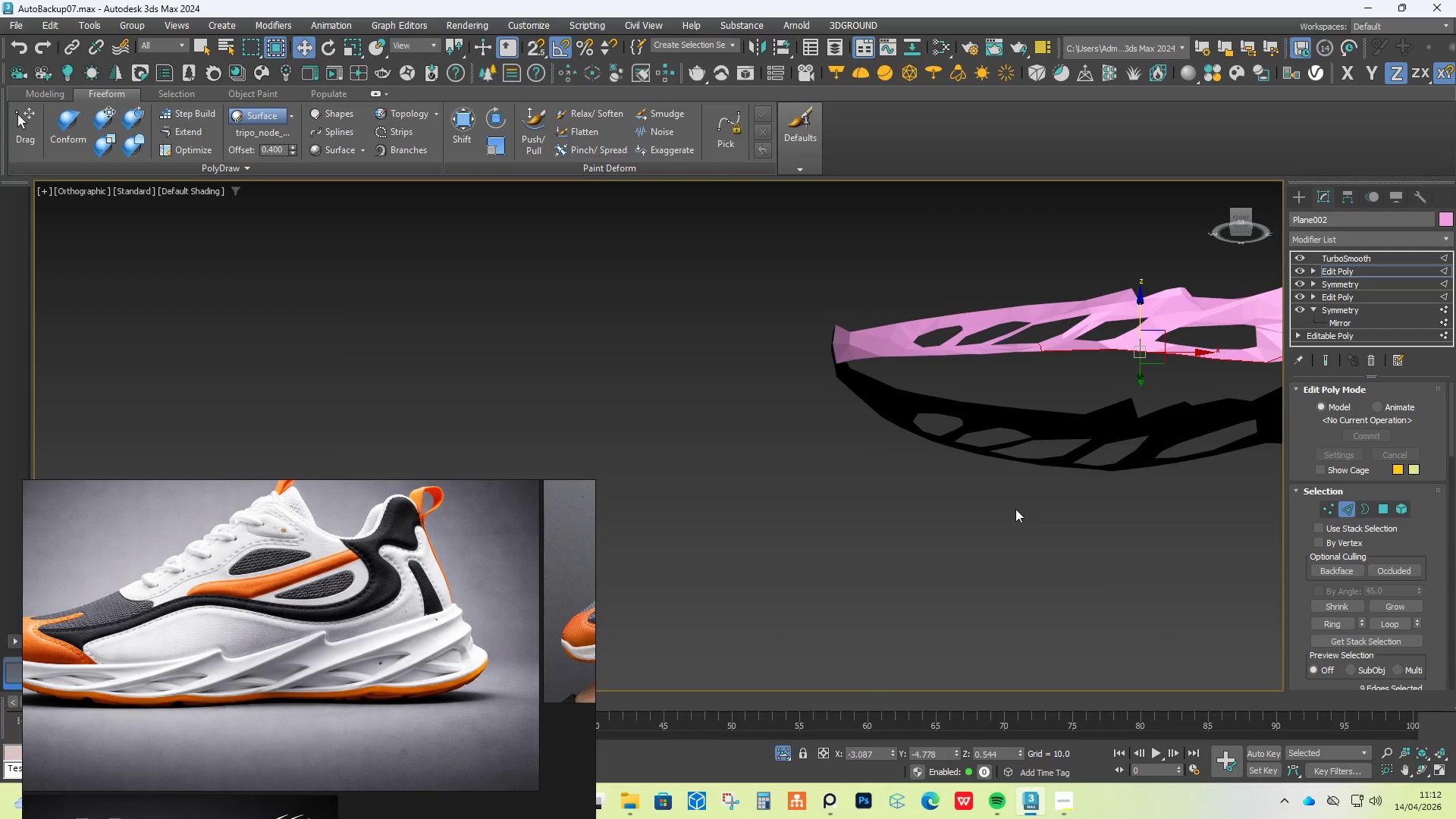 
key(F4)
 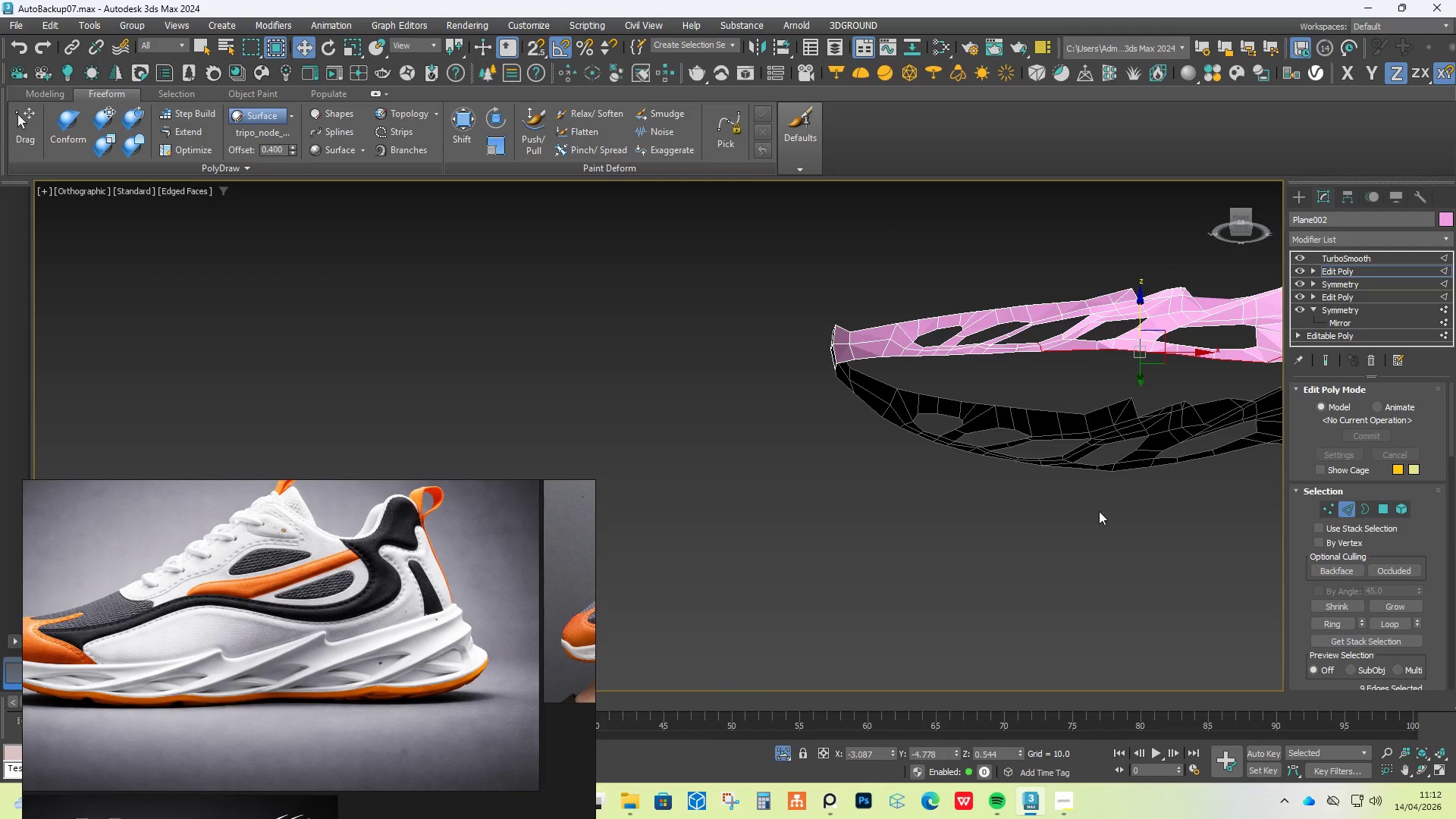 
hold_key(key=AltLeft, duration=0.73)
 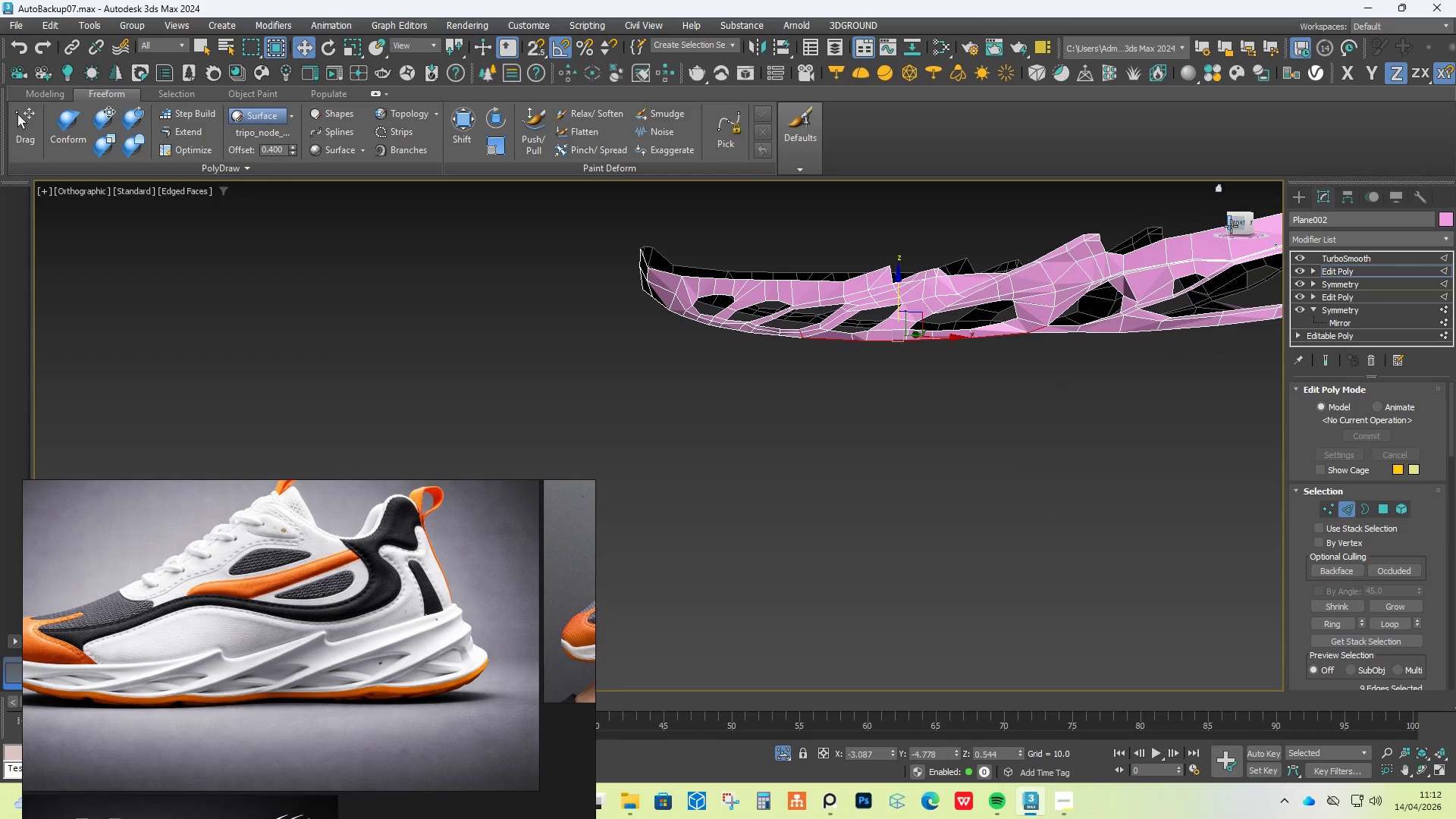 
left_click([1238, 221])
 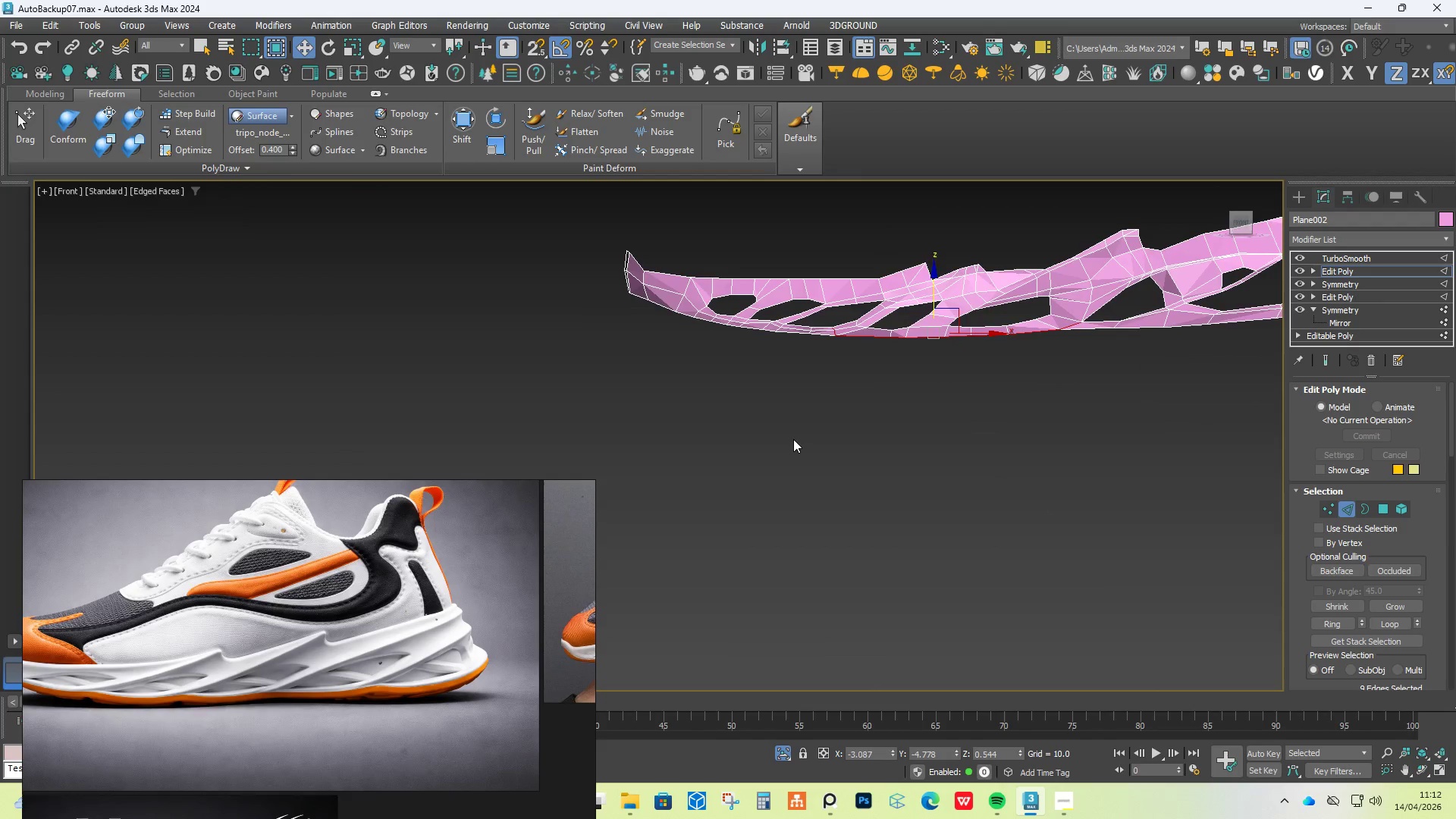 
scroll: coordinate [790, 439], scroll_direction: down, amount: 1.0
 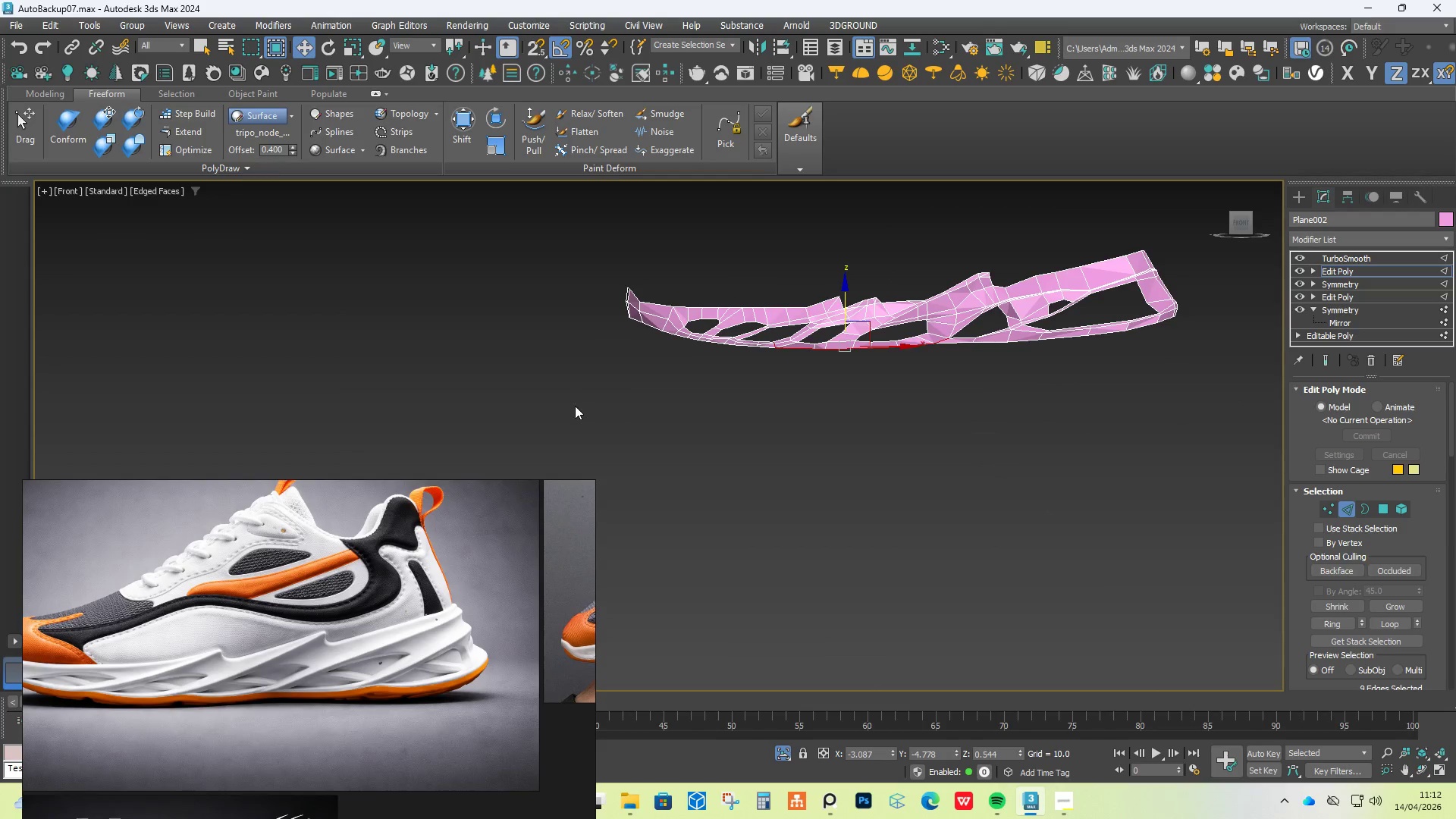 
left_click_drag(start_coordinate=[572, 414], to_coordinate=[1250, 306])
 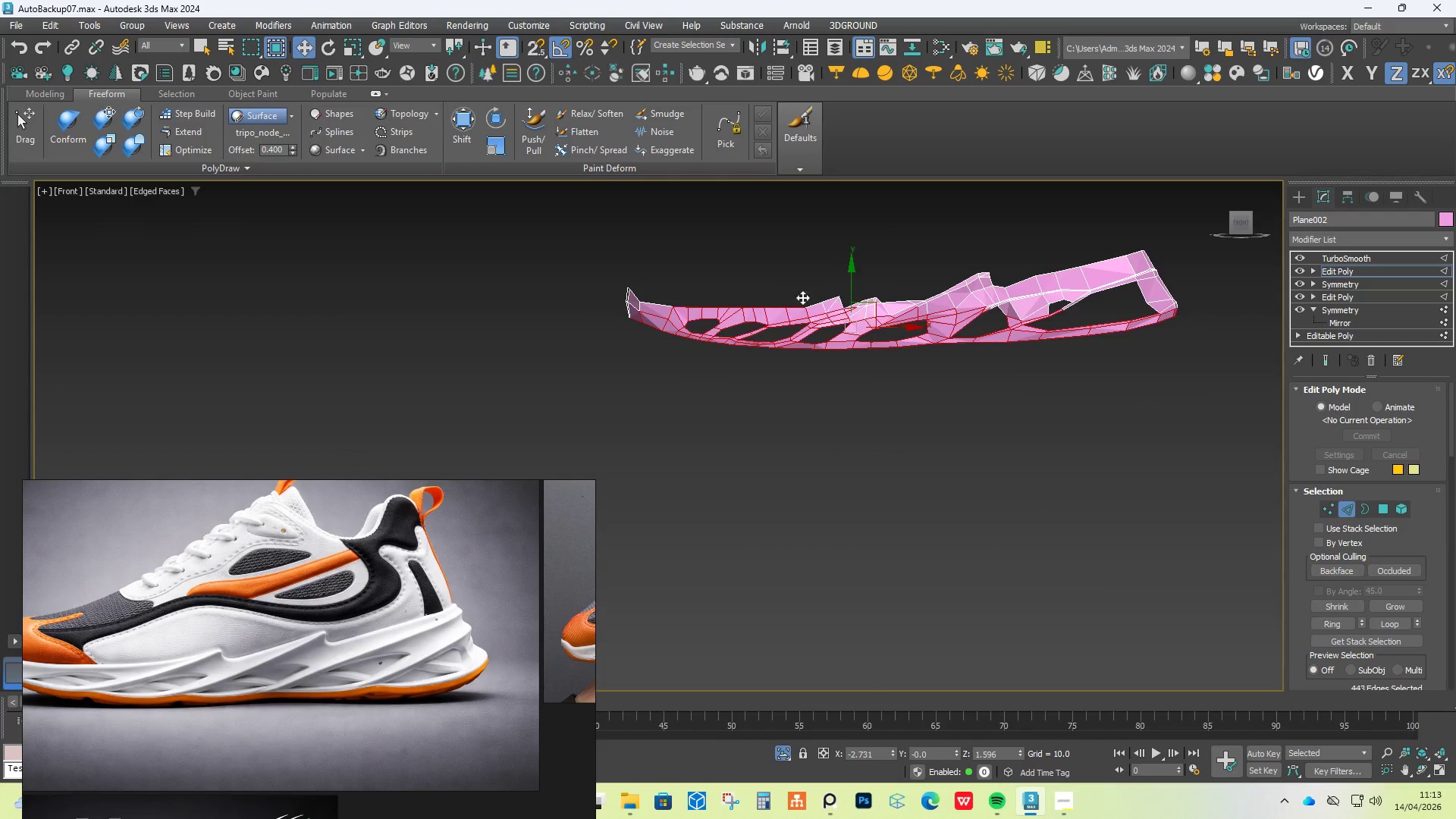 
hold_key(key=AltLeft, duration=1.5)
left_click_drag(start_coordinate=[567, 255], to_coordinate=[984, 312])
 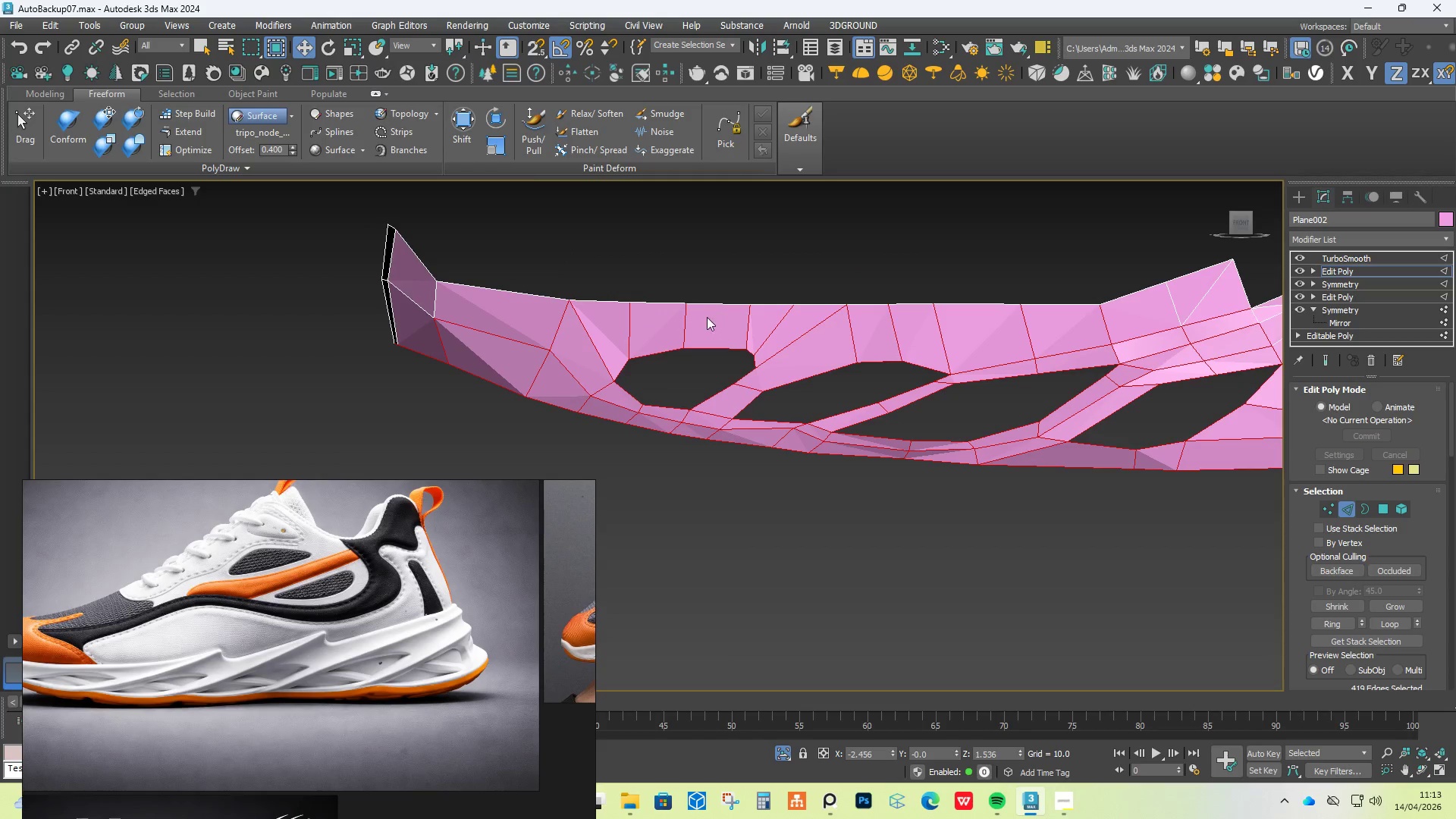 
key(Alt+AltLeft)
 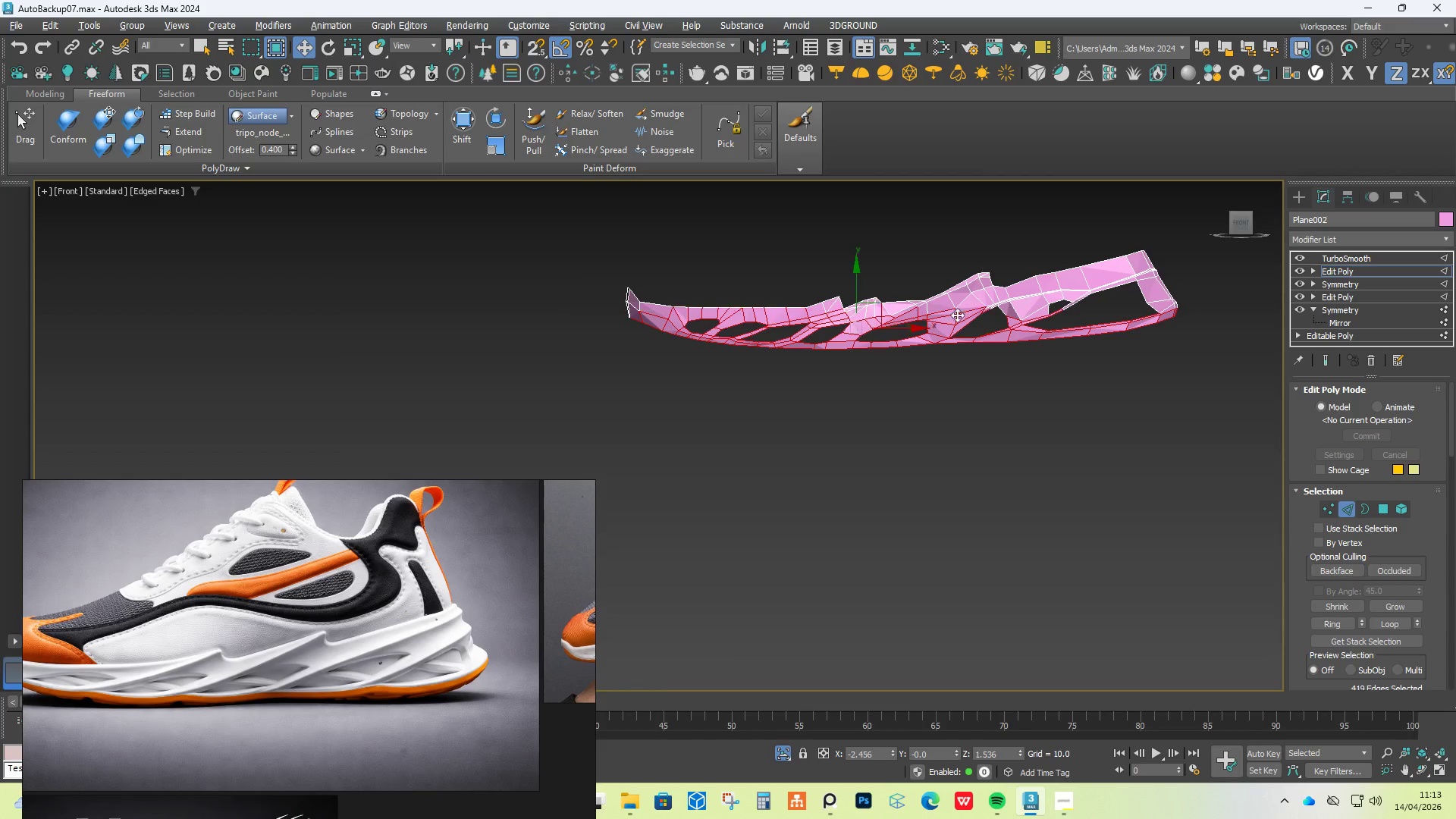 
key(Alt+AltLeft)
 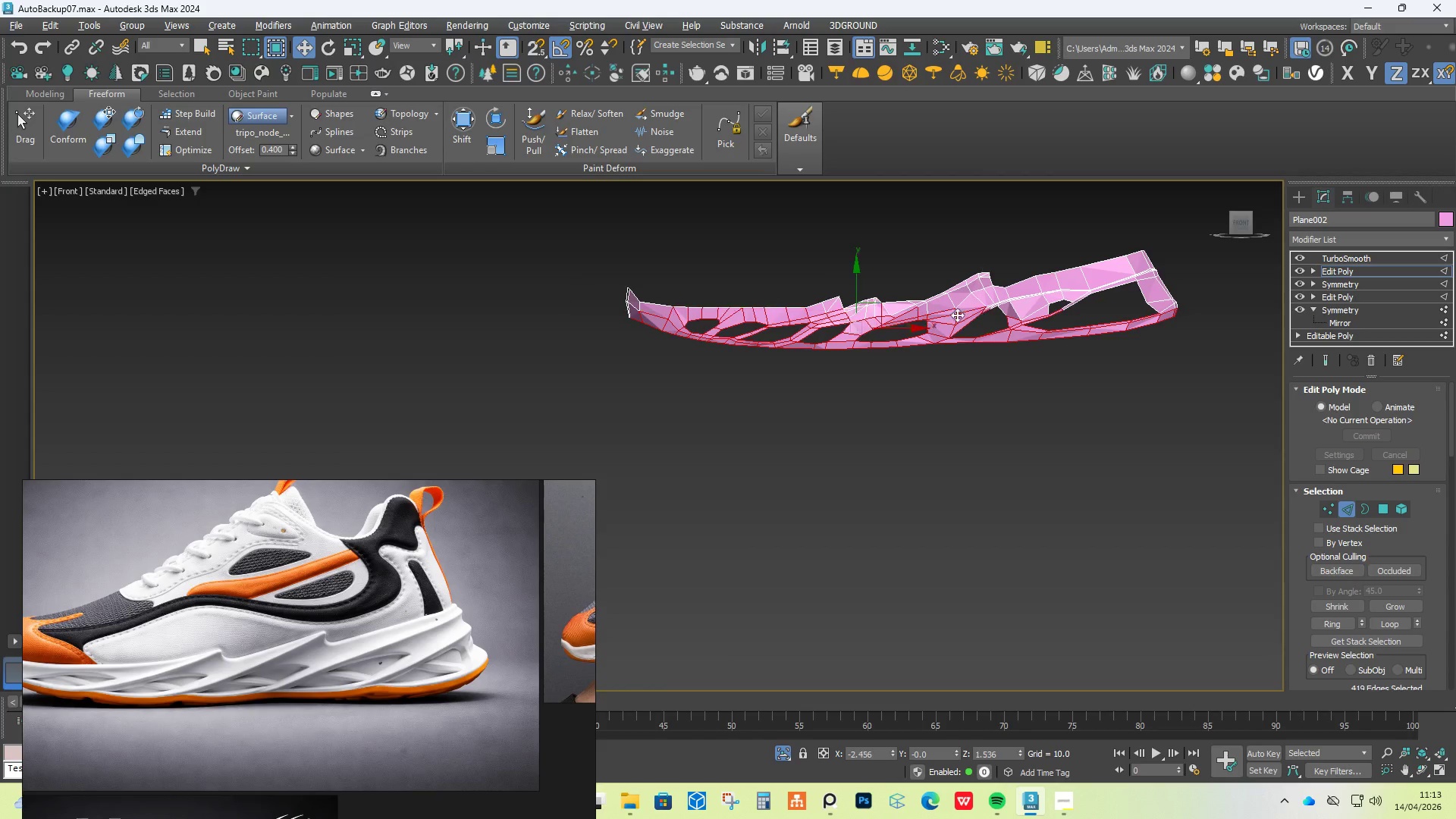 
key(Alt+AltLeft)
 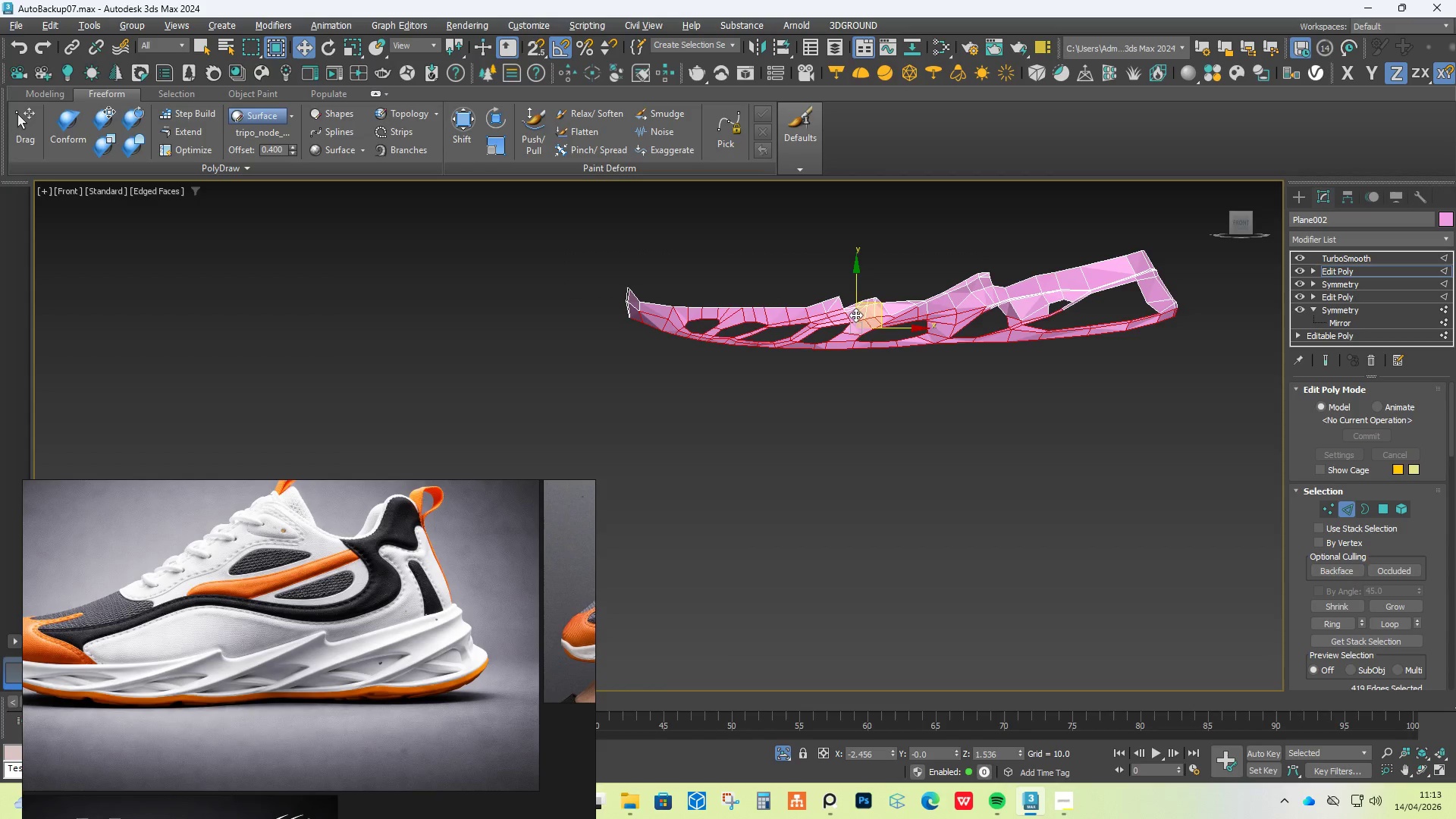 
key(Alt+AltLeft)
 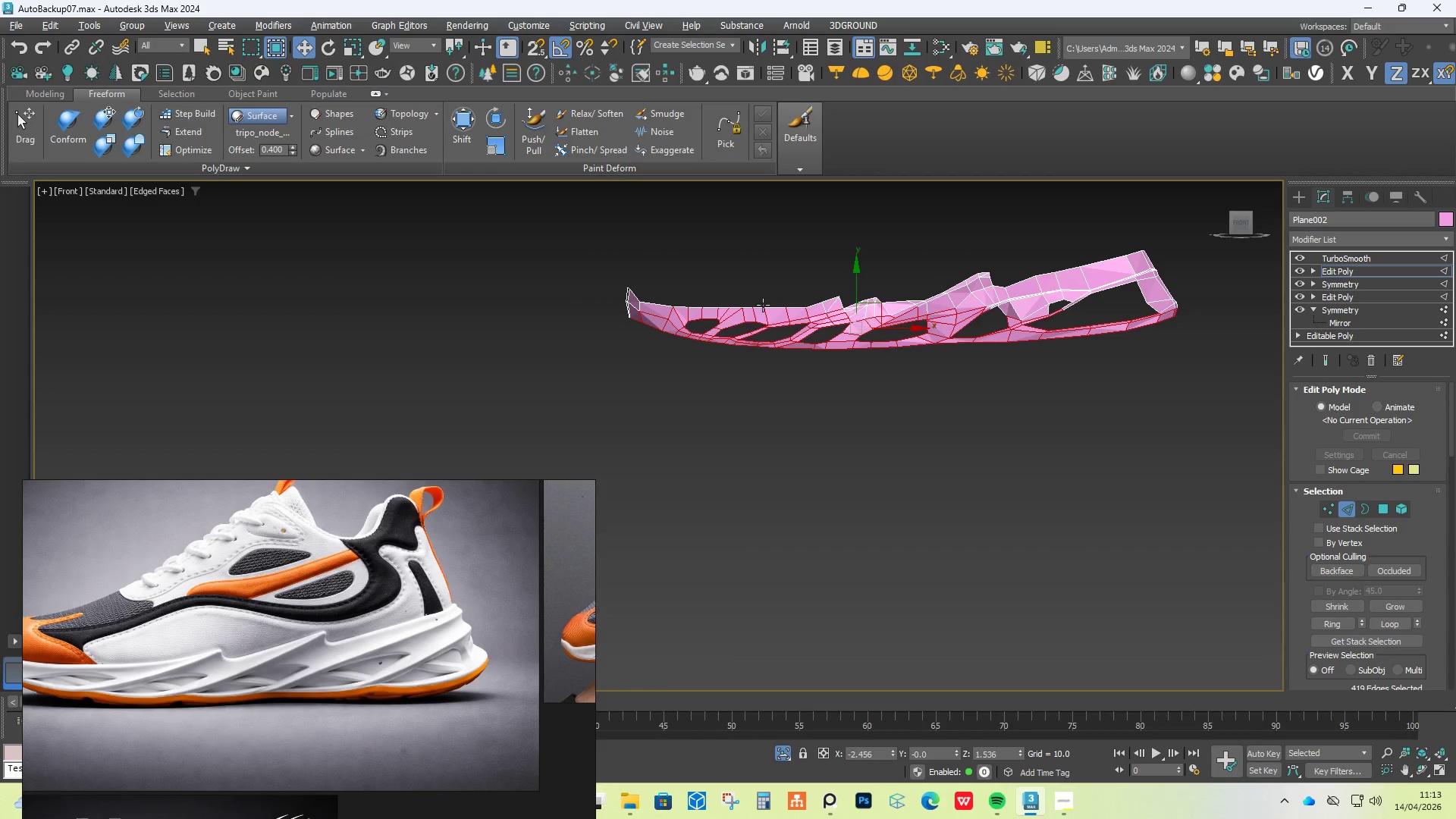 
key(Alt+AltLeft)
 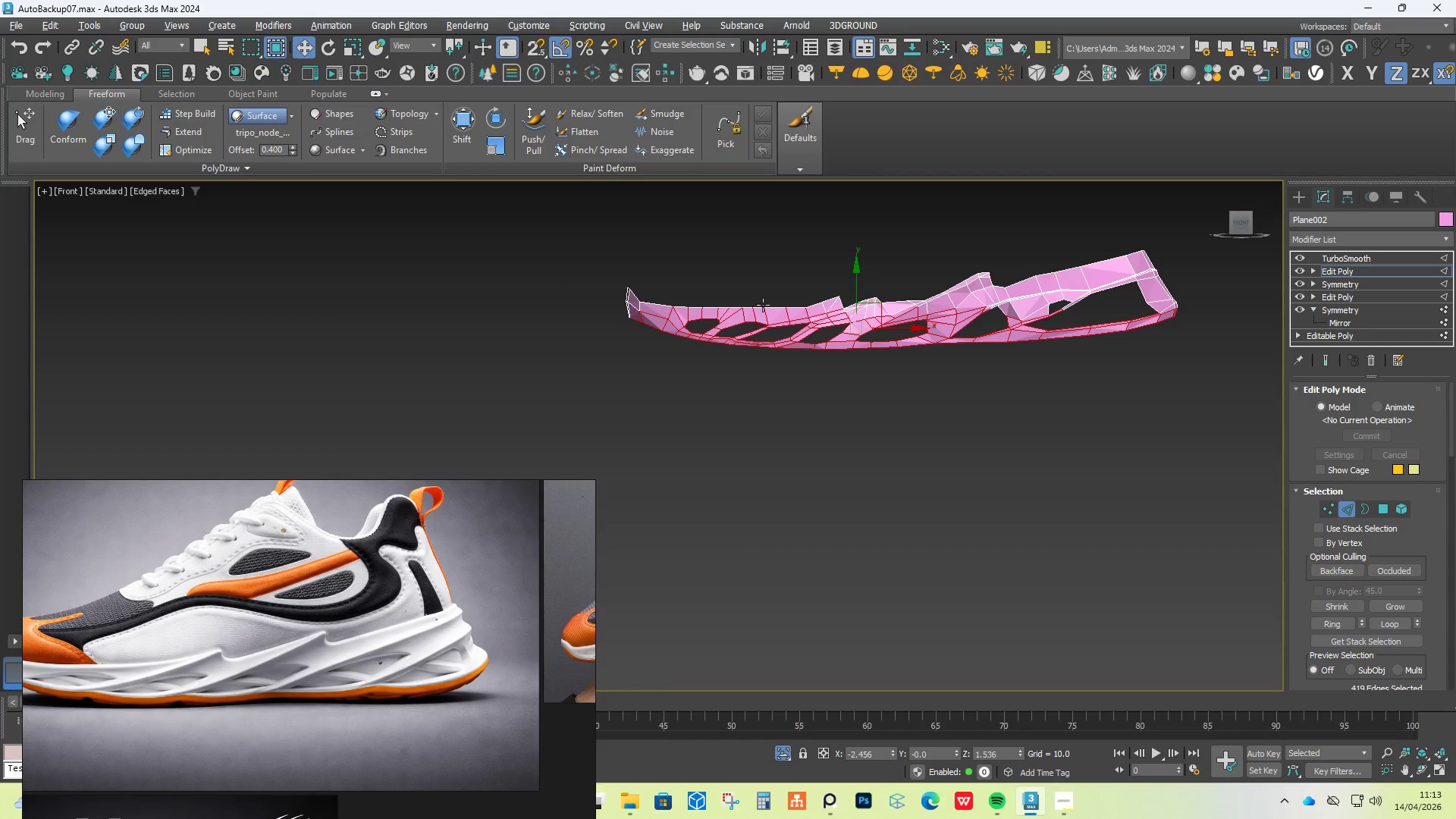 
key(Alt+AltLeft)
 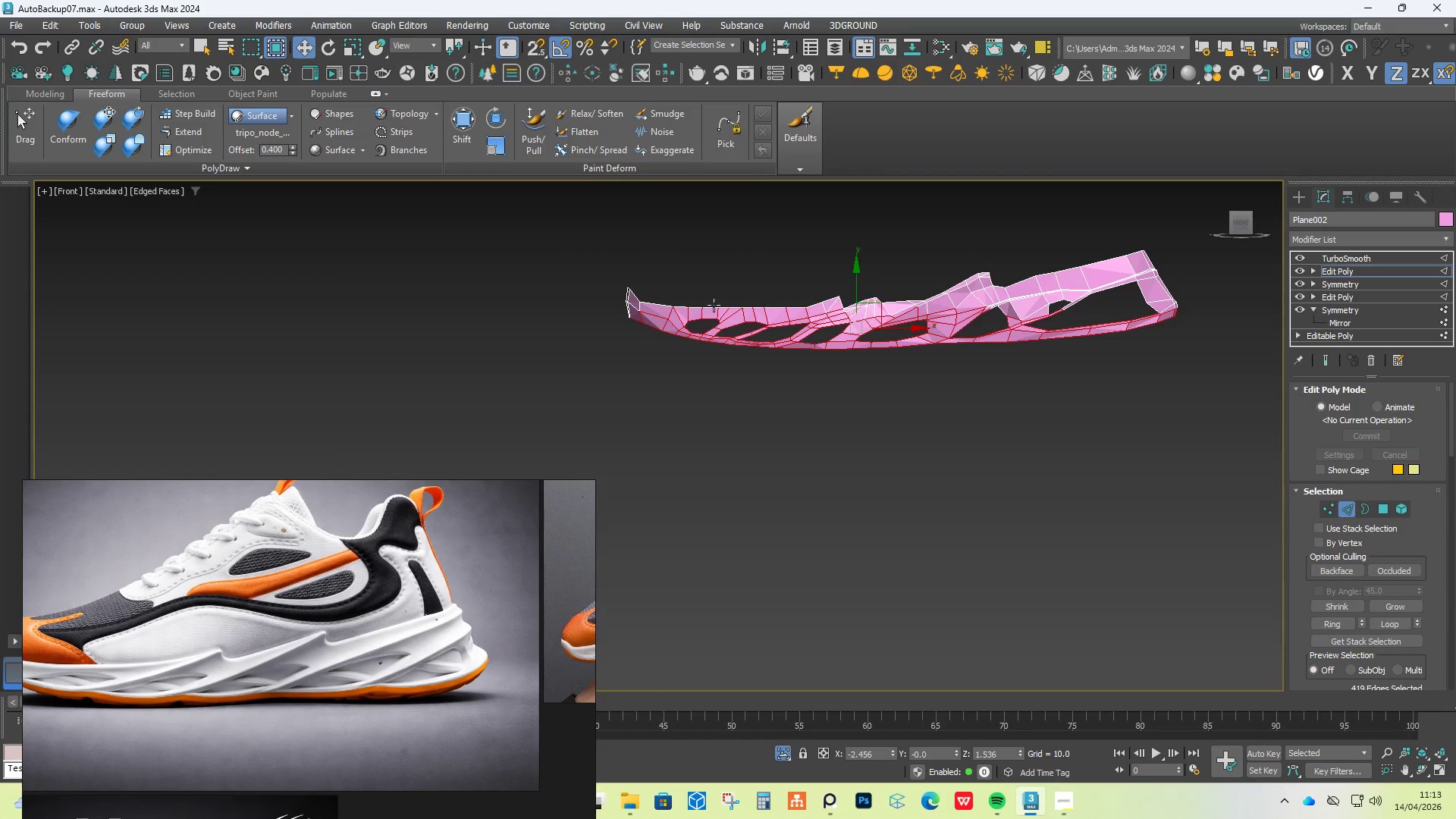 
key(Alt+AltLeft)
 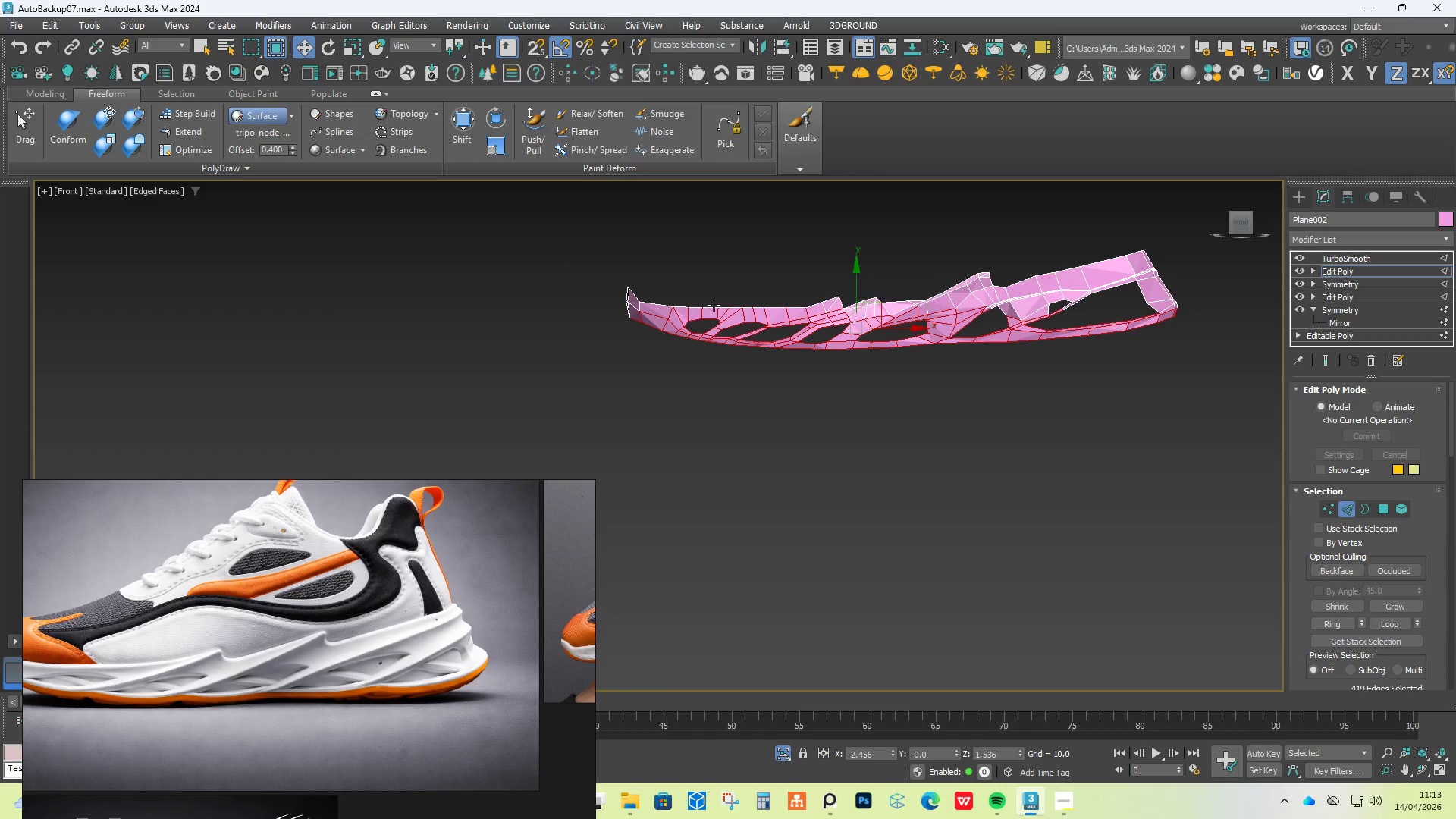 
key(Alt+AltLeft)
 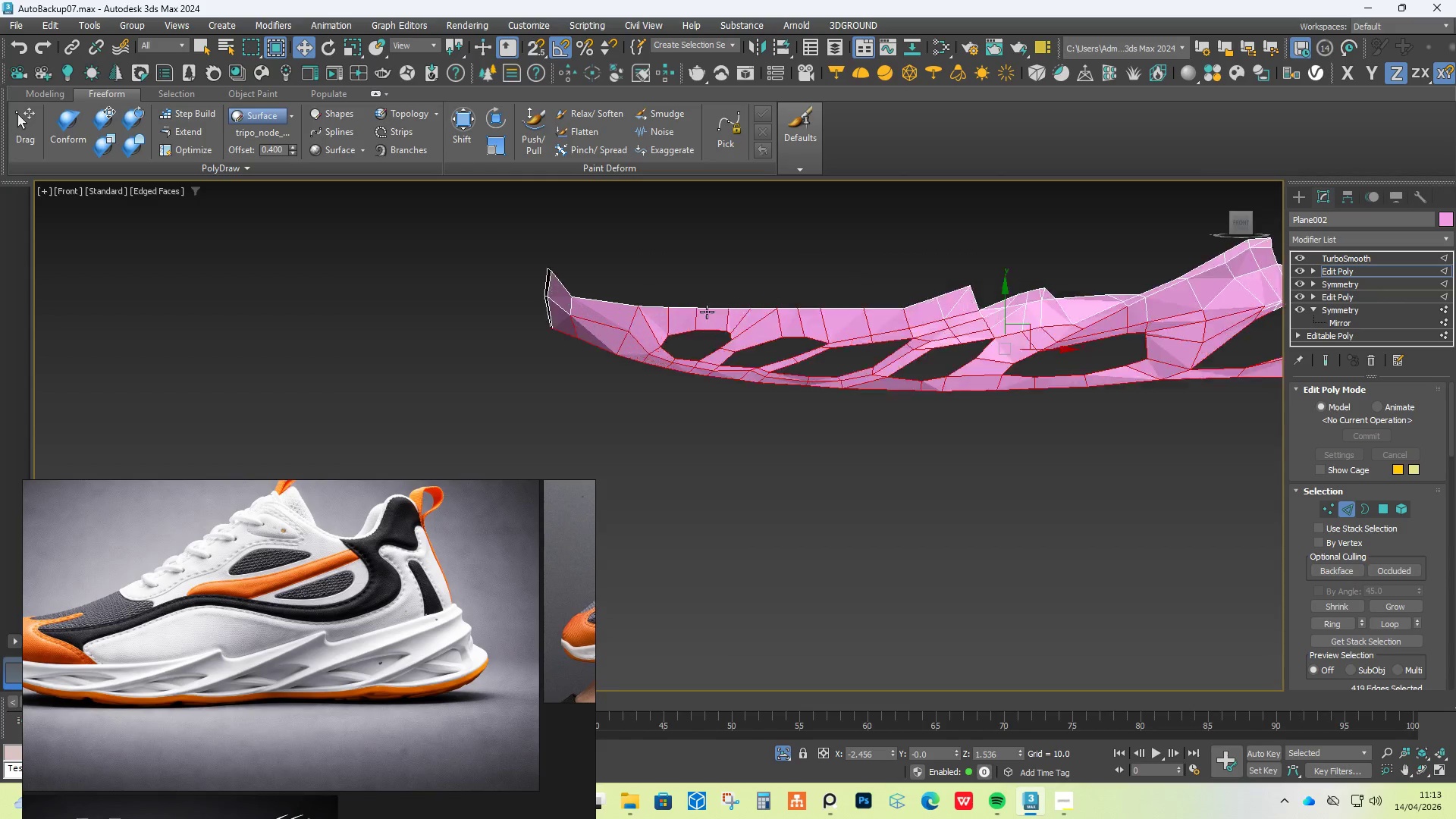 
hold_key(key=AltLeft, duration=1.5)
 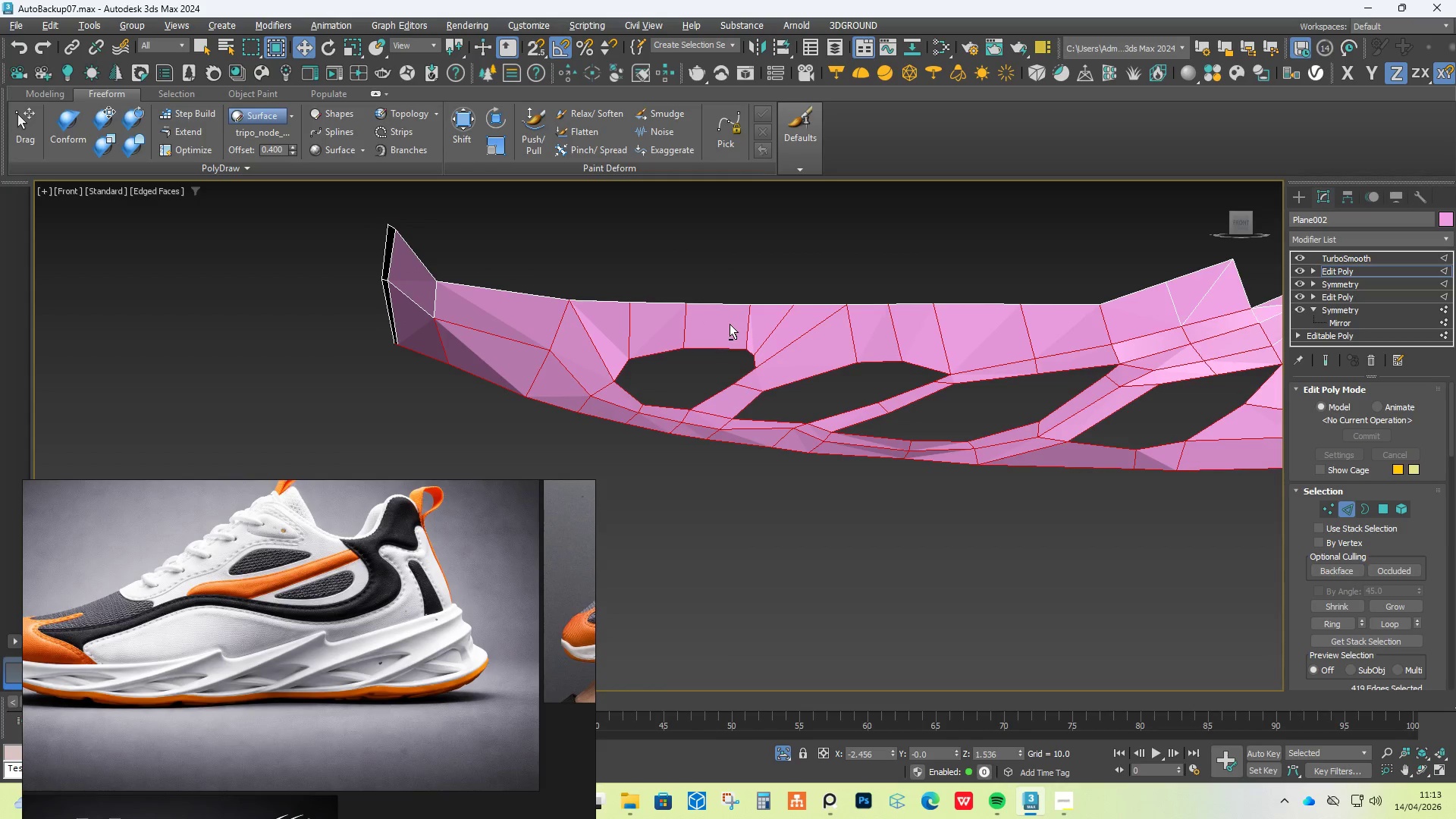 
scroll: coordinate [707, 312], scroll_direction: up, amount: 4.0
 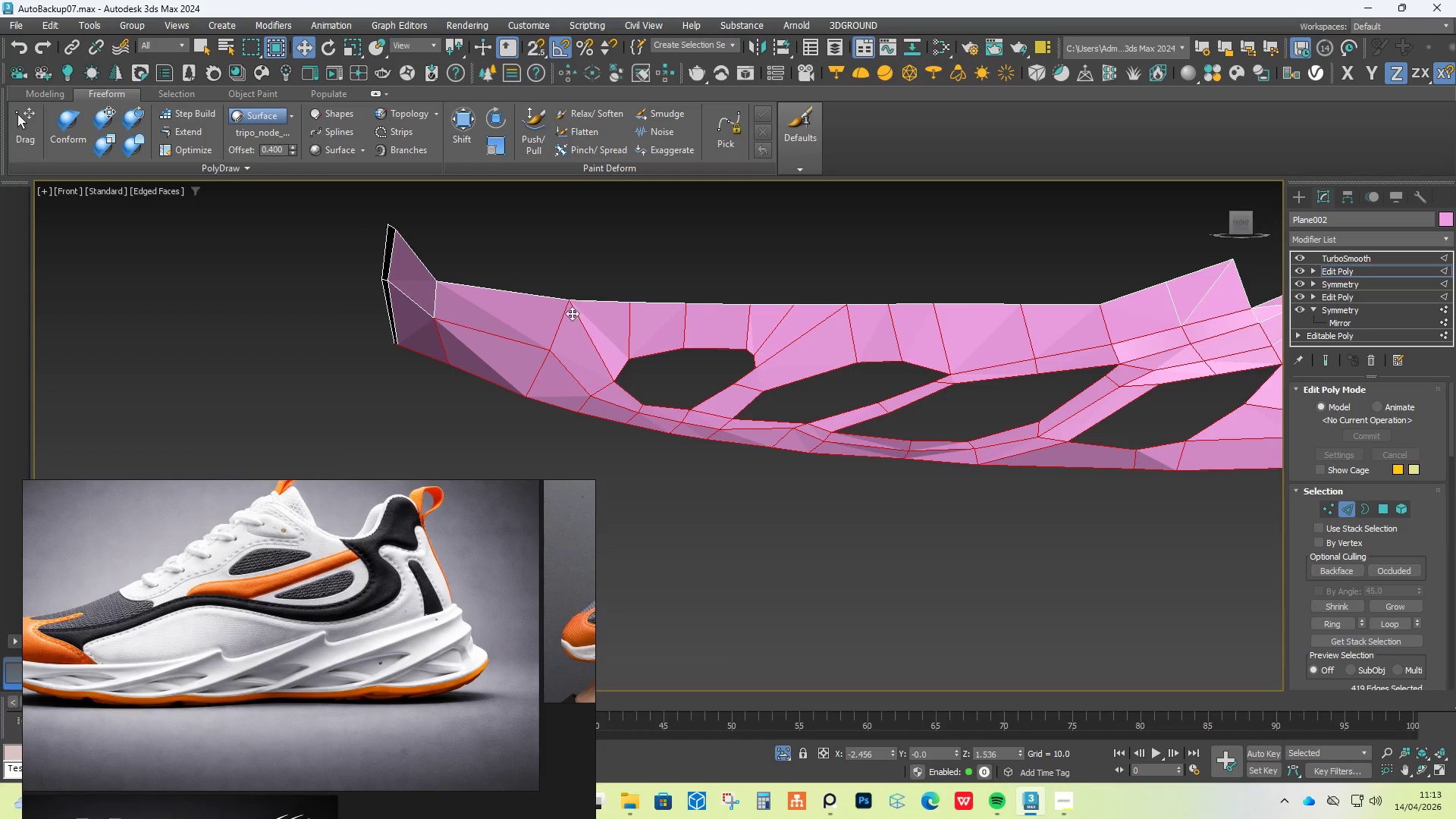 
left_click_drag(start_coordinate=[382, 270], to_coordinate=[730, 324])
 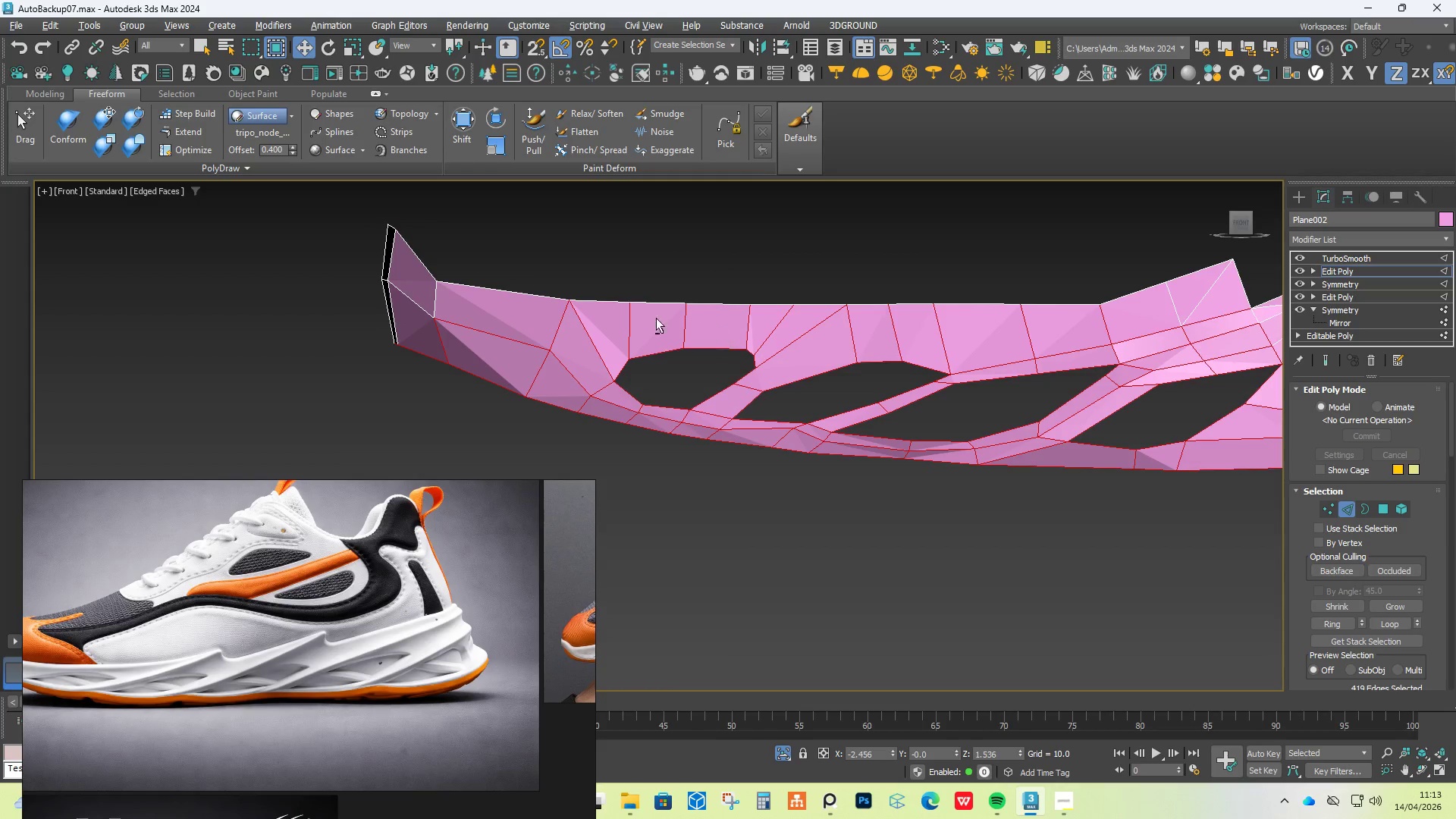 
hold_key(key=AltLeft, duration=1.5)
left_click_drag(start_coordinate=[548, 262], to_coordinate=[867, 436])
 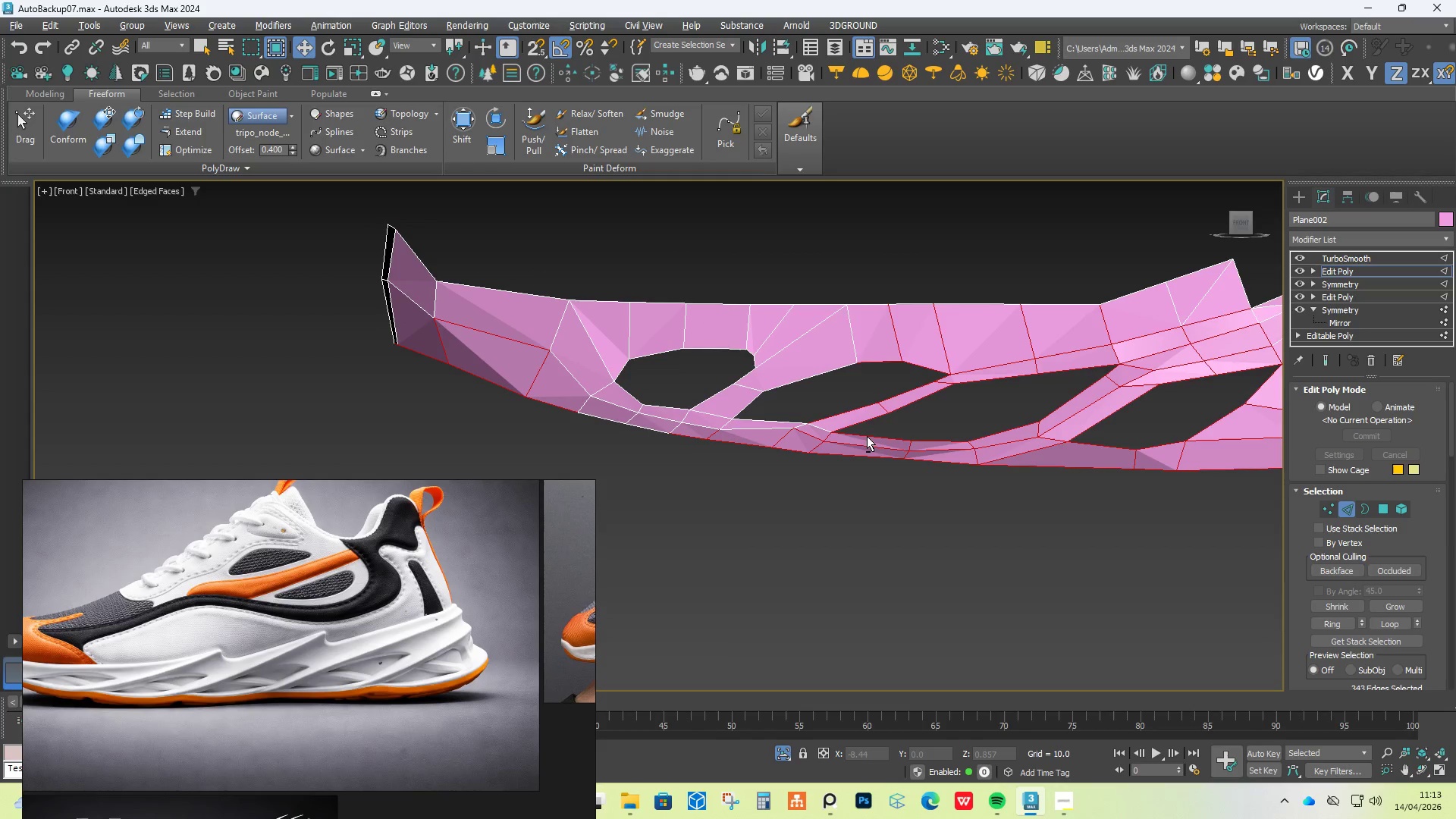 
hold_key(key=AltLeft, duration=0.47)
 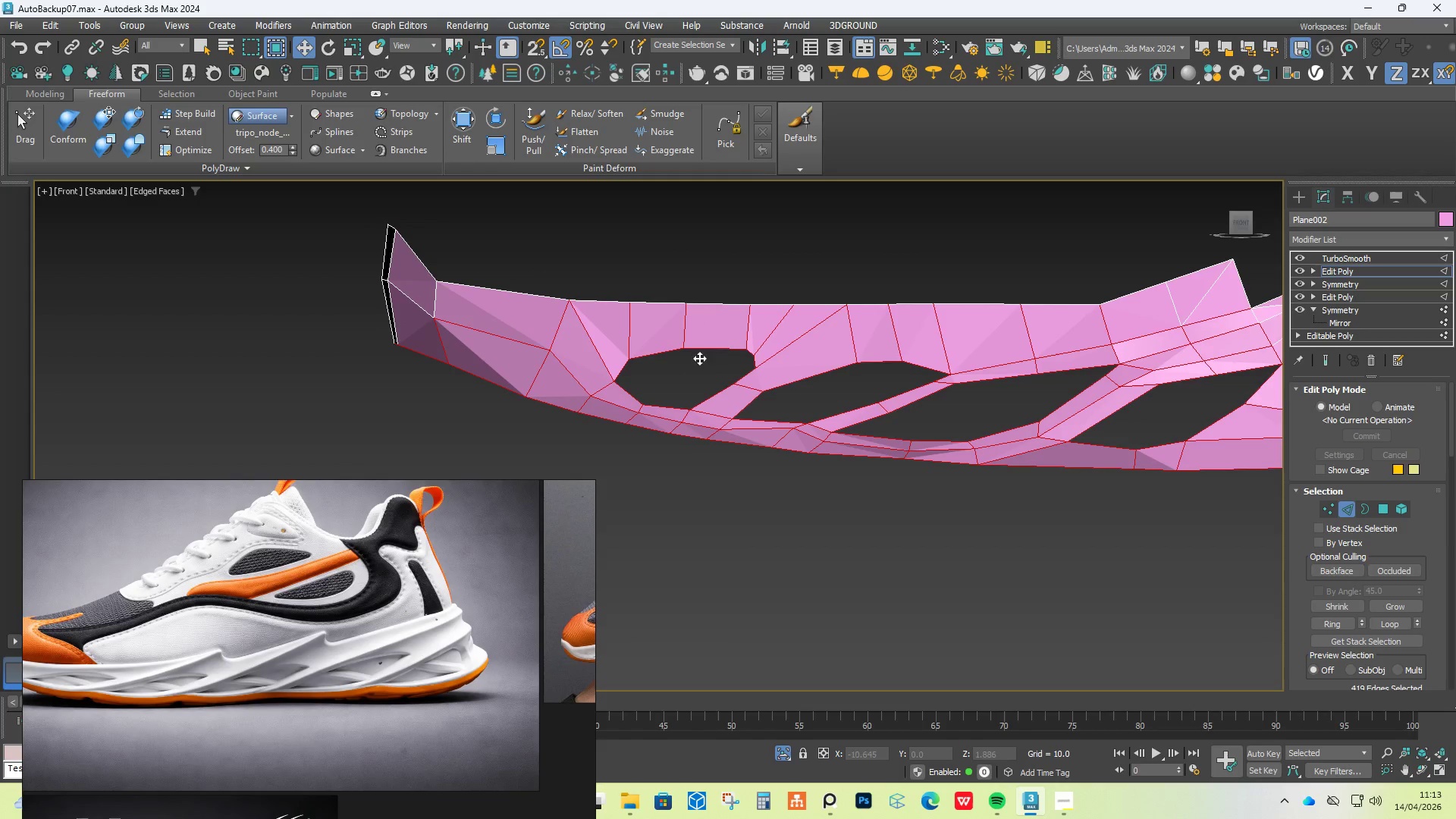 
hold_key(key=AltLeft, duration=1.5)
 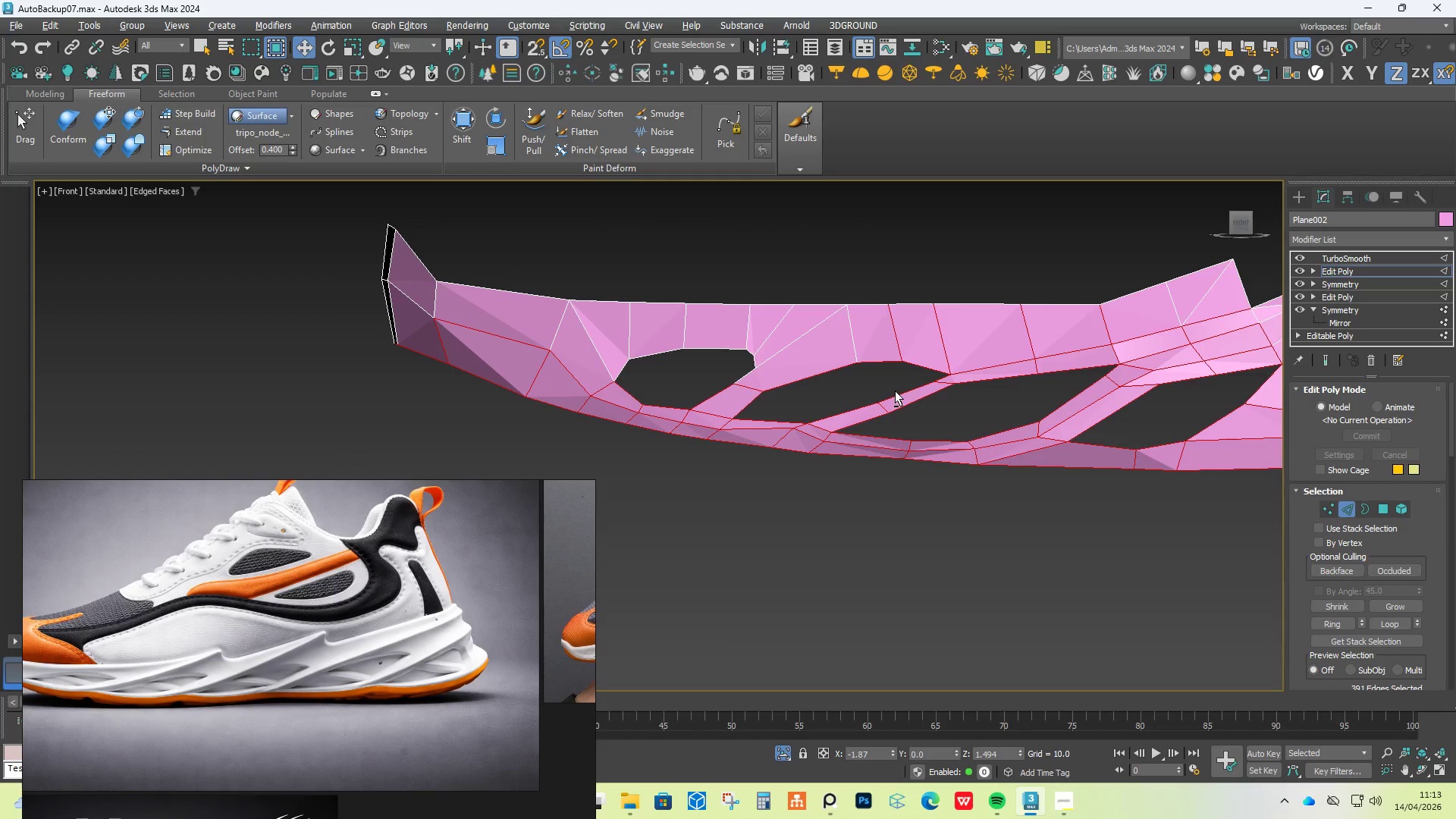 
key(Control+ControlLeft)
 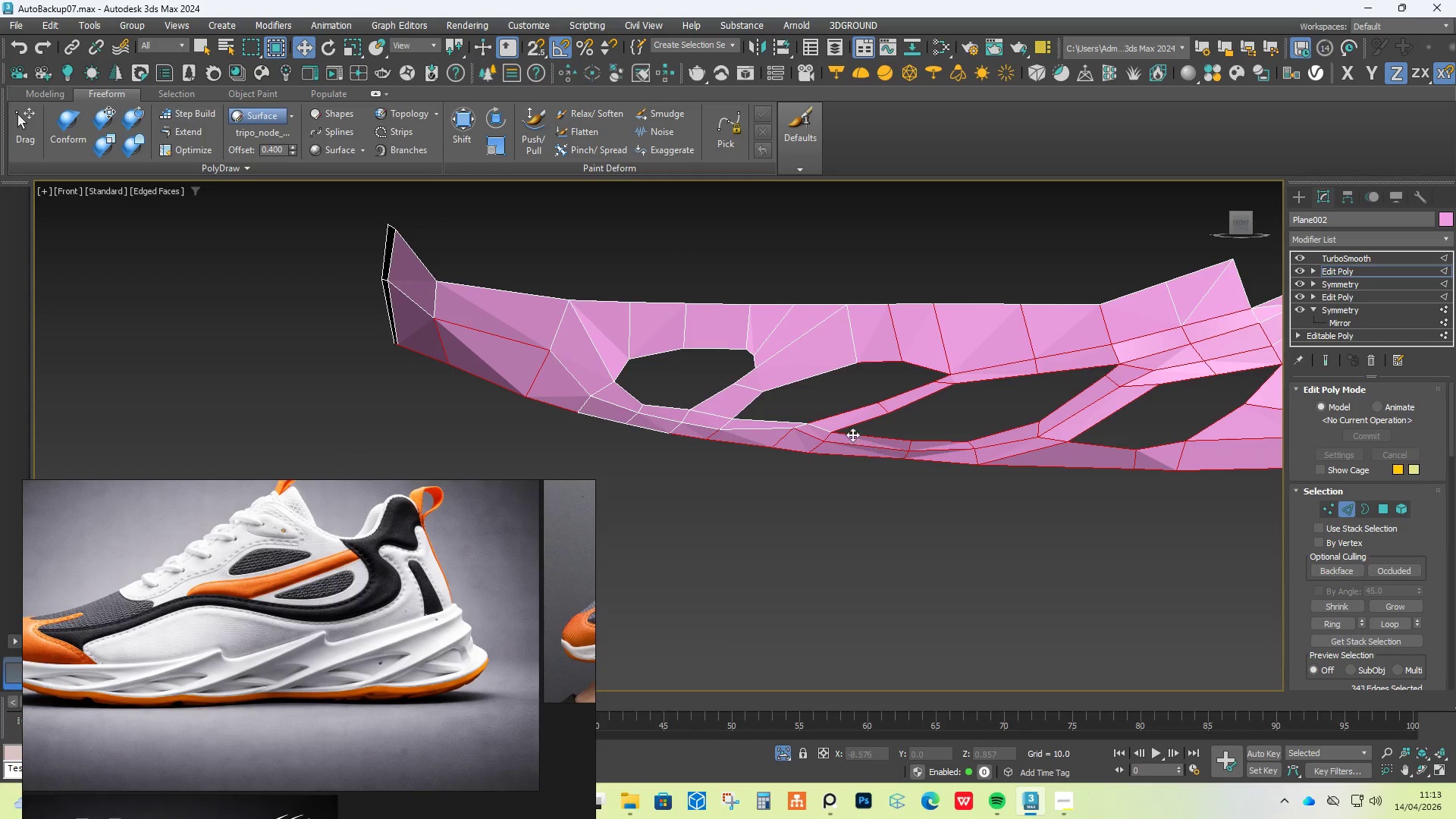 
key(Control+Z)
 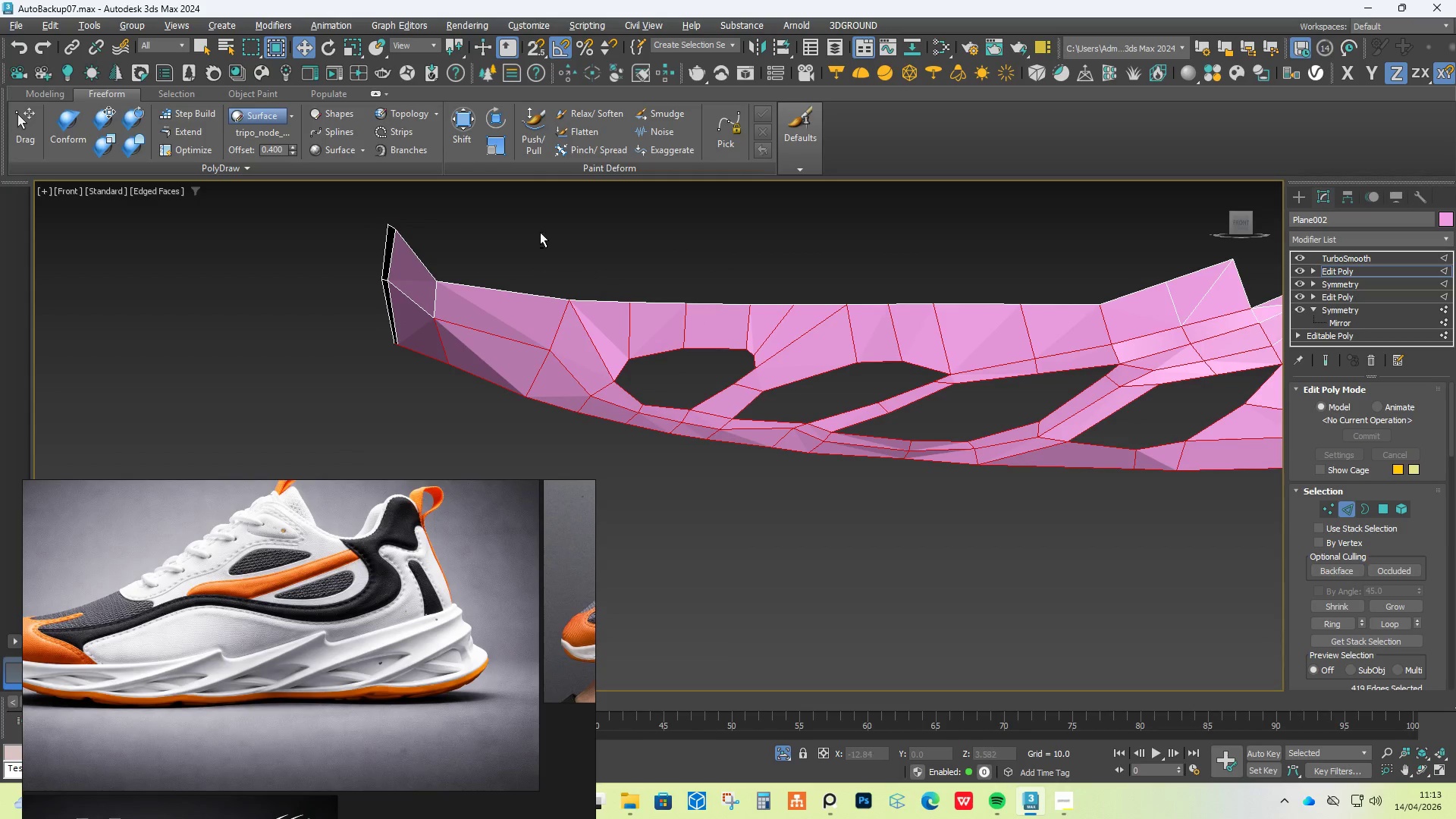 
left_click_drag(start_coordinate=[532, 228], to_coordinate=[895, 391])
 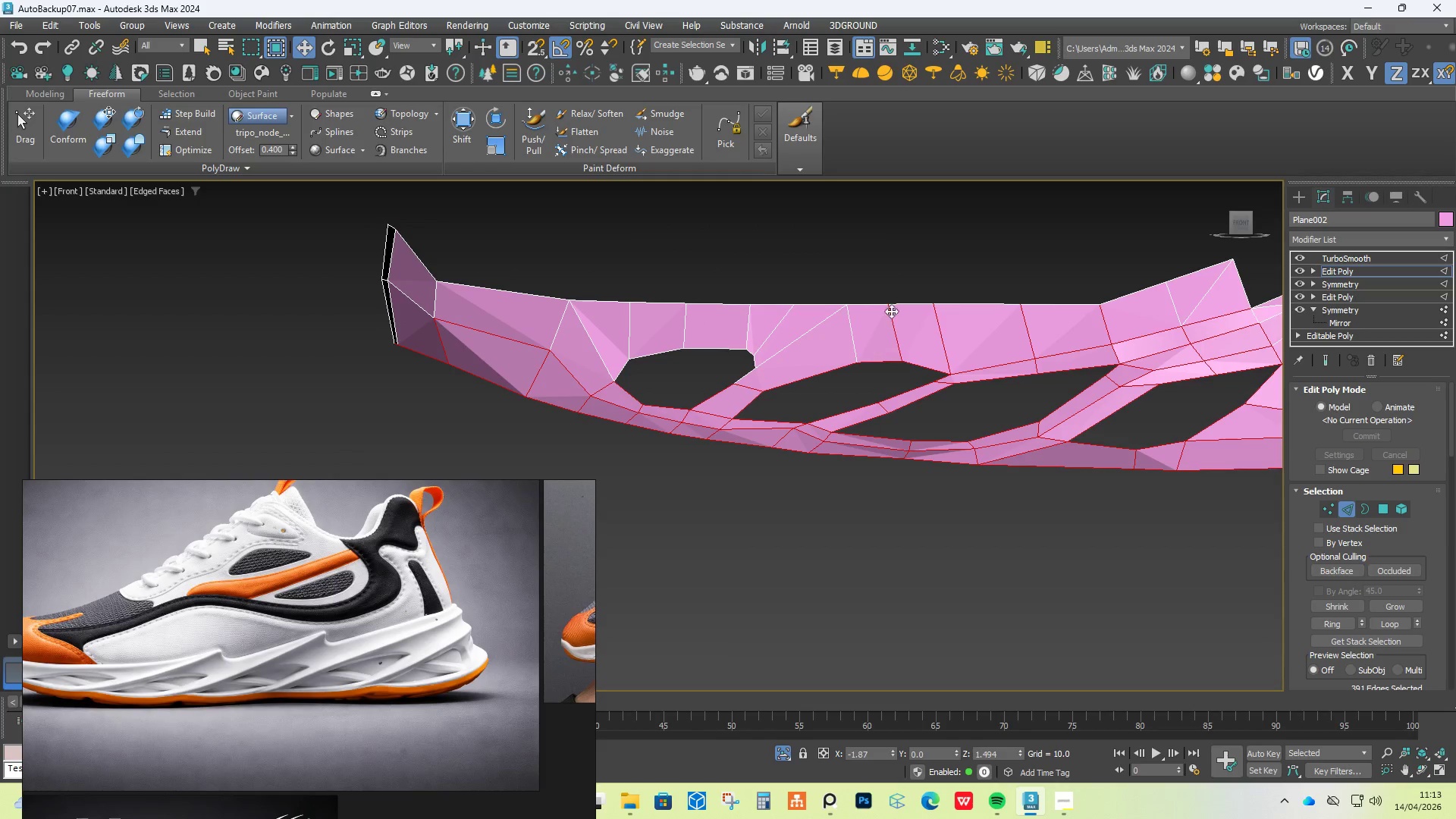 
hold_key(key=AltLeft, duration=0.84)
 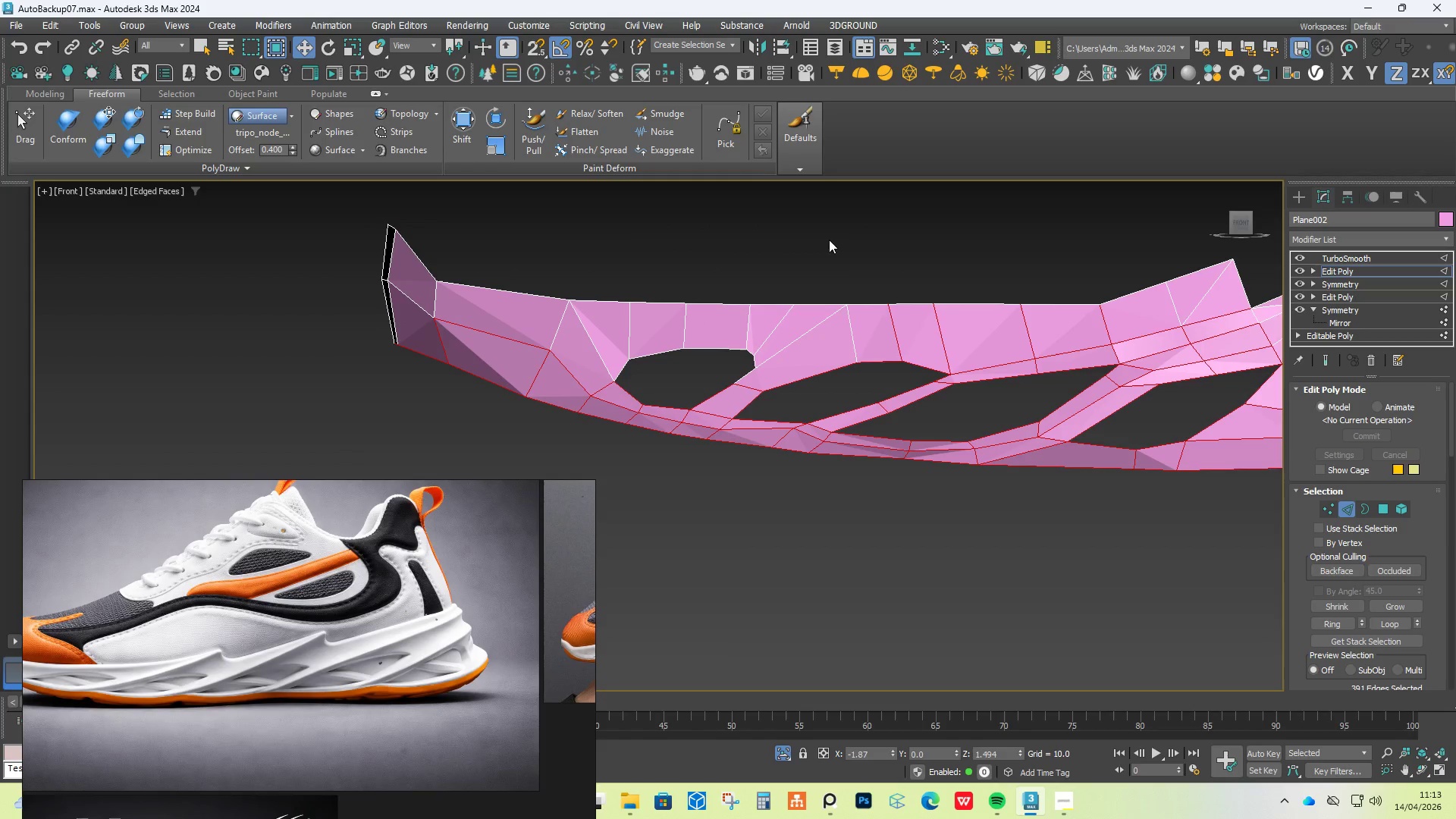 
hold_key(key=AltLeft, duration=1.5)
left_click_drag(start_coordinate=[819, 226], to_coordinate=[1218, 445])
 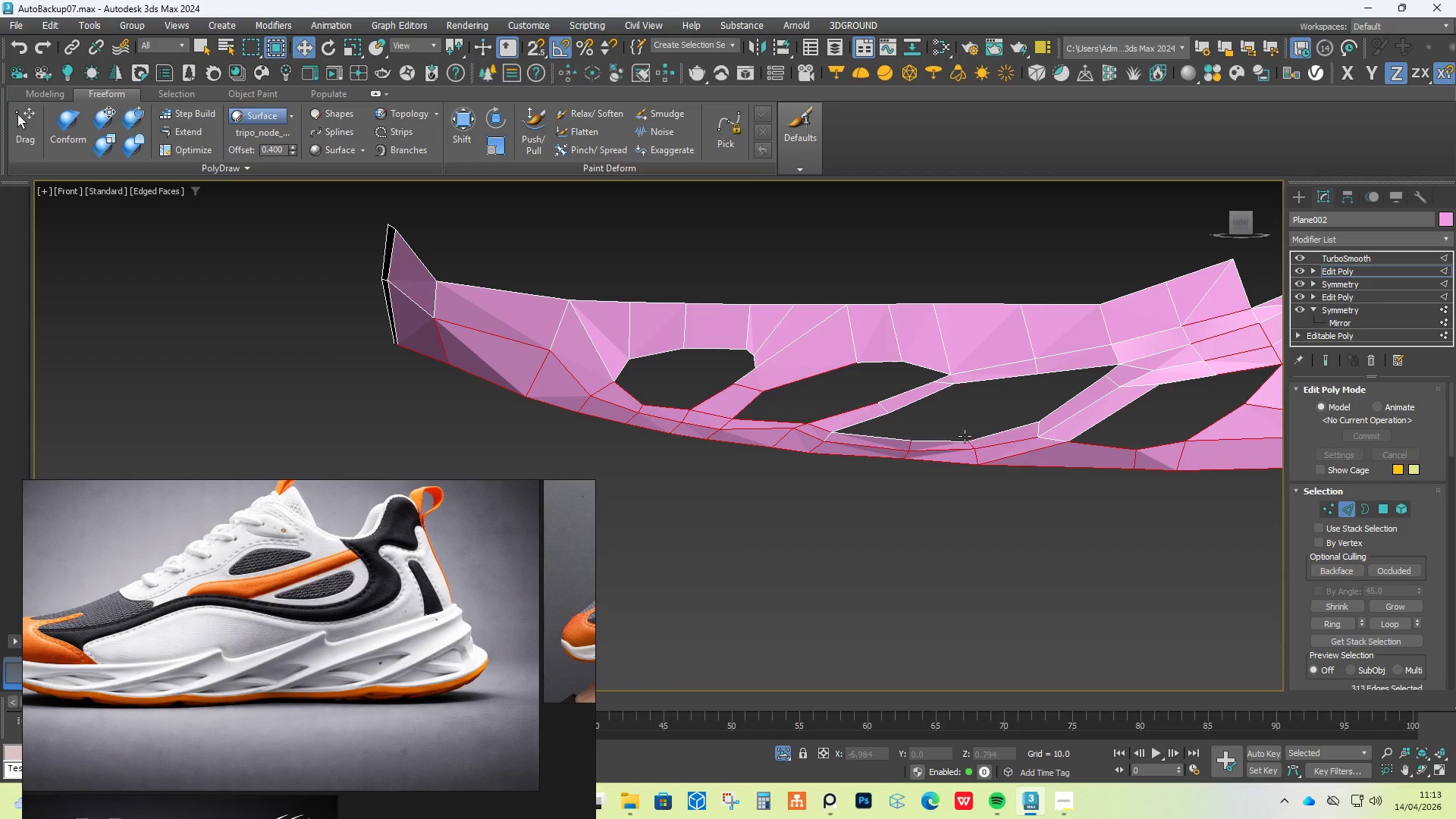 
hold_key(key=AltLeft, duration=1.16)
 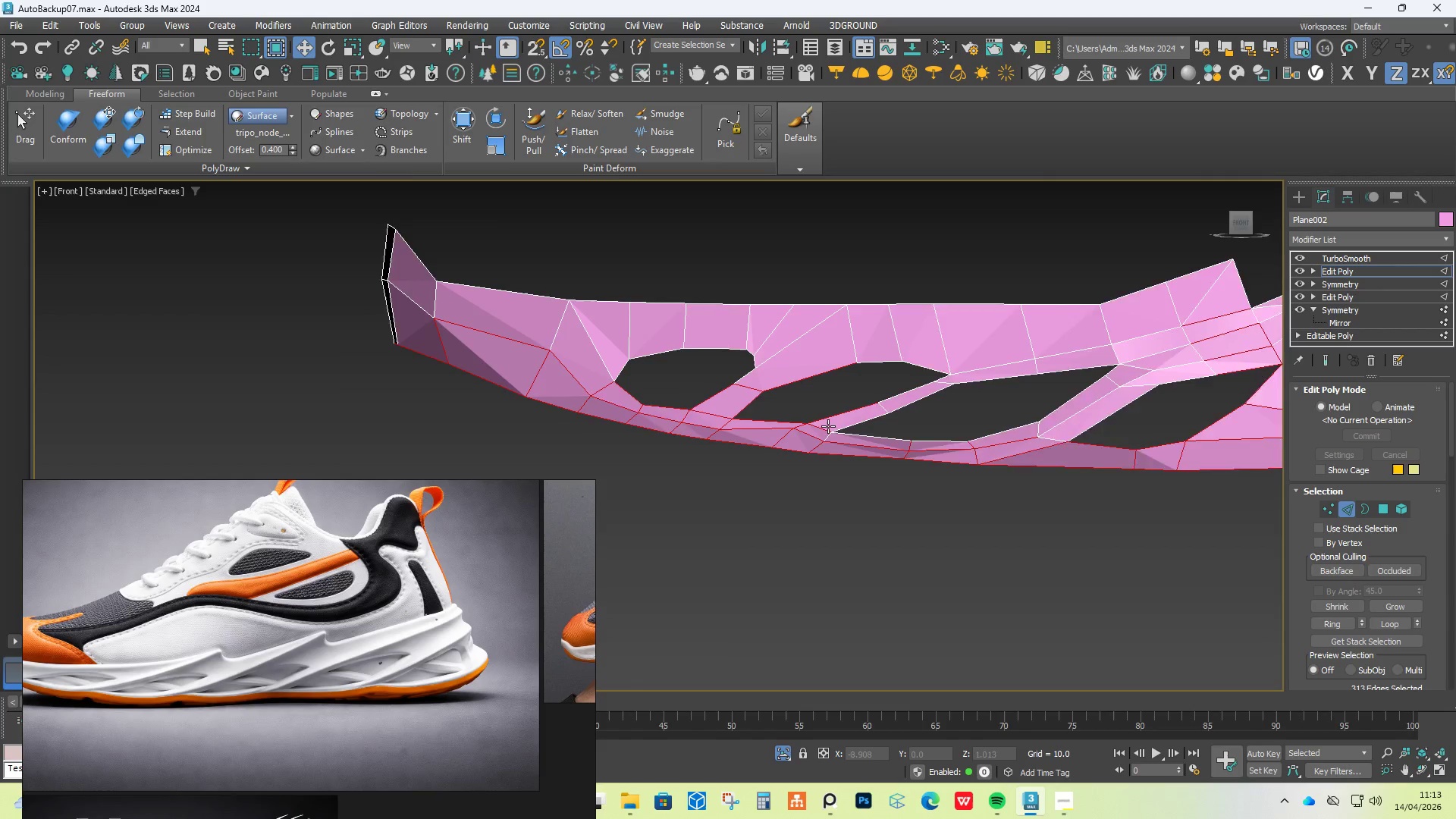 
scroll: coordinate [833, 425], scroll_direction: up, amount: 1.0
 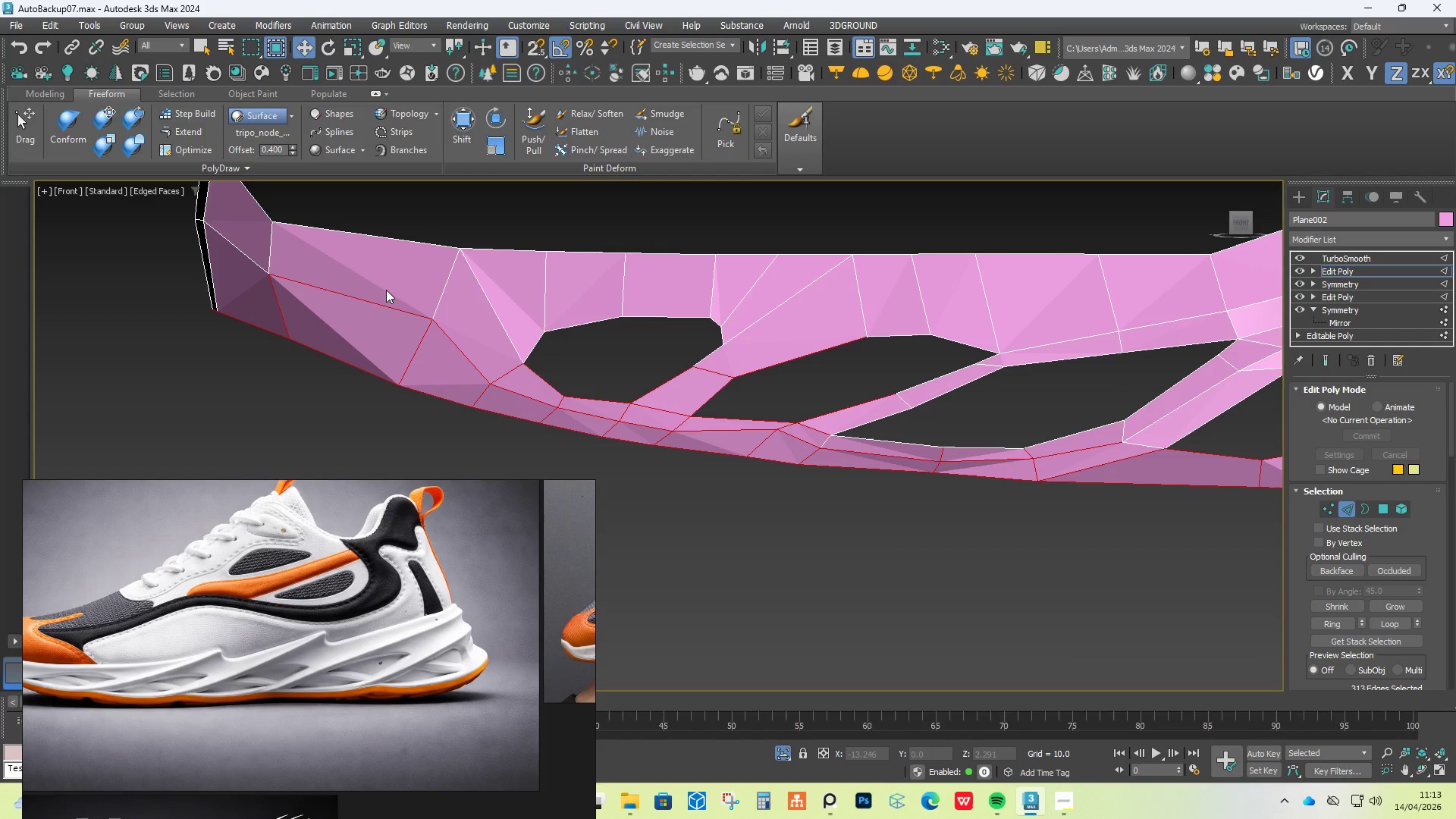 
hold_key(key=AltLeft, duration=1.5)
left_click_drag(start_coordinate=[242, 215], to_coordinate=[372, 297])
 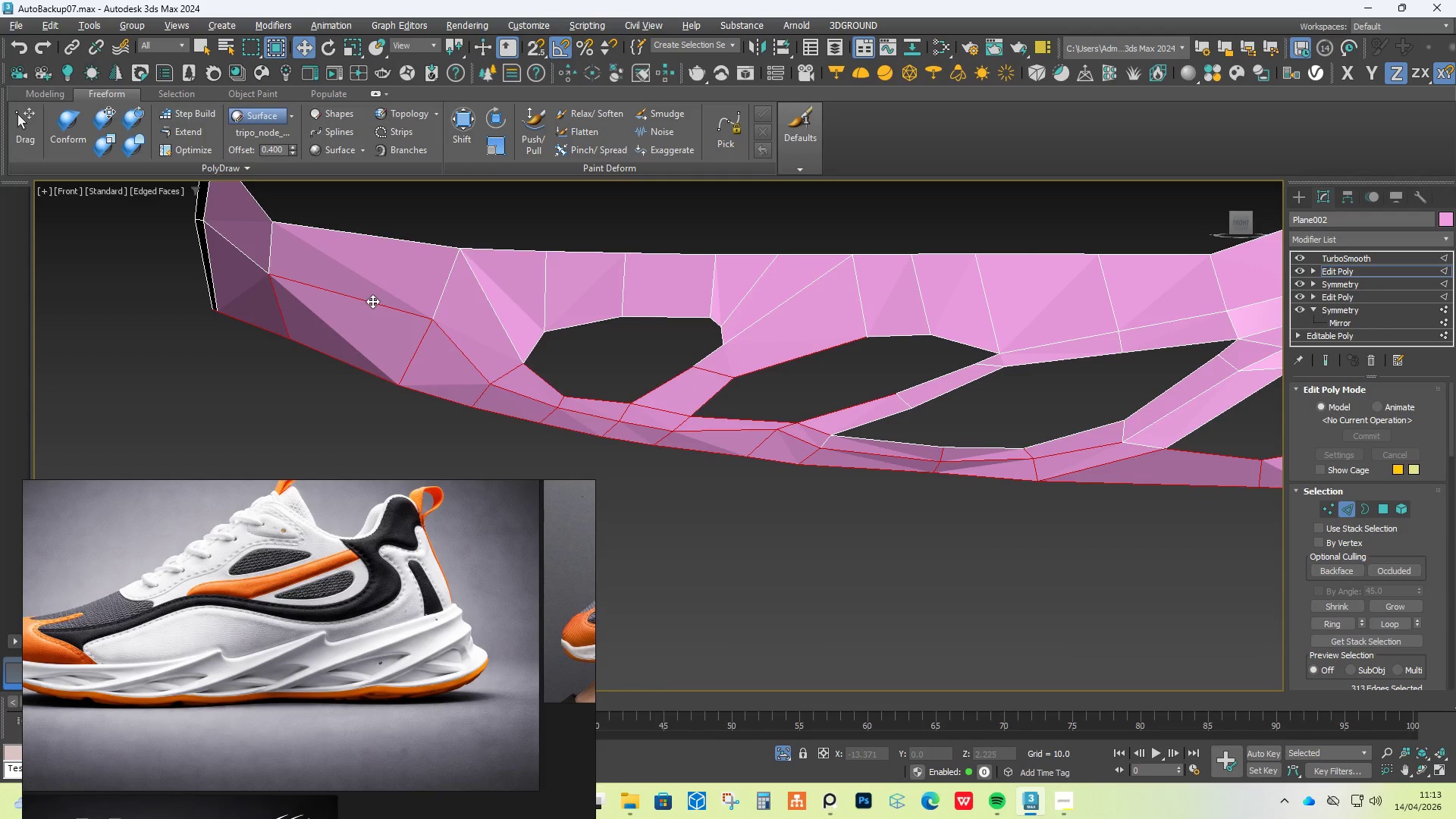 
hold_key(key=AltLeft, duration=1.52)
left_click_drag(start_coordinate=[507, 222], to_coordinate=[246, 314])
 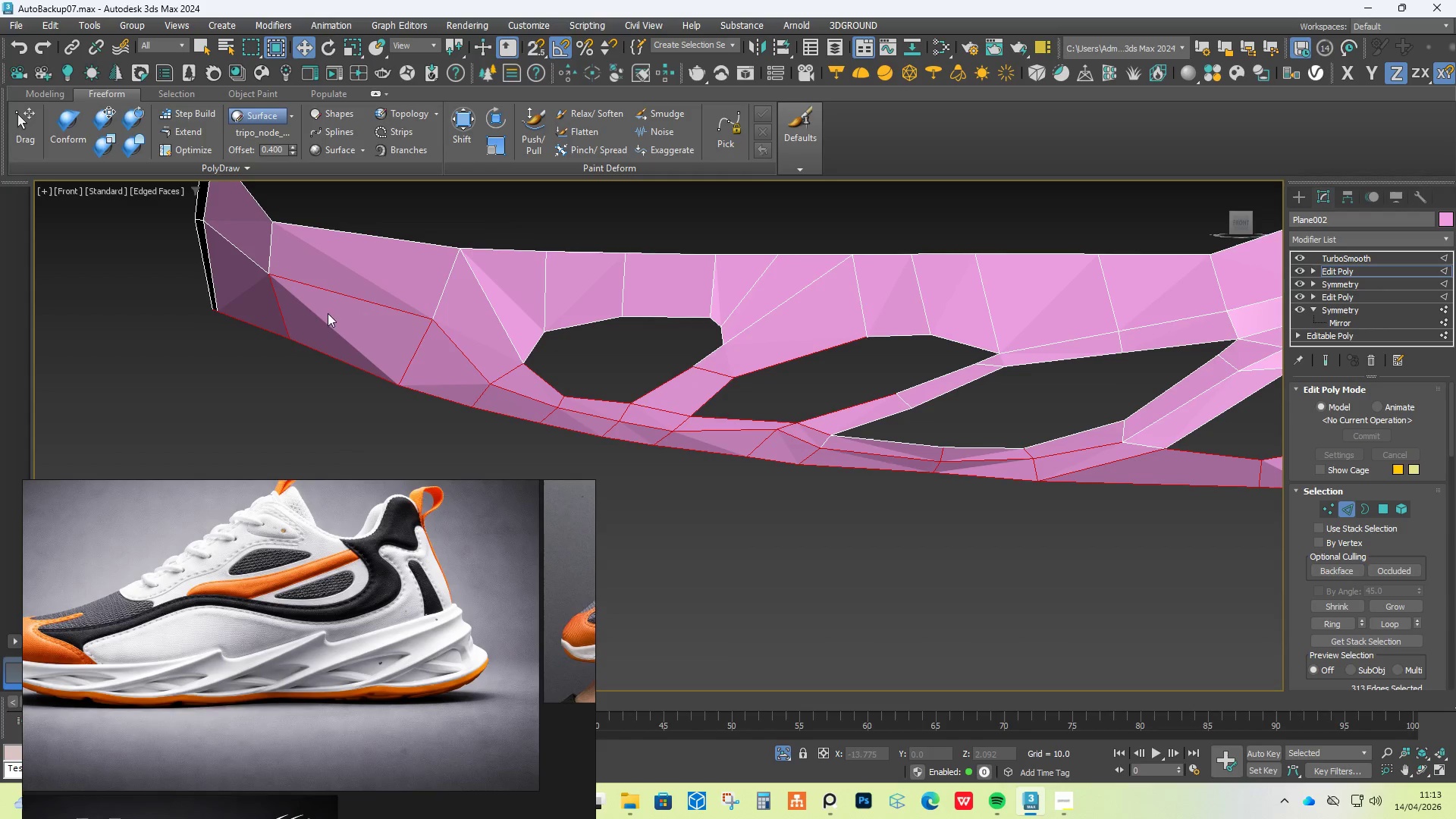 
hold_key(key=AltLeft, duration=0.81)
 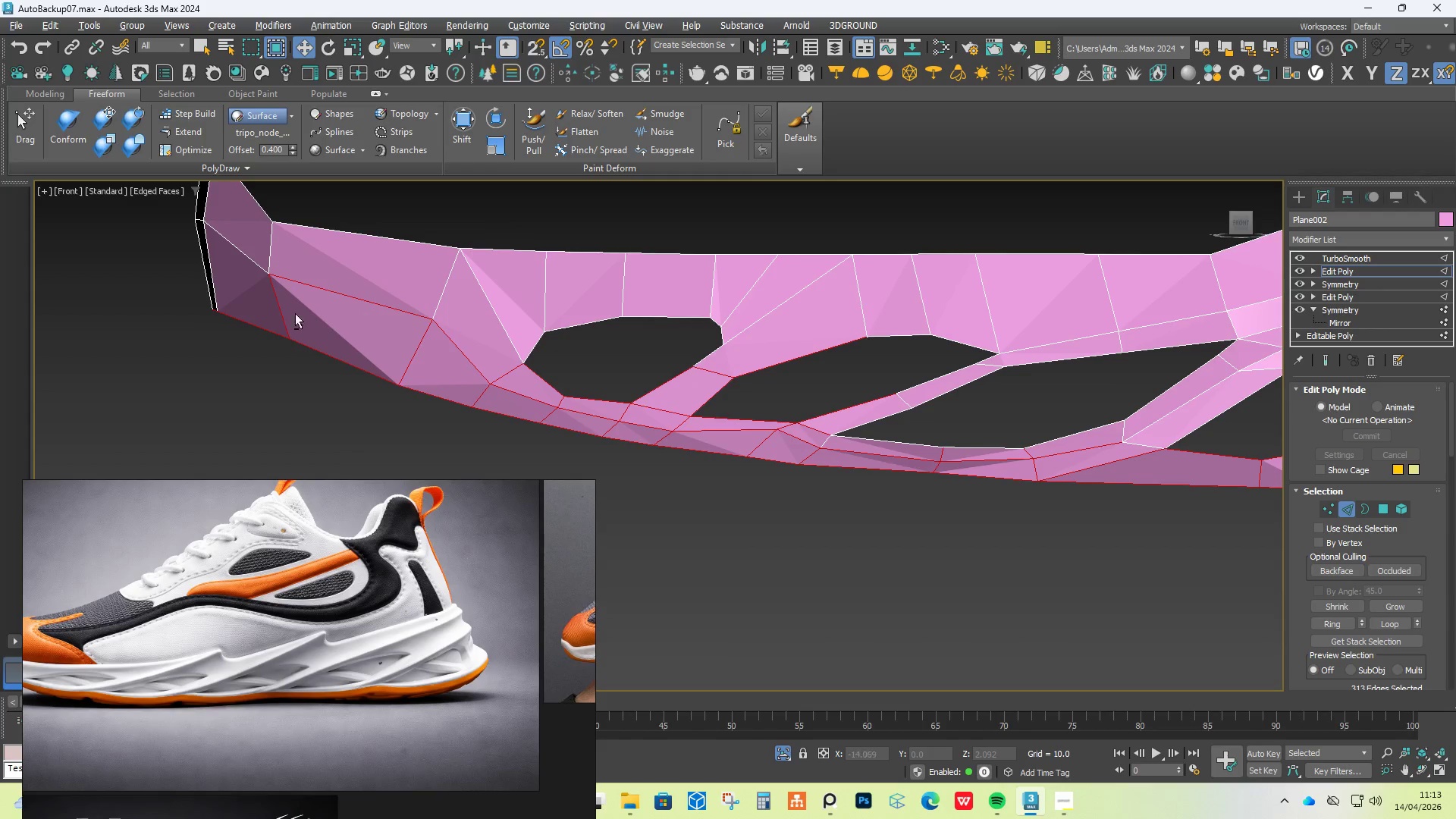 
hold_key(key=AltLeft, duration=1.08)
left_click([283, 309])
 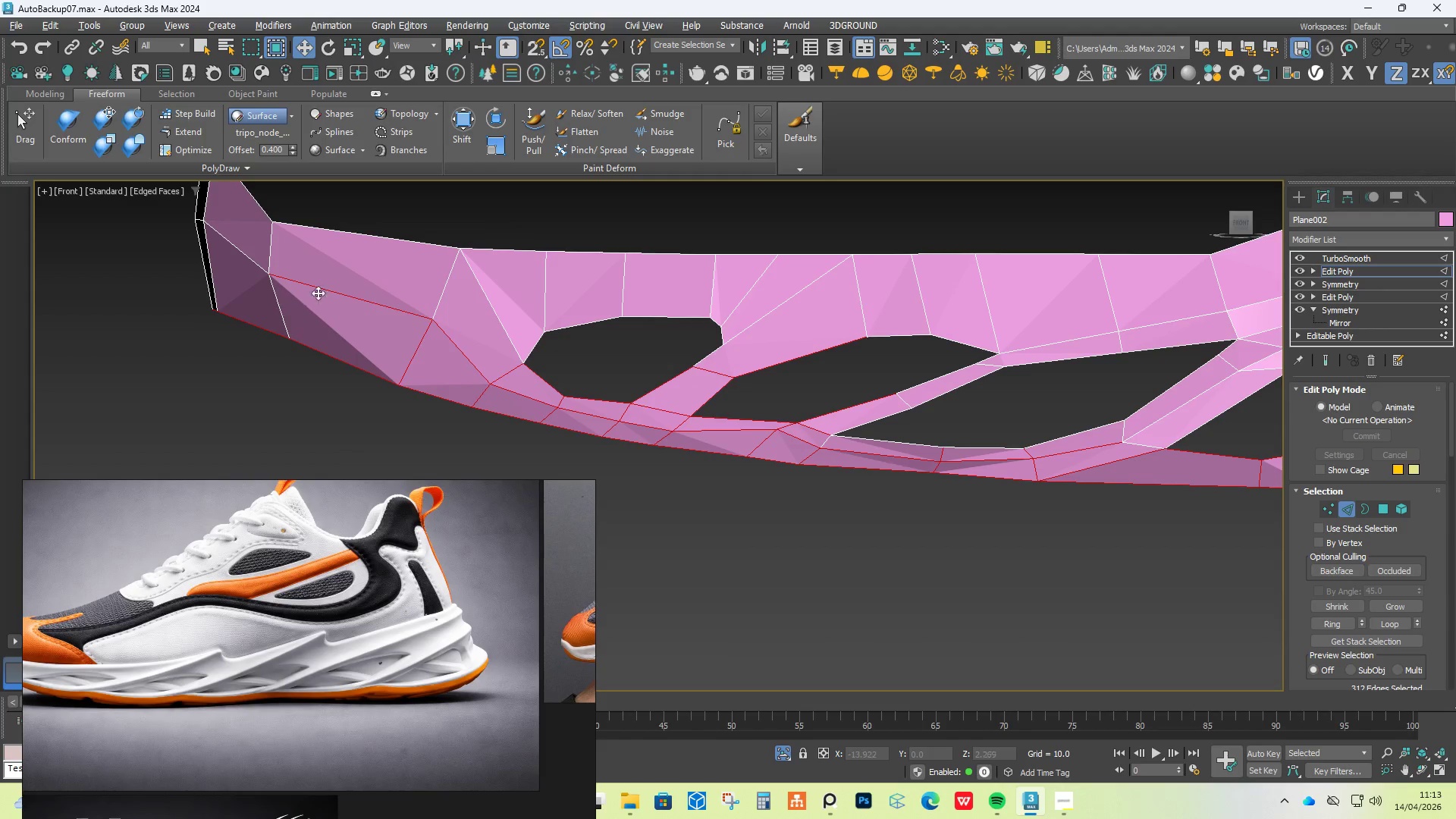 
double_click([326, 290])
 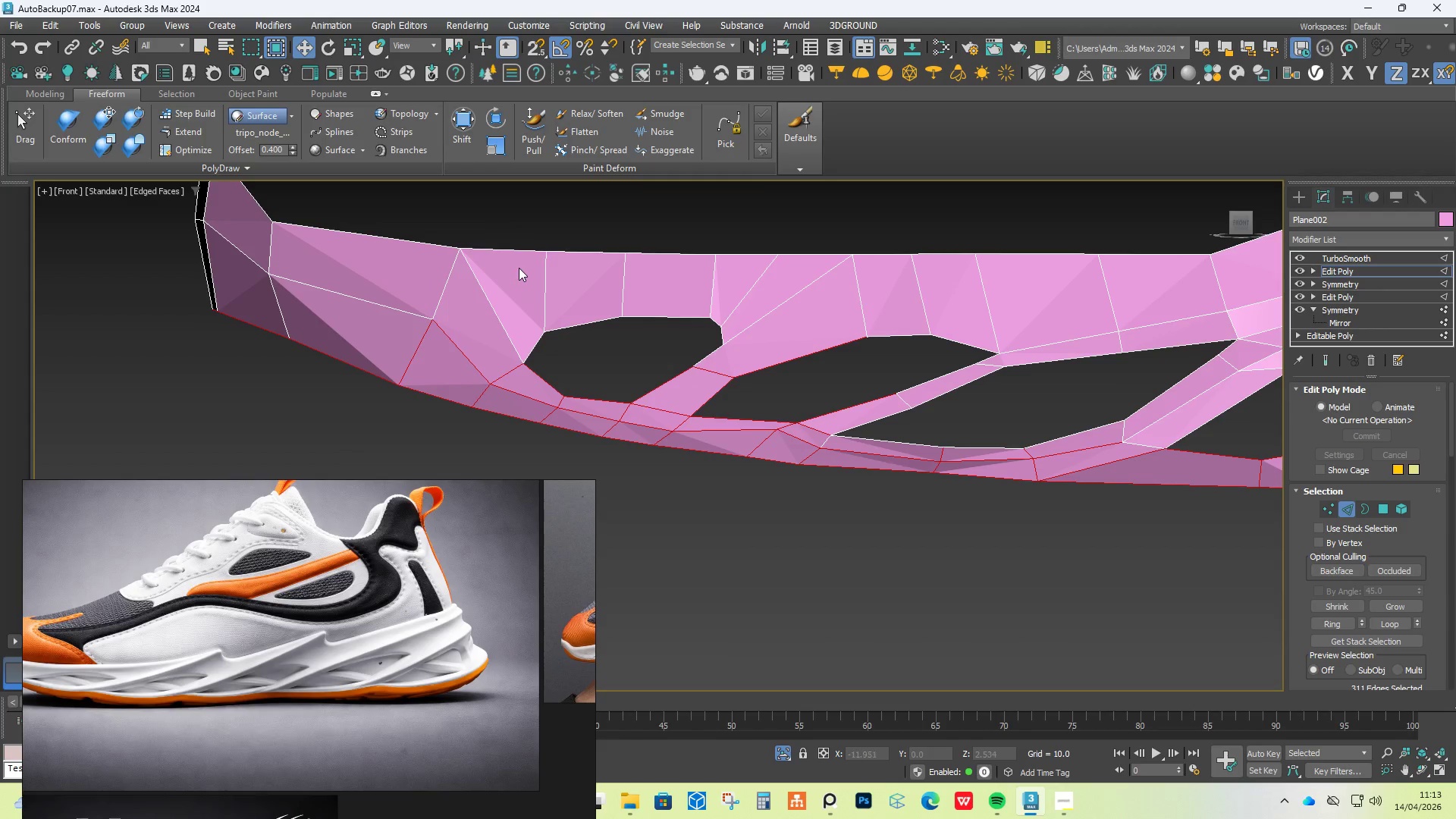 
hold_key(key=AltLeft, duration=1.5)
left_click_drag(start_coordinate=[519, 268], to_coordinate=[403, 377])
 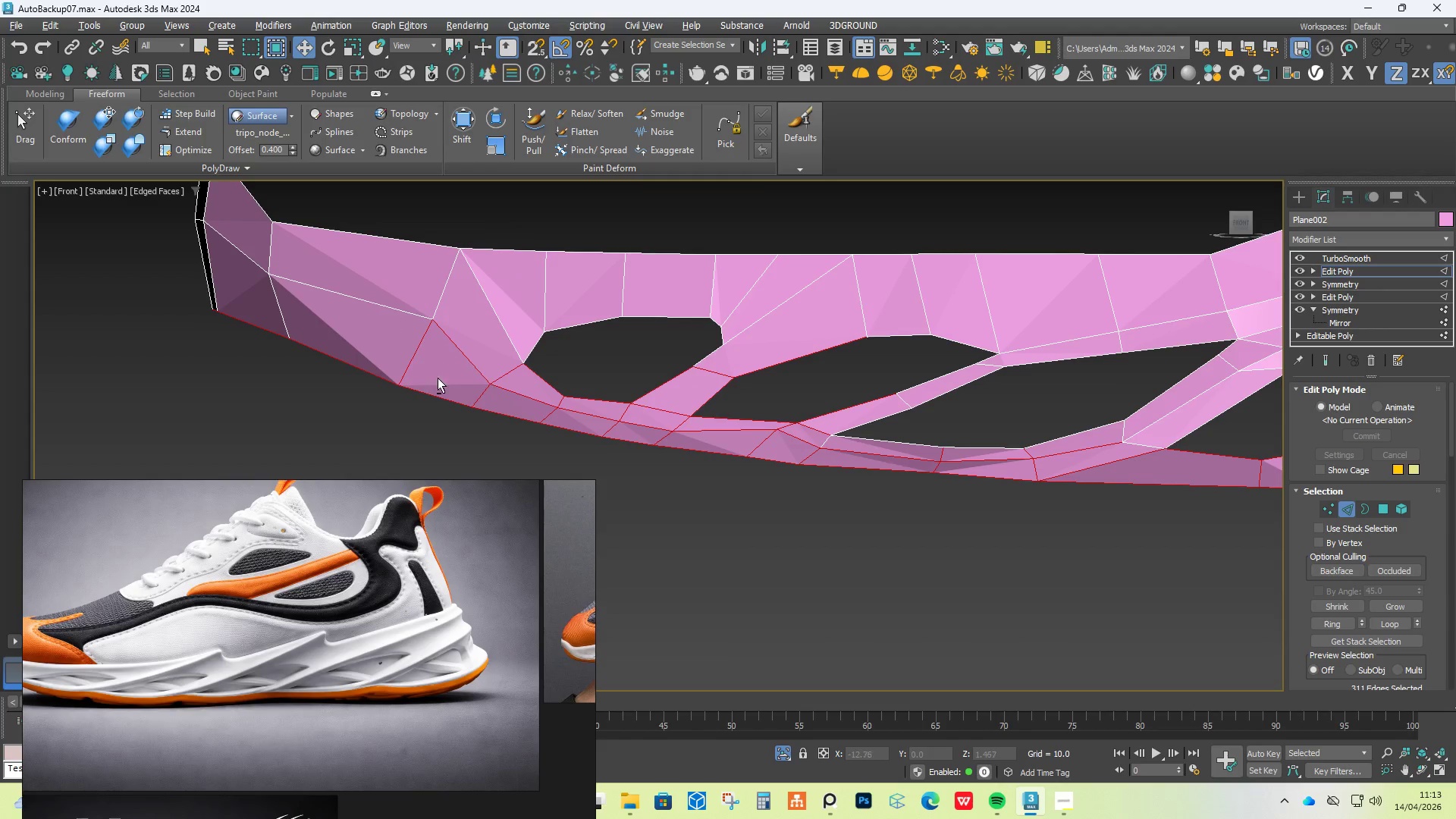 
key(Alt+AltLeft)
 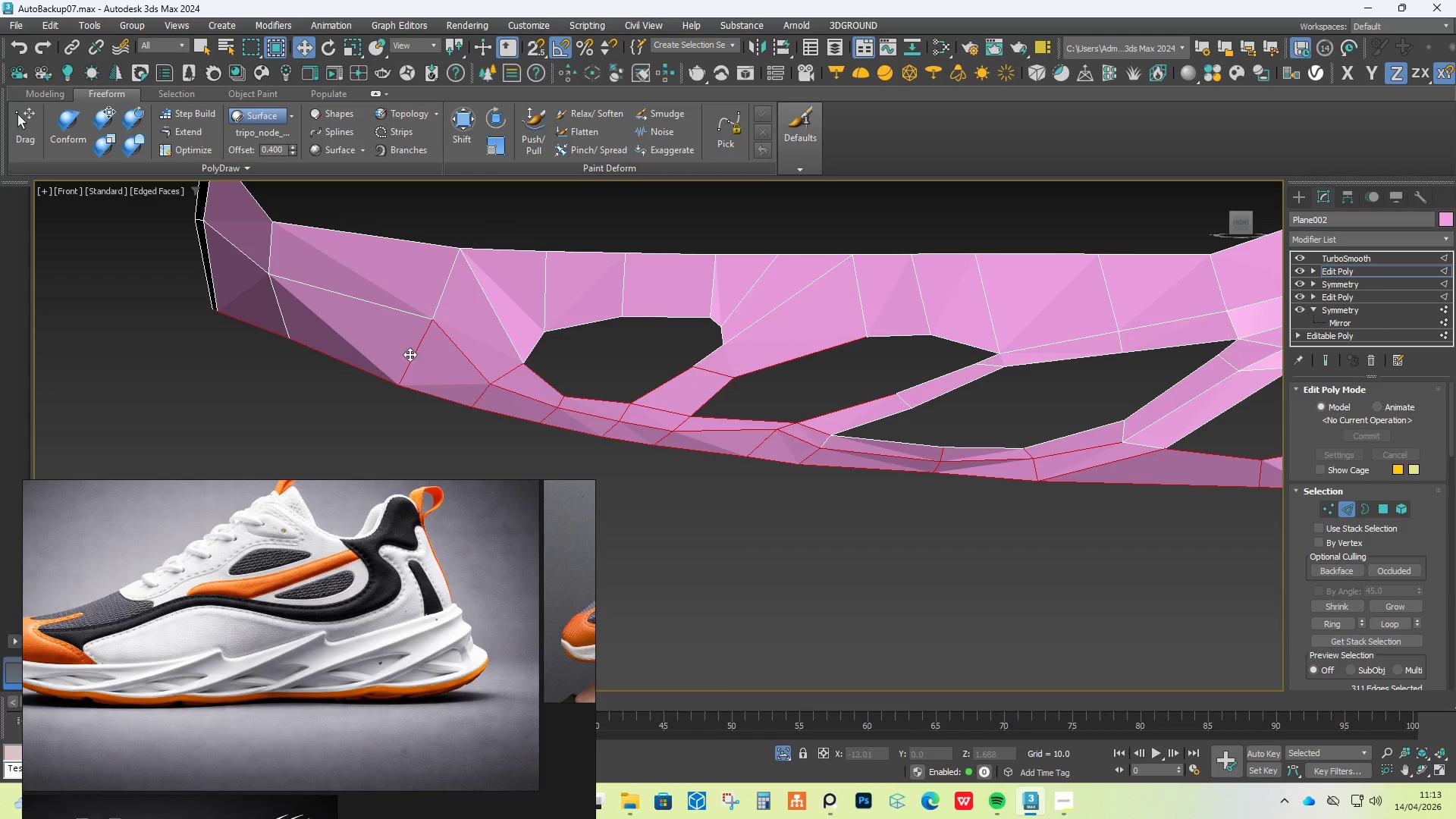 
hold_key(key=AltLeft, duration=1.5)
left_click([399, 352])
 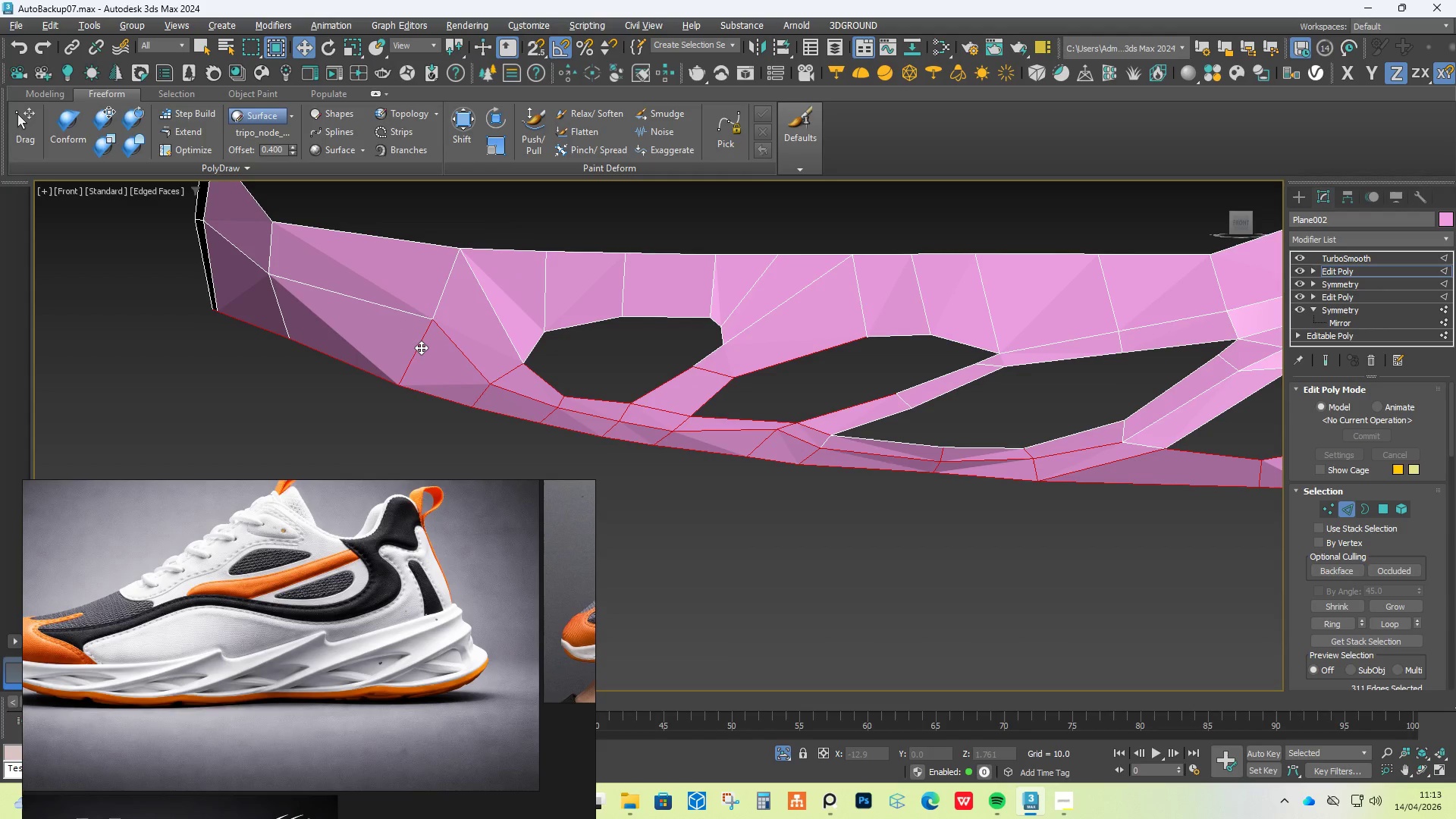 
double_click([422, 347])
 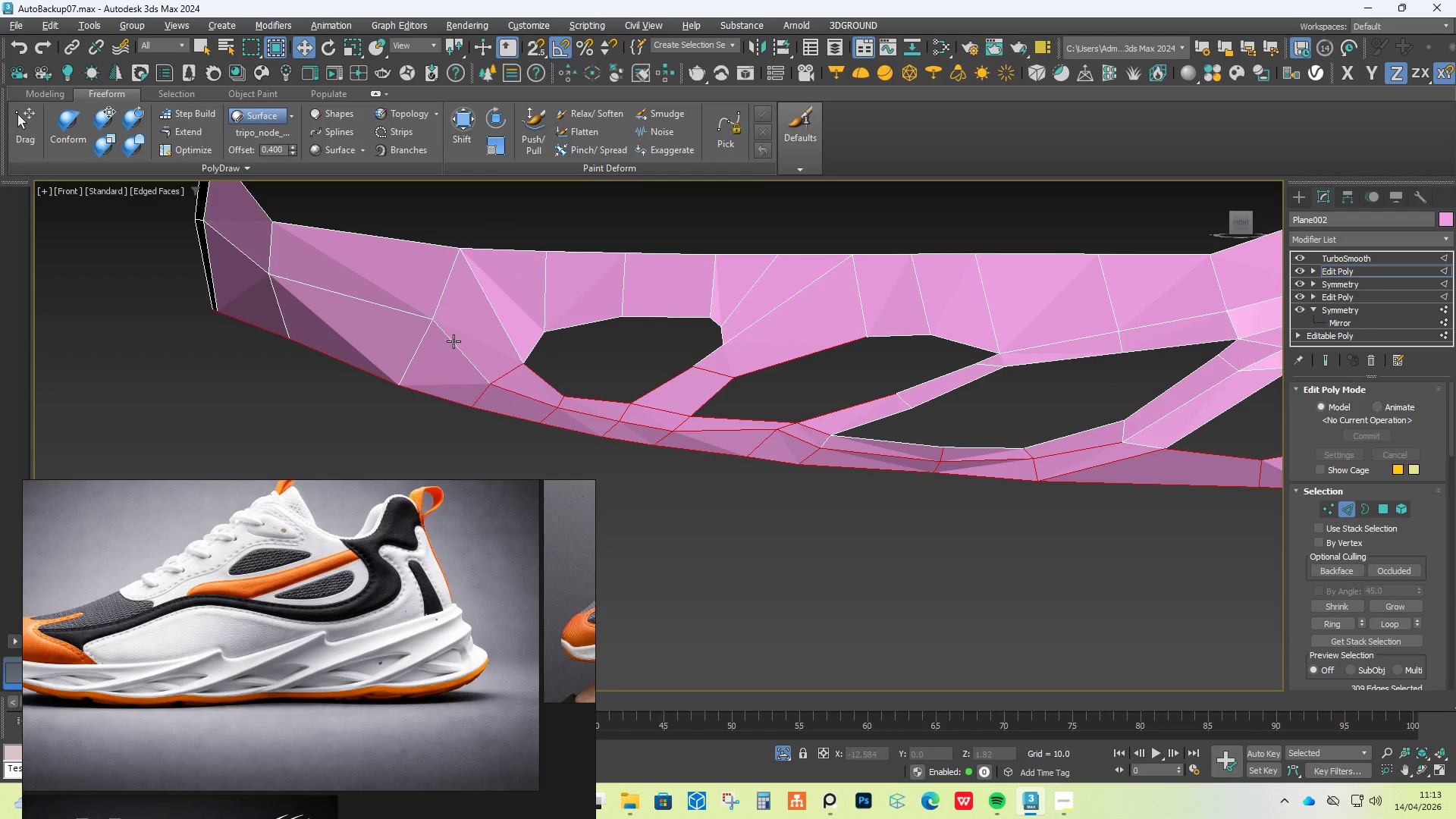 
hold_key(key=AltLeft, duration=0.42)
 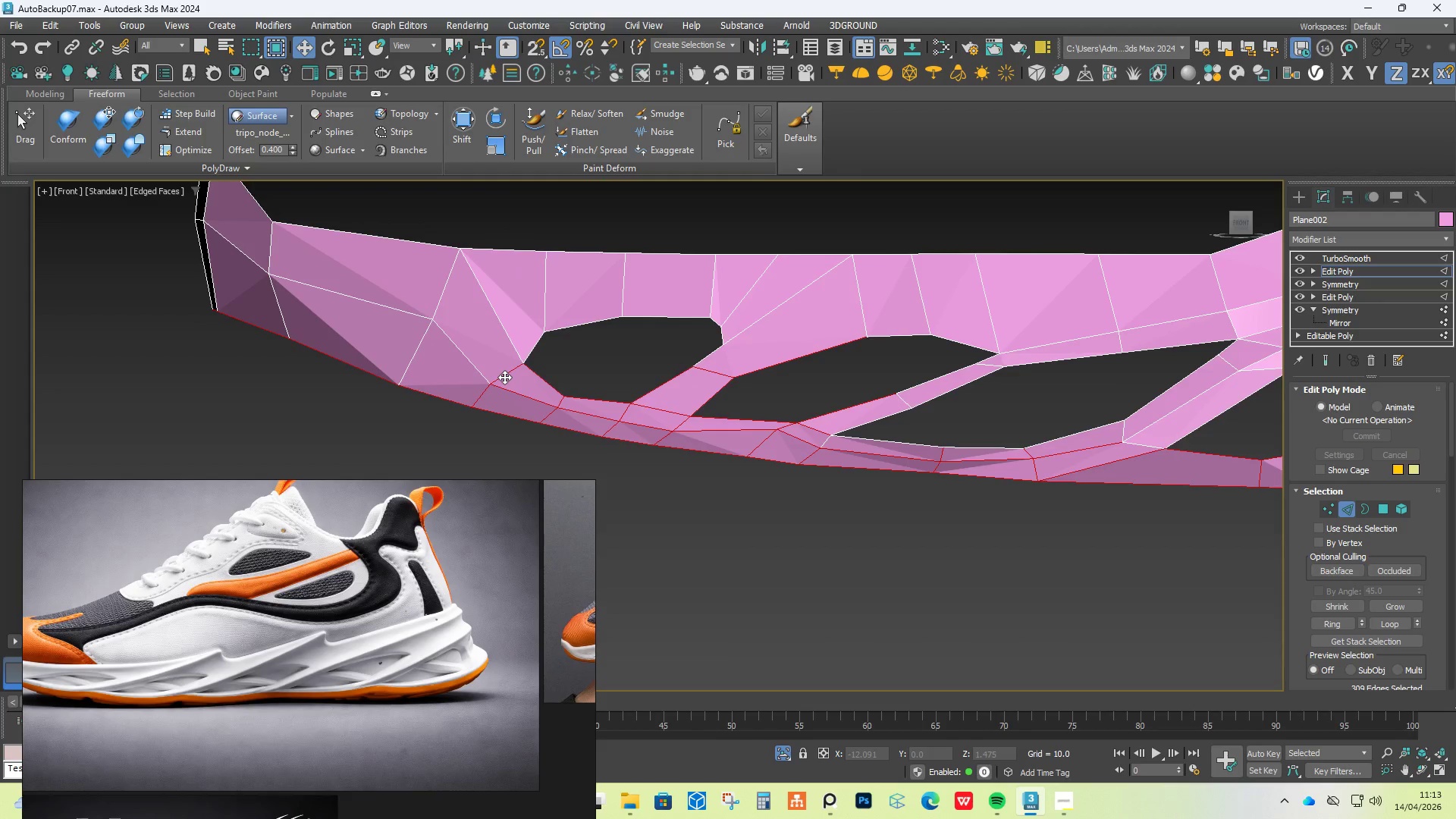 
scroll: coordinate [507, 377], scroll_direction: down, amount: 3.0
 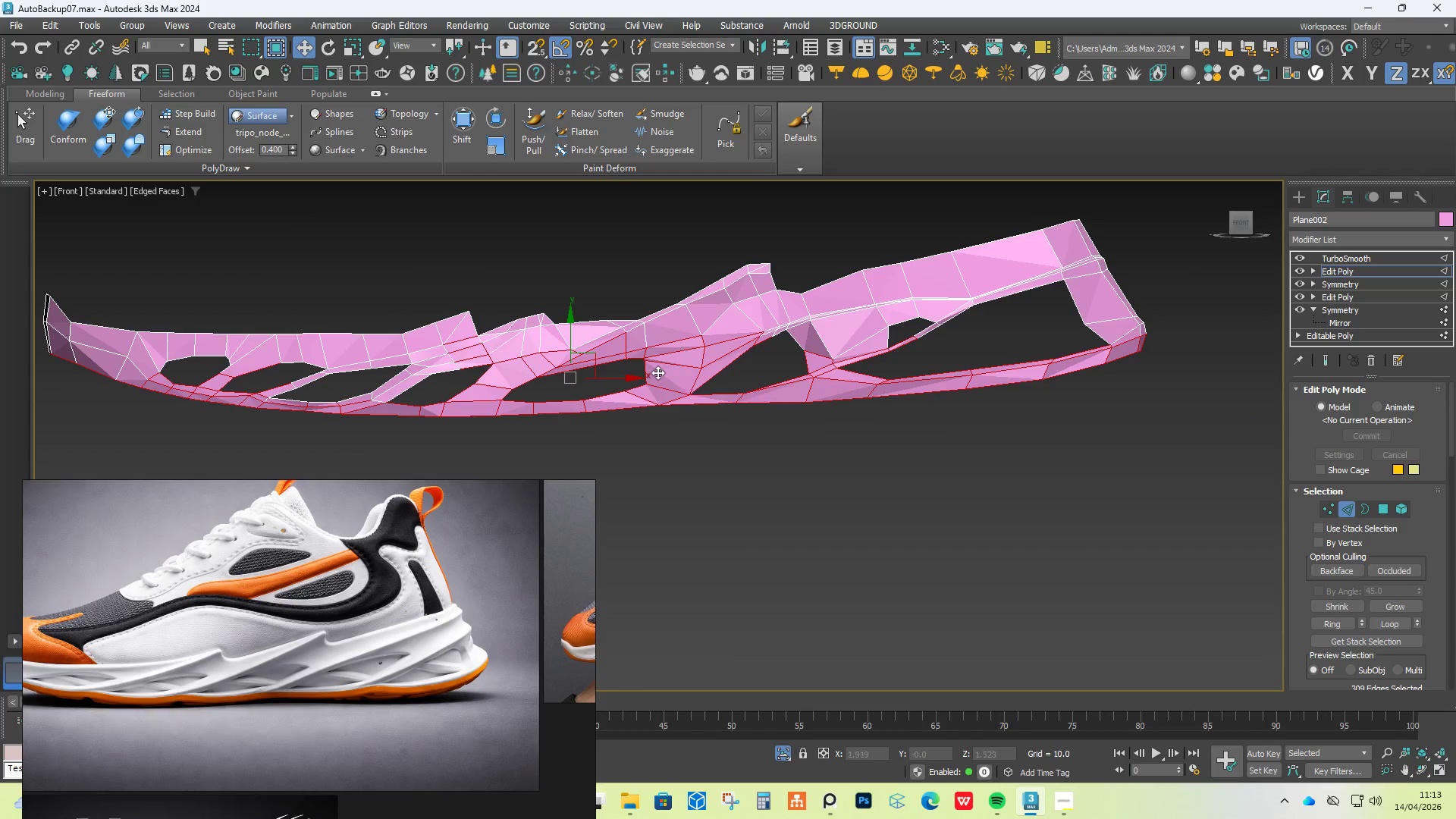 
hold_key(key=AltLeft, duration=1.5)
left_click_drag(start_coordinate=[351, 253], to_coordinate=[943, 374])
 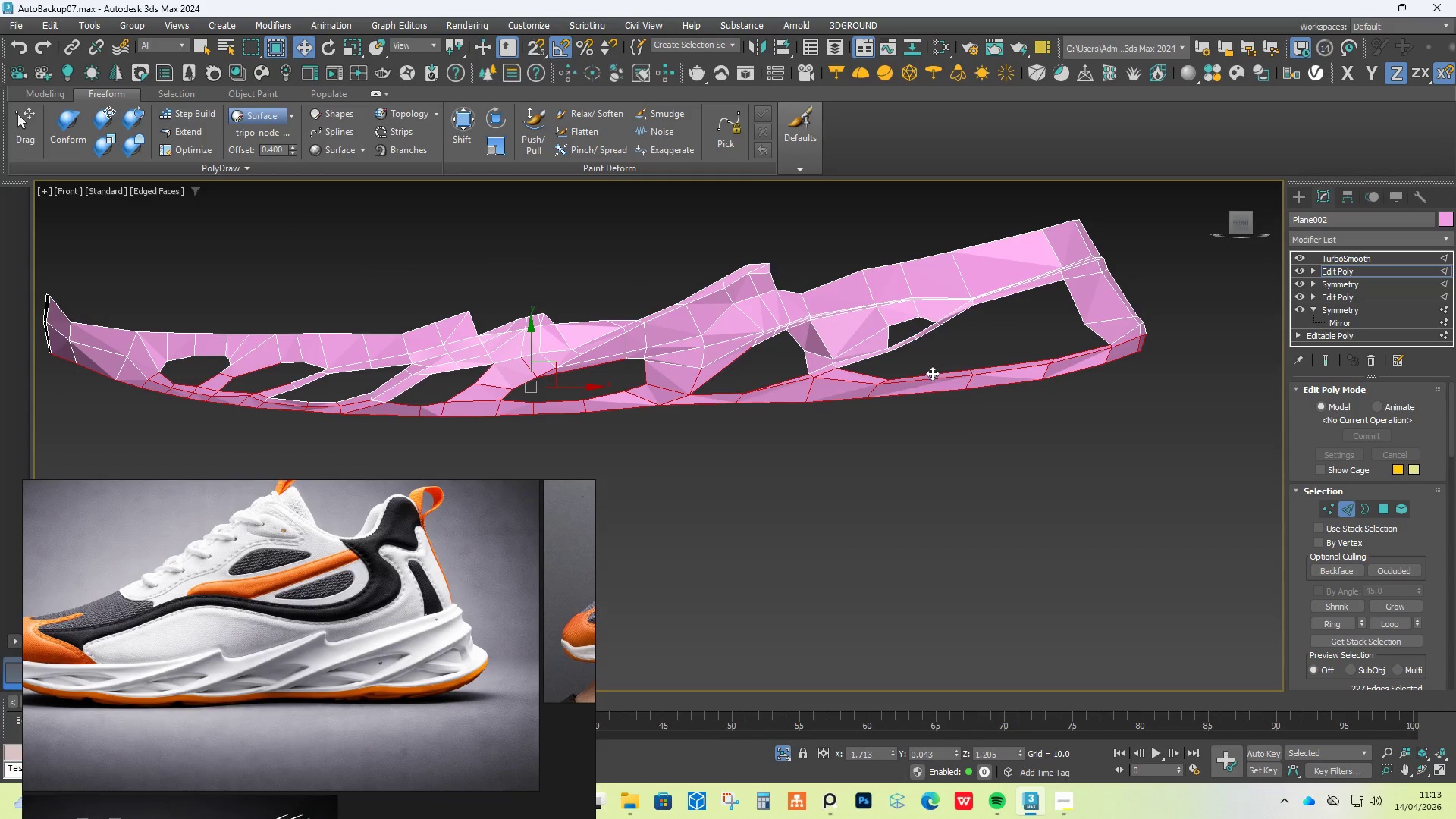 
hold_key(key=AltLeft, duration=0.75)
 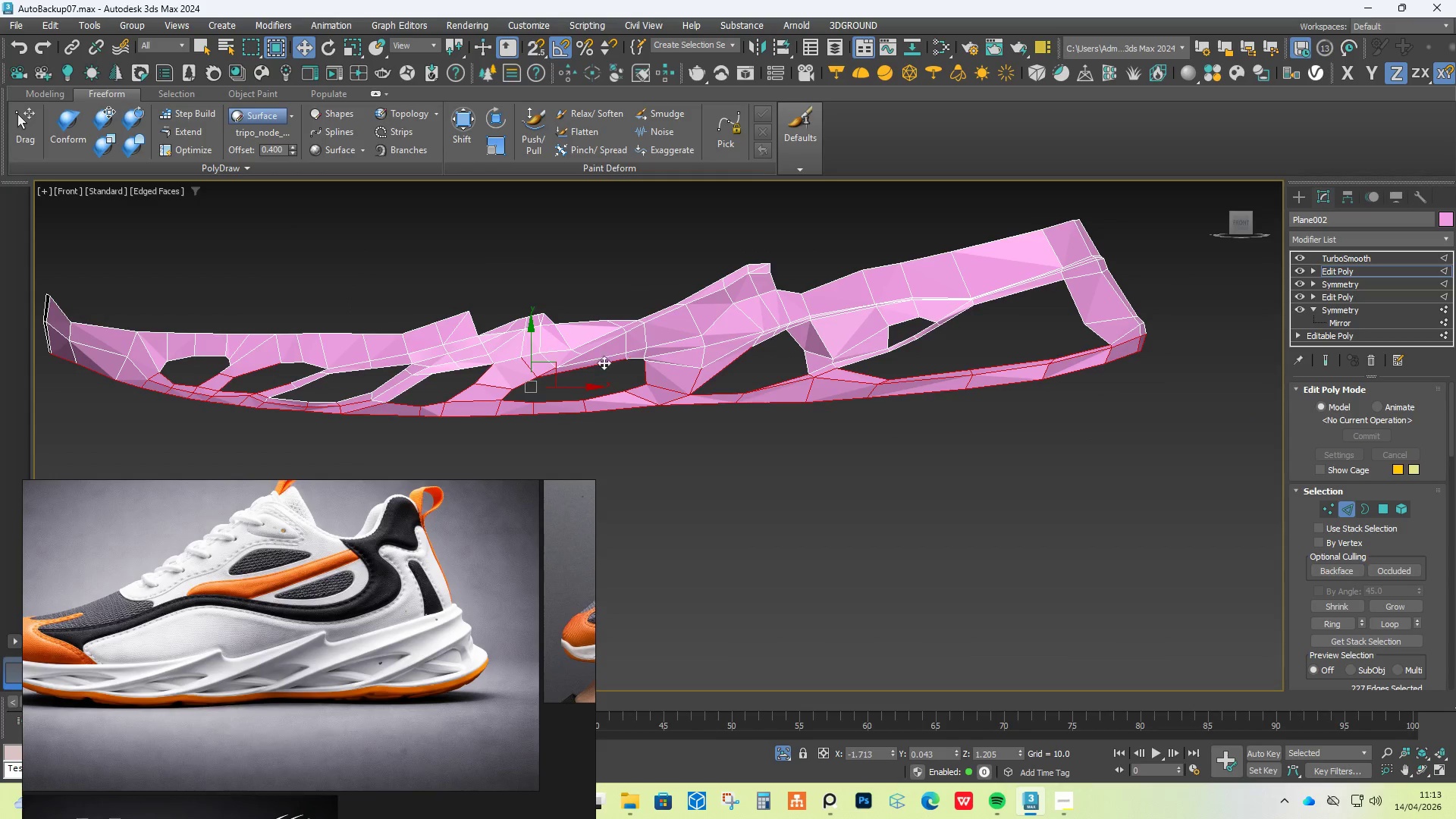 
hold_key(key=AltLeft, duration=1.5)
left_click_drag(start_coordinate=[457, 262], to_coordinate=[729, 400])
 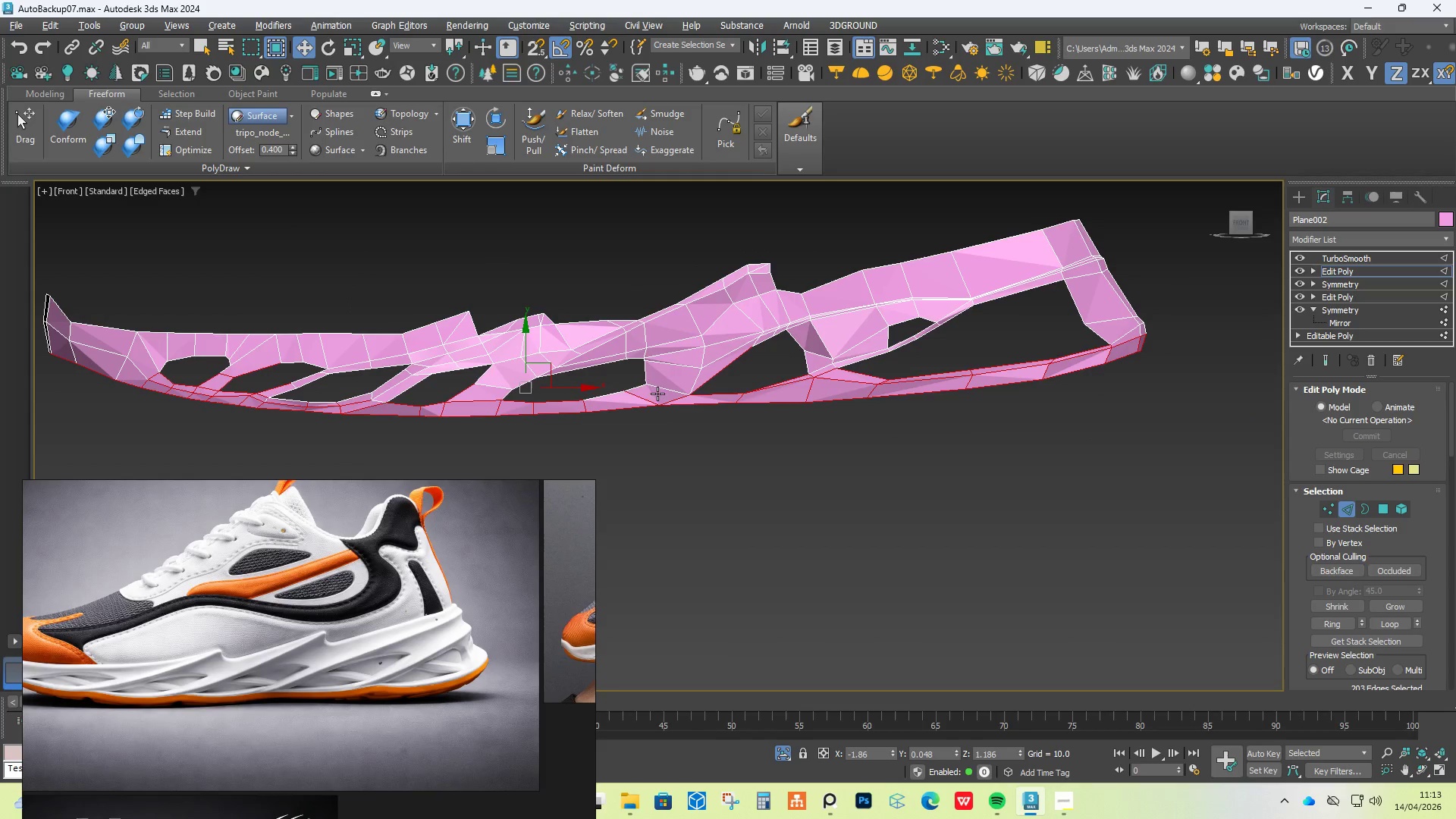 
hold_key(key=AltLeft, duration=1.51)
 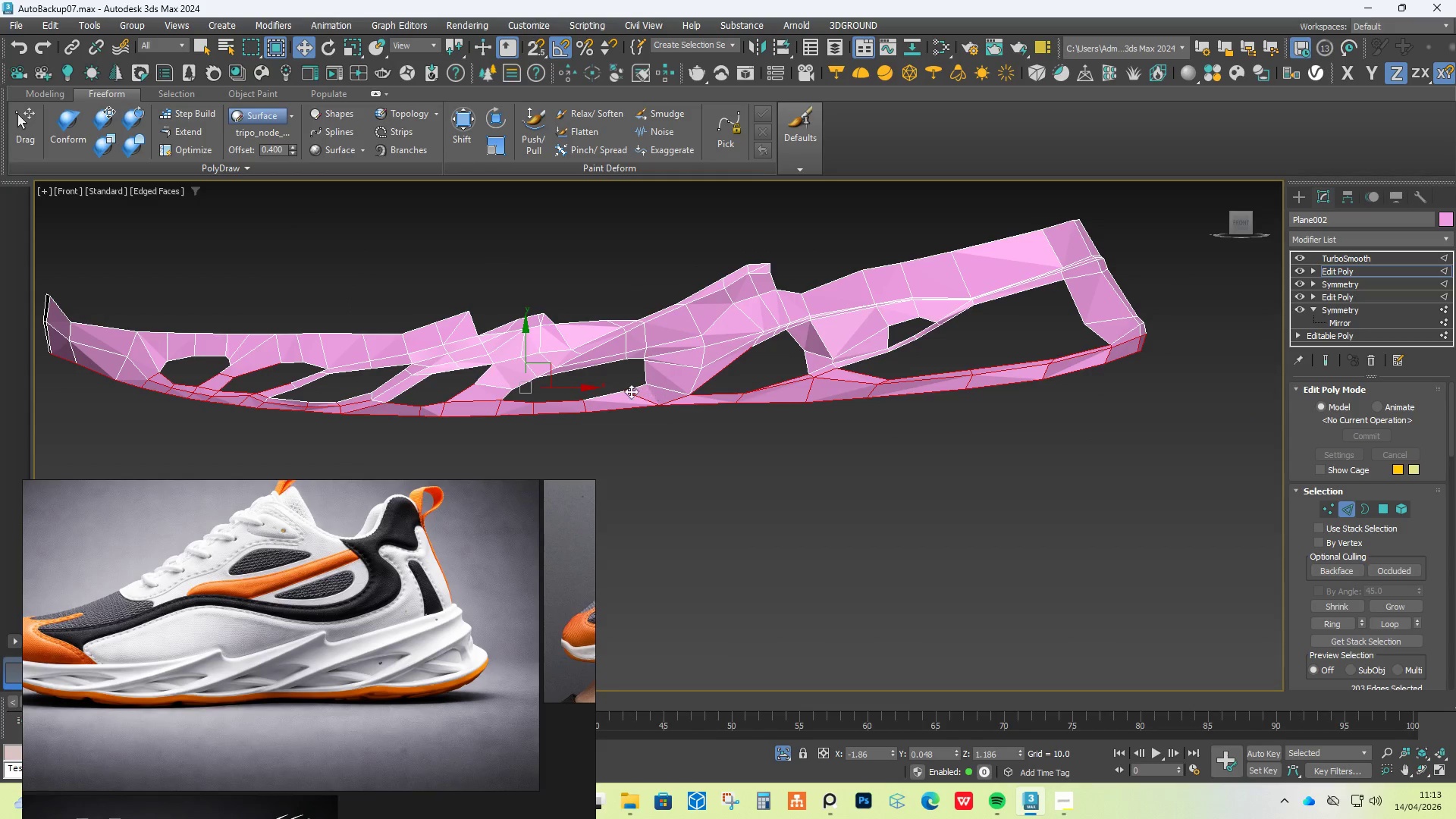 
hold_key(key=AltLeft, duration=0.53)
 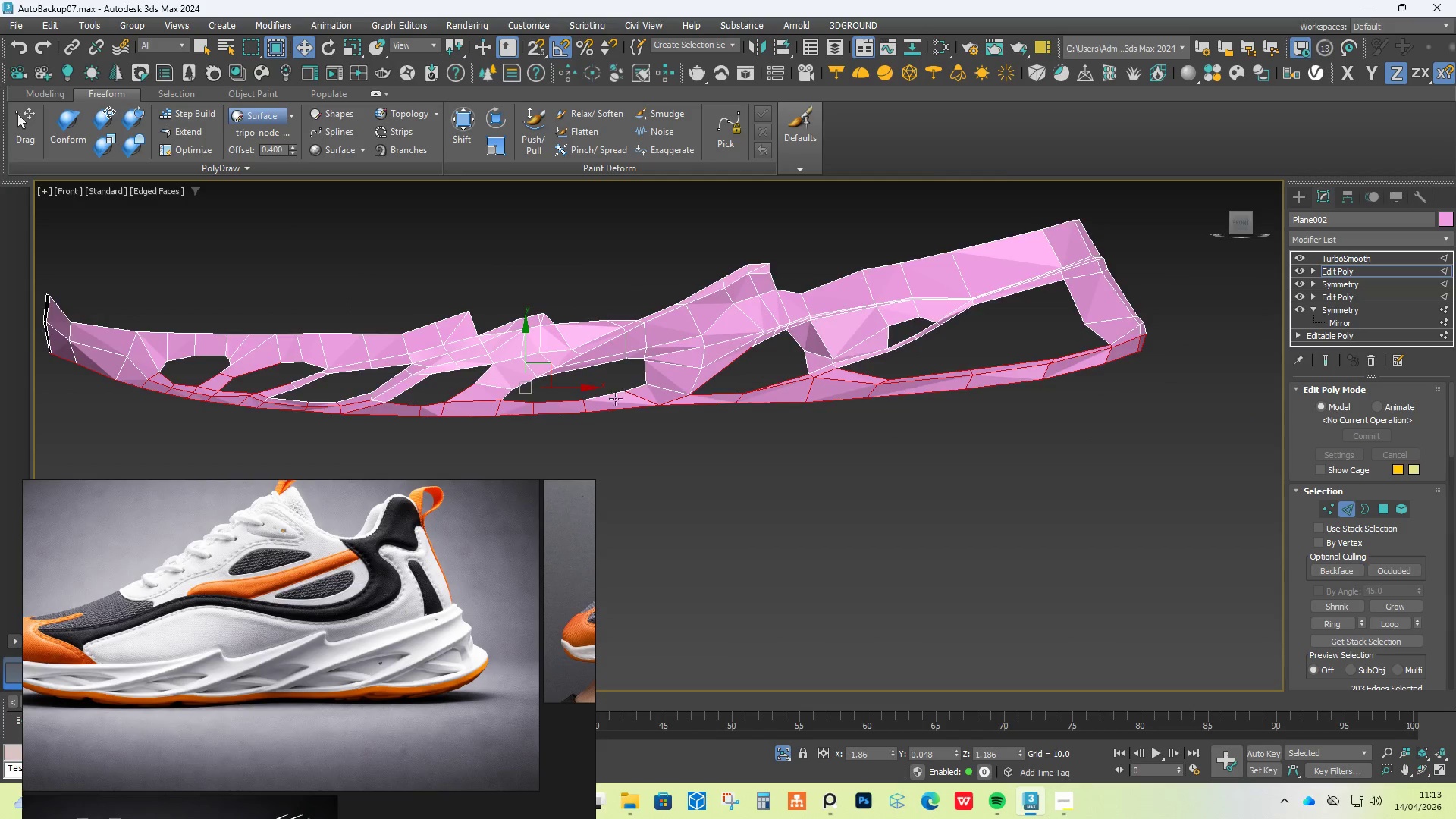 
scroll: coordinate [623, 406], scroll_direction: up, amount: 4.0
 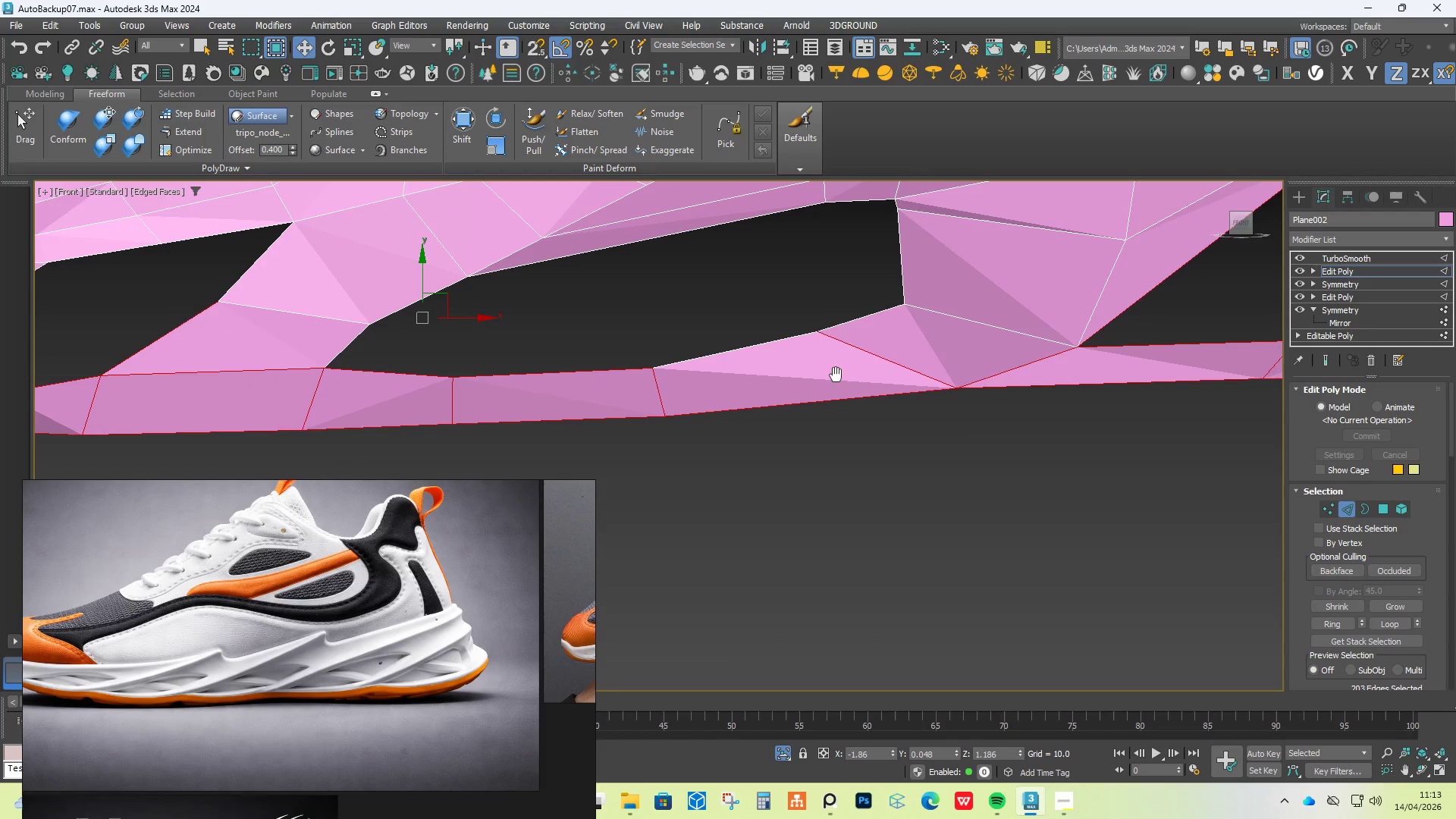 
hold_key(key=AltLeft, duration=1.5)
 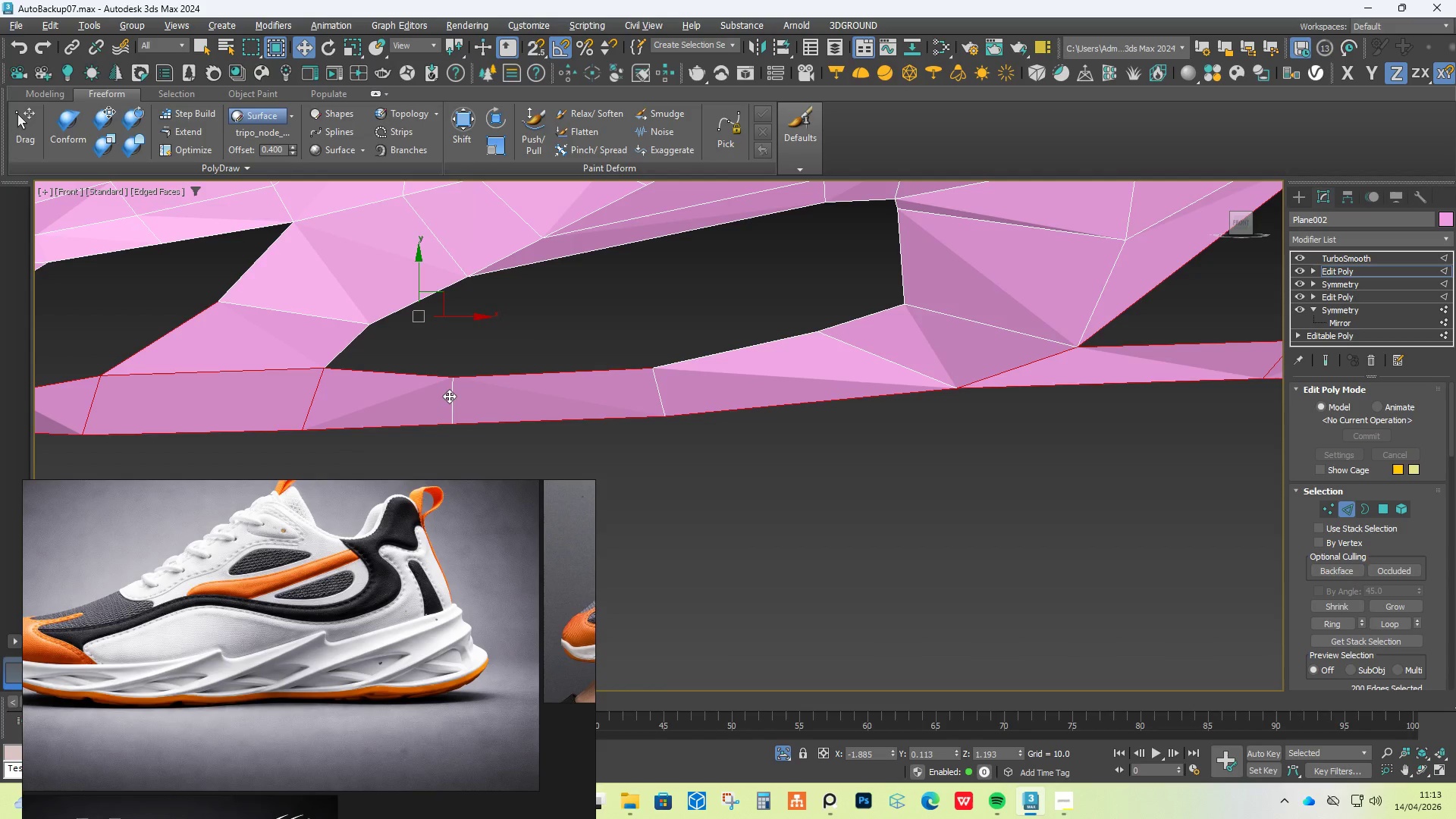 
hold_key(key=AltLeft, duration=1.52)
left_click([449, 396])
 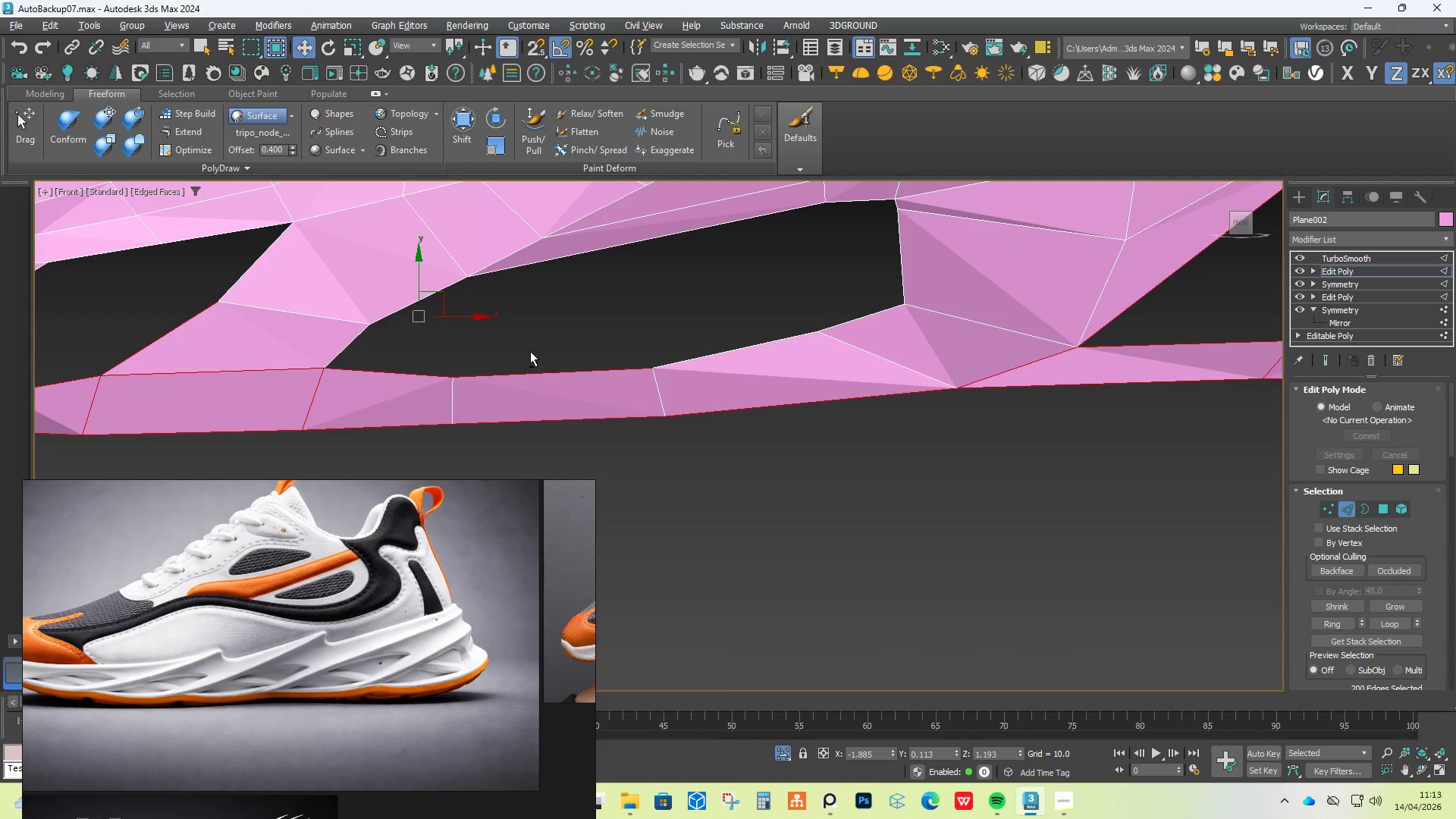 
left_click_drag(start_coordinate=[553, 337], to_coordinate=[372, 401])
 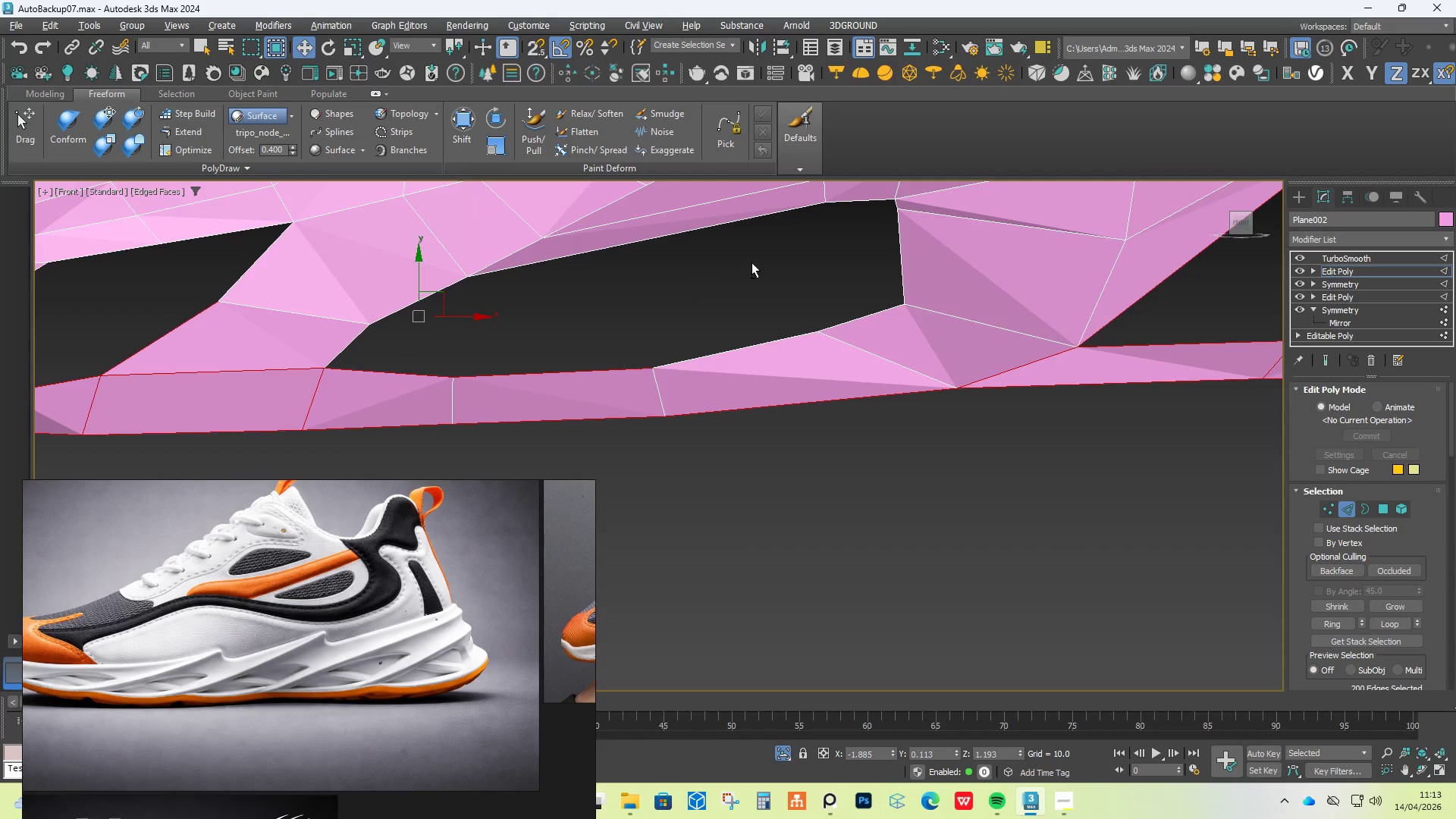 
hold_key(key=AltLeft, duration=1.51)
left_click_drag(start_coordinate=[755, 261], to_coordinate=[246, 403])
 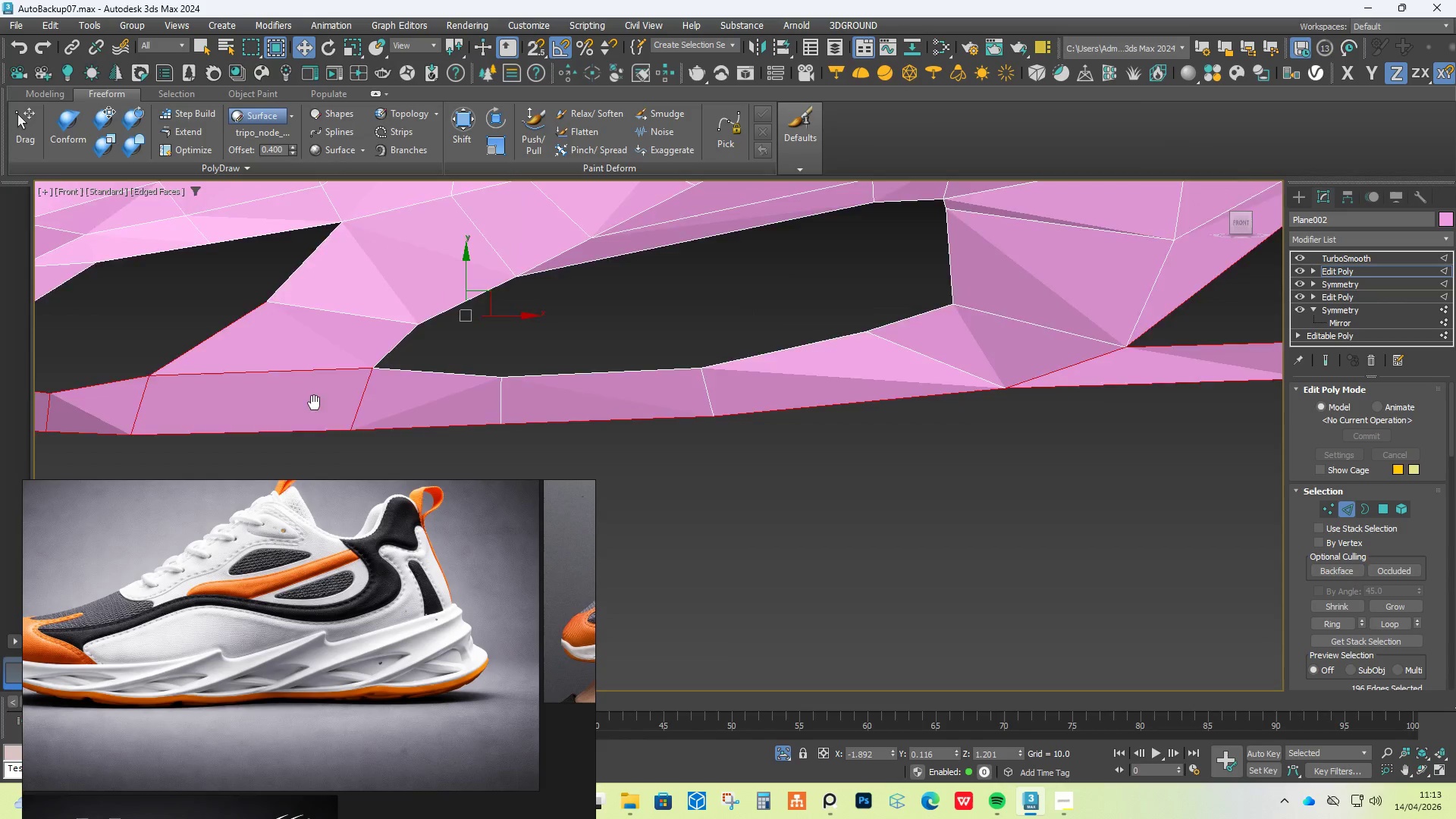 
hold_key(key=AltLeft, duration=0.61)
 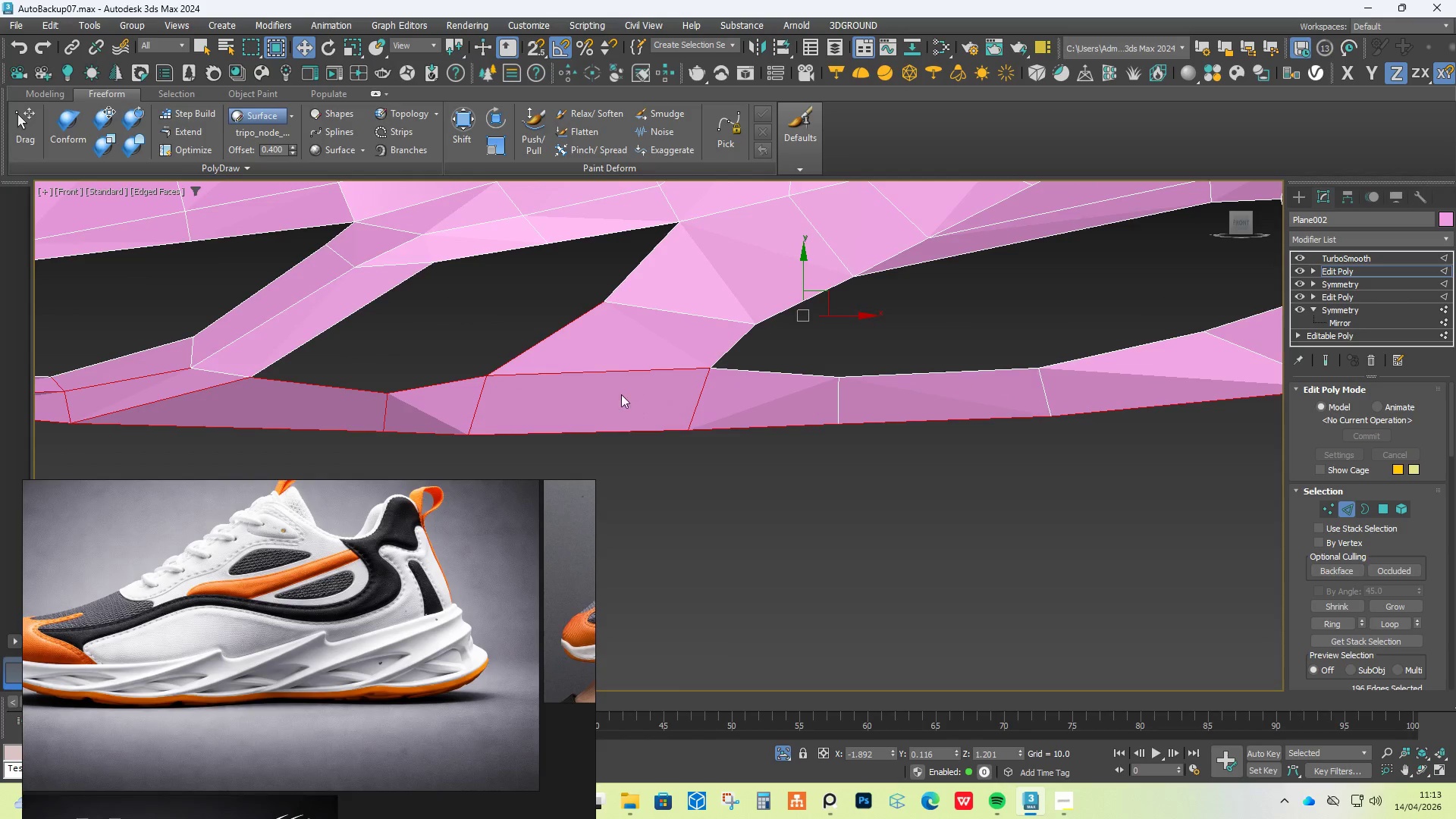 
hold_key(key=AltLeft, duration=1.52)
left_click_drag(start_coordinate=[306, 312], to_coordinate=[767, 419])
 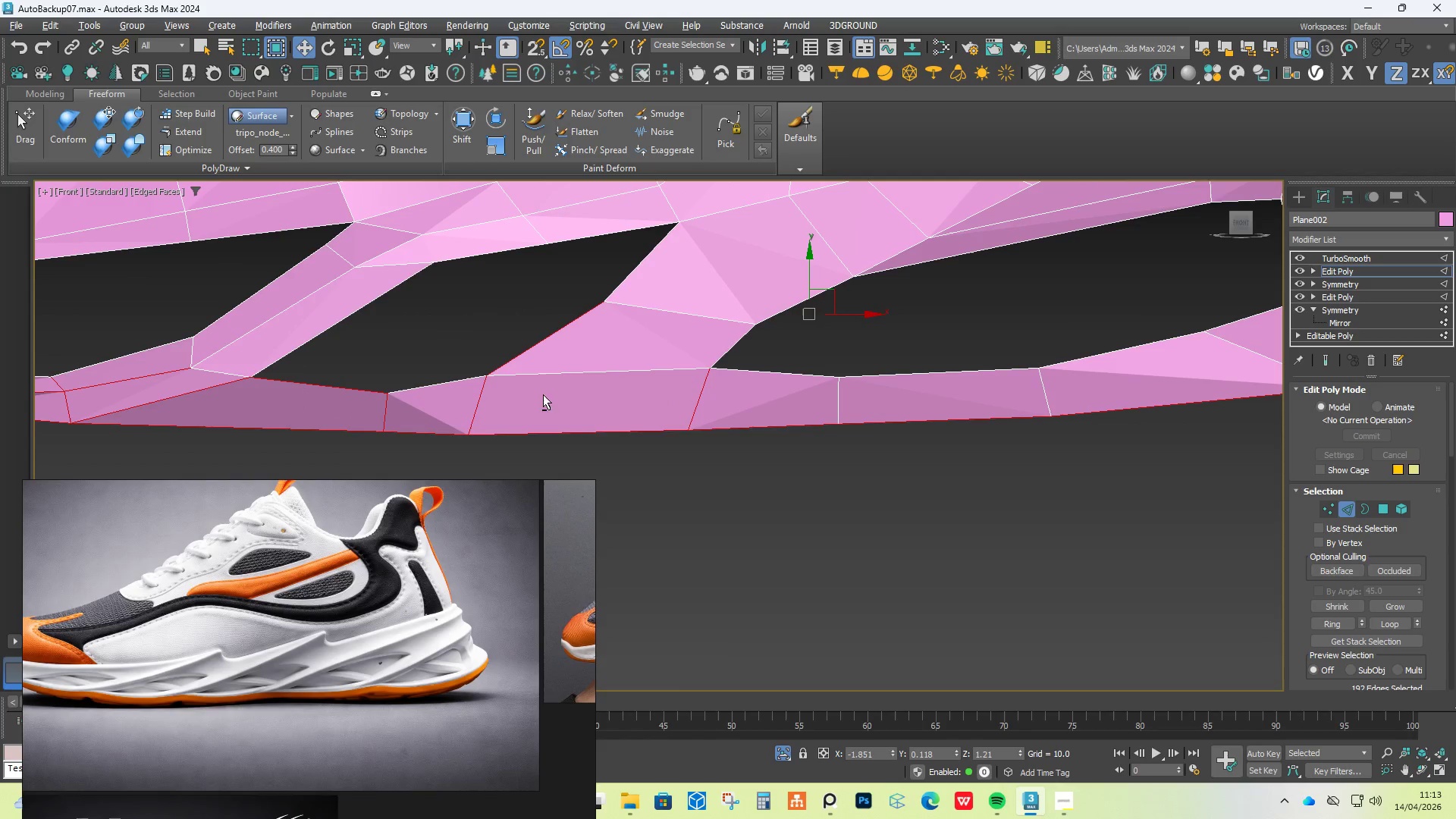 
hold_key(key=AltLeft, duration=1.5)
left_click([472, 394])
 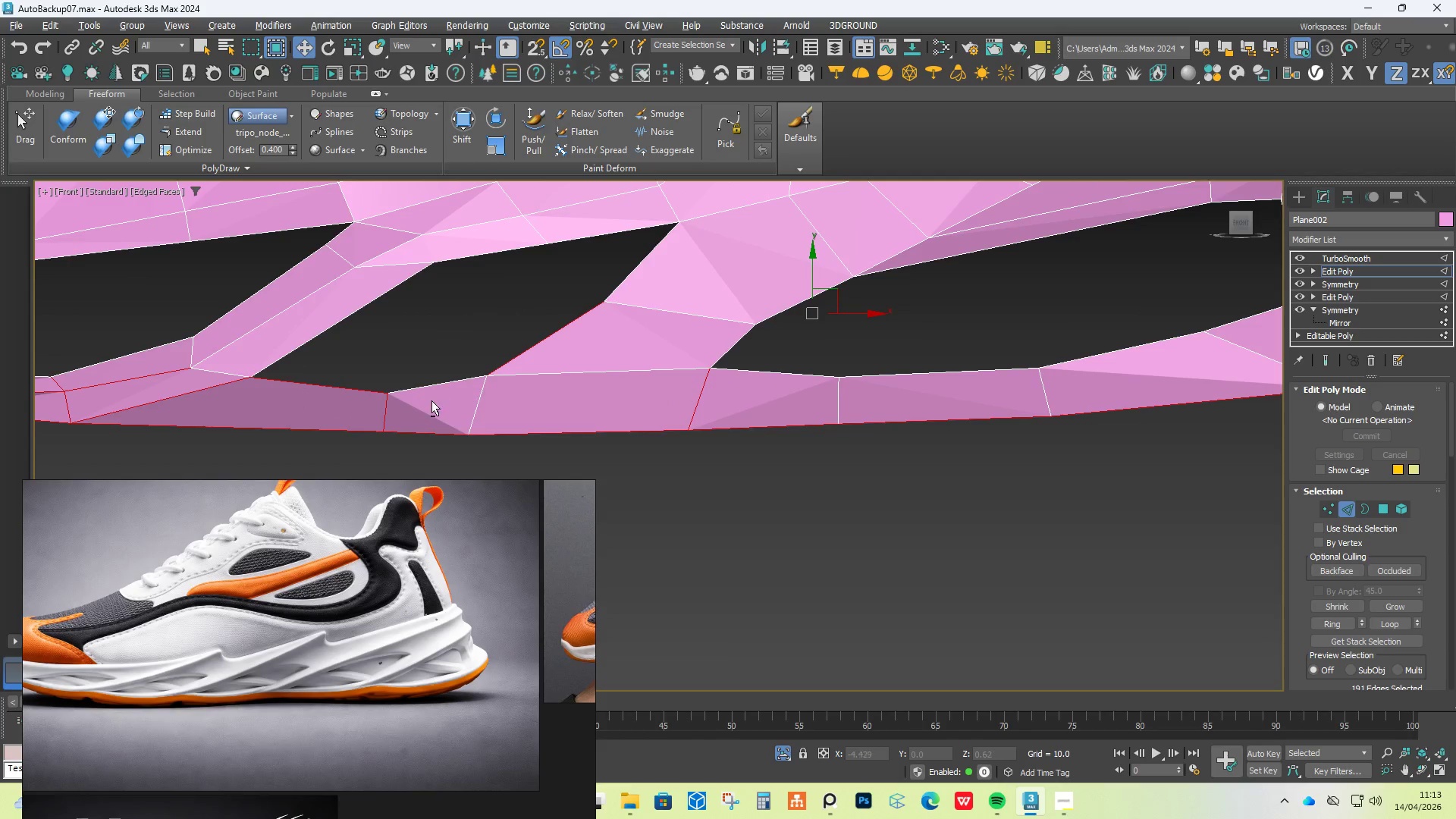 
hold_key(key=AltLeft, duration=1.5)
left_click([376, 410])
 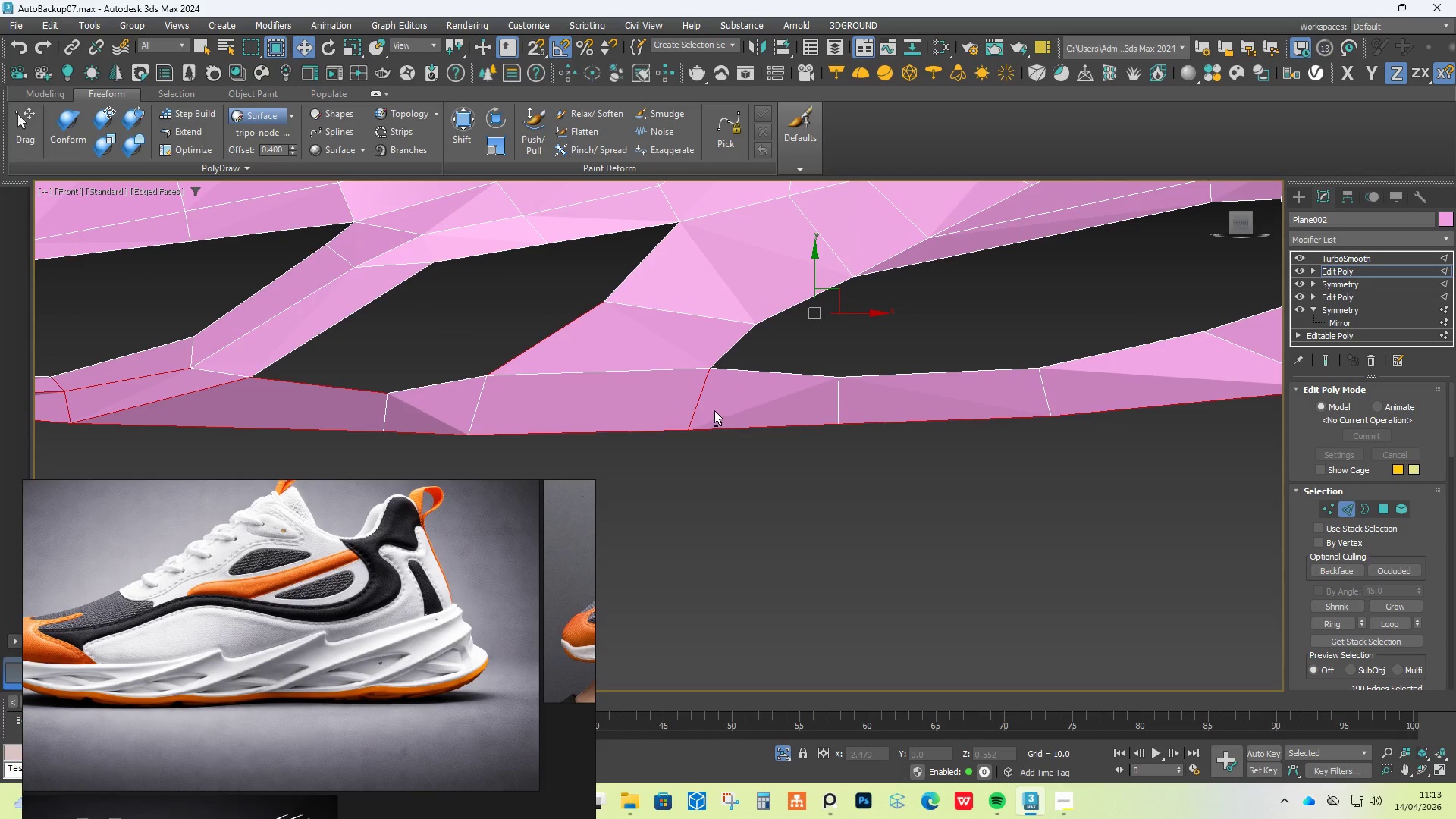 
left_click([686, 403])
 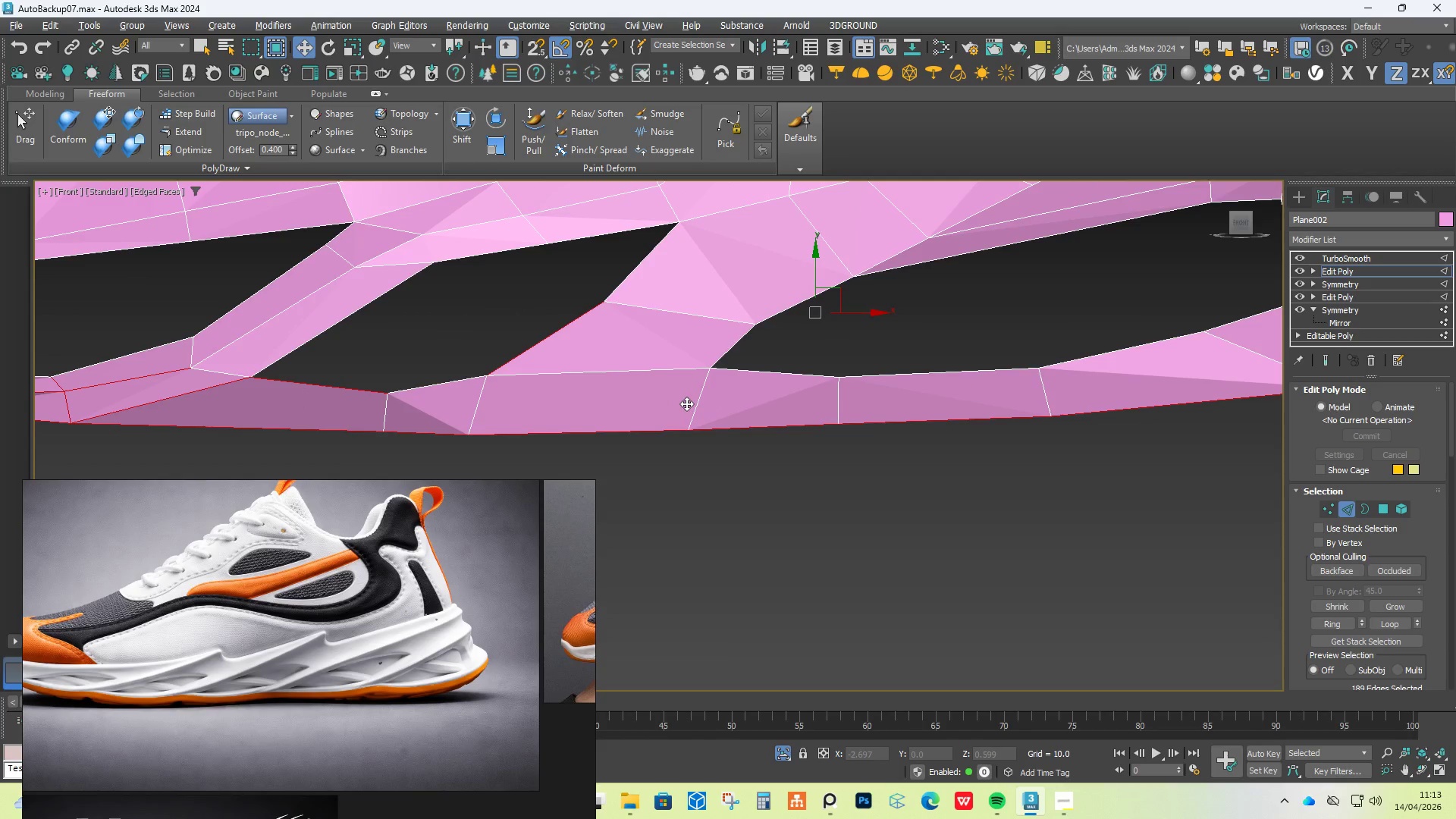 
key(Alt+AltLeft)
 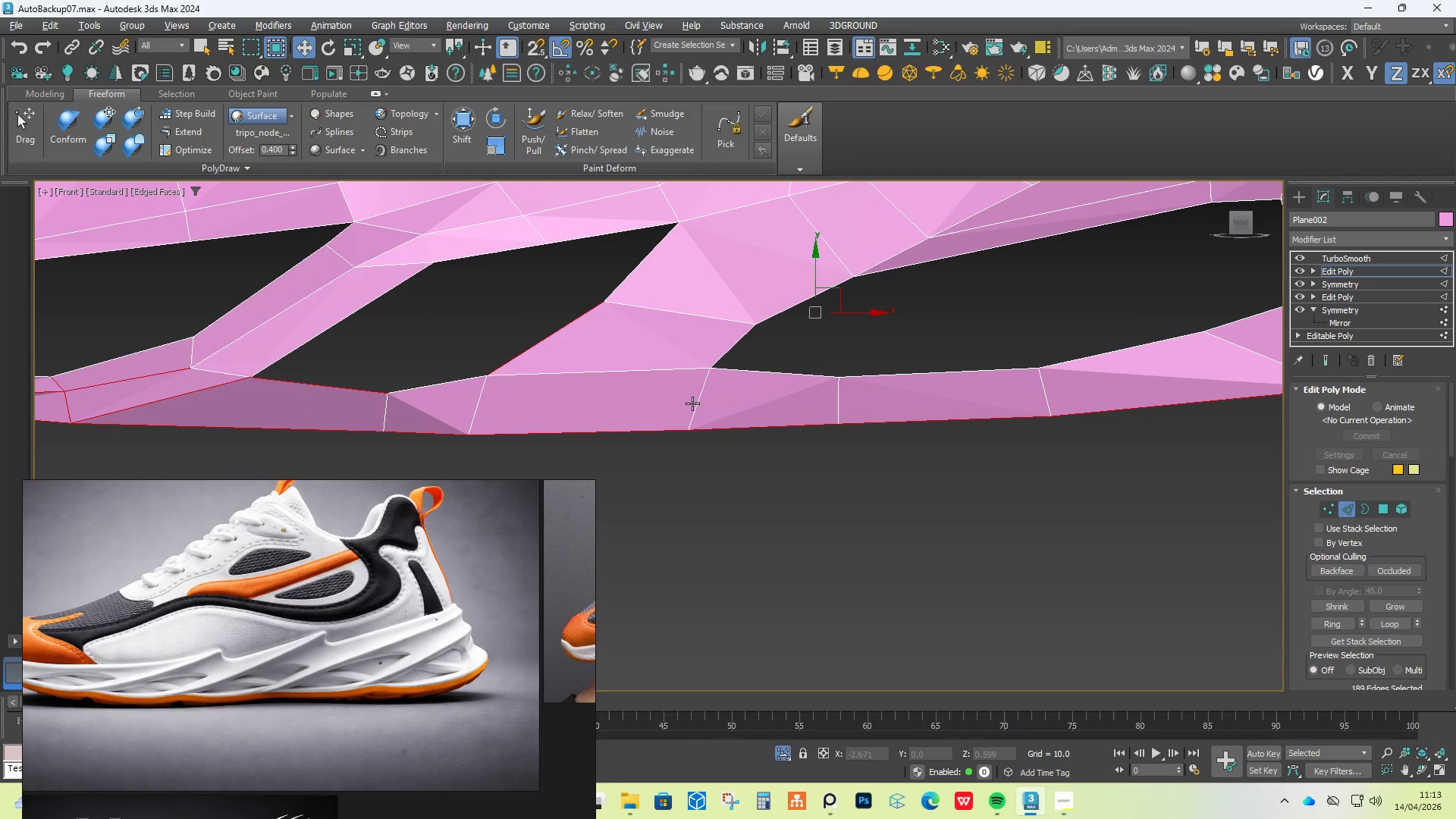 
key(Alt+AltLeft)
 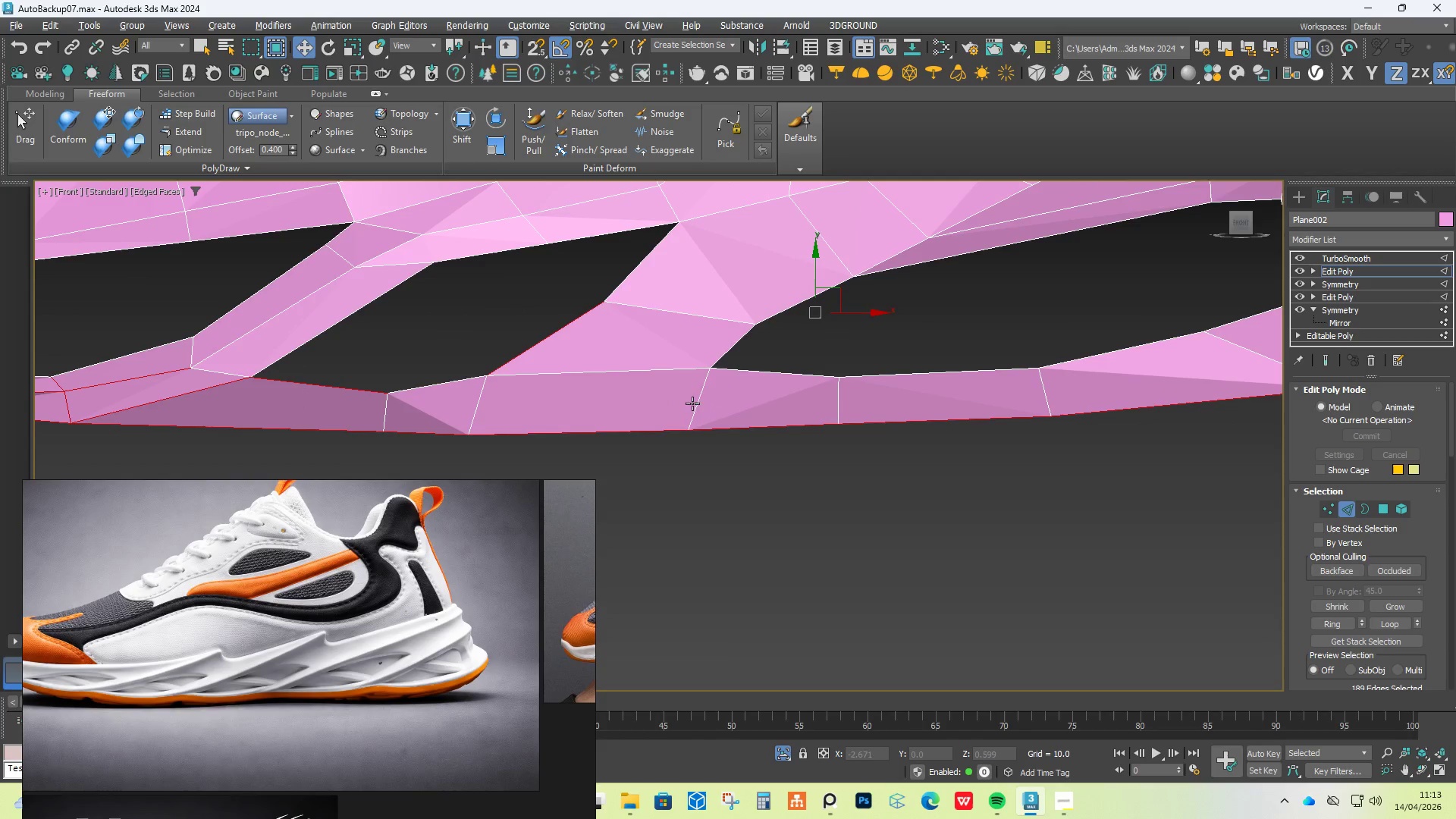 
key(Alt+AltLeft)
 